 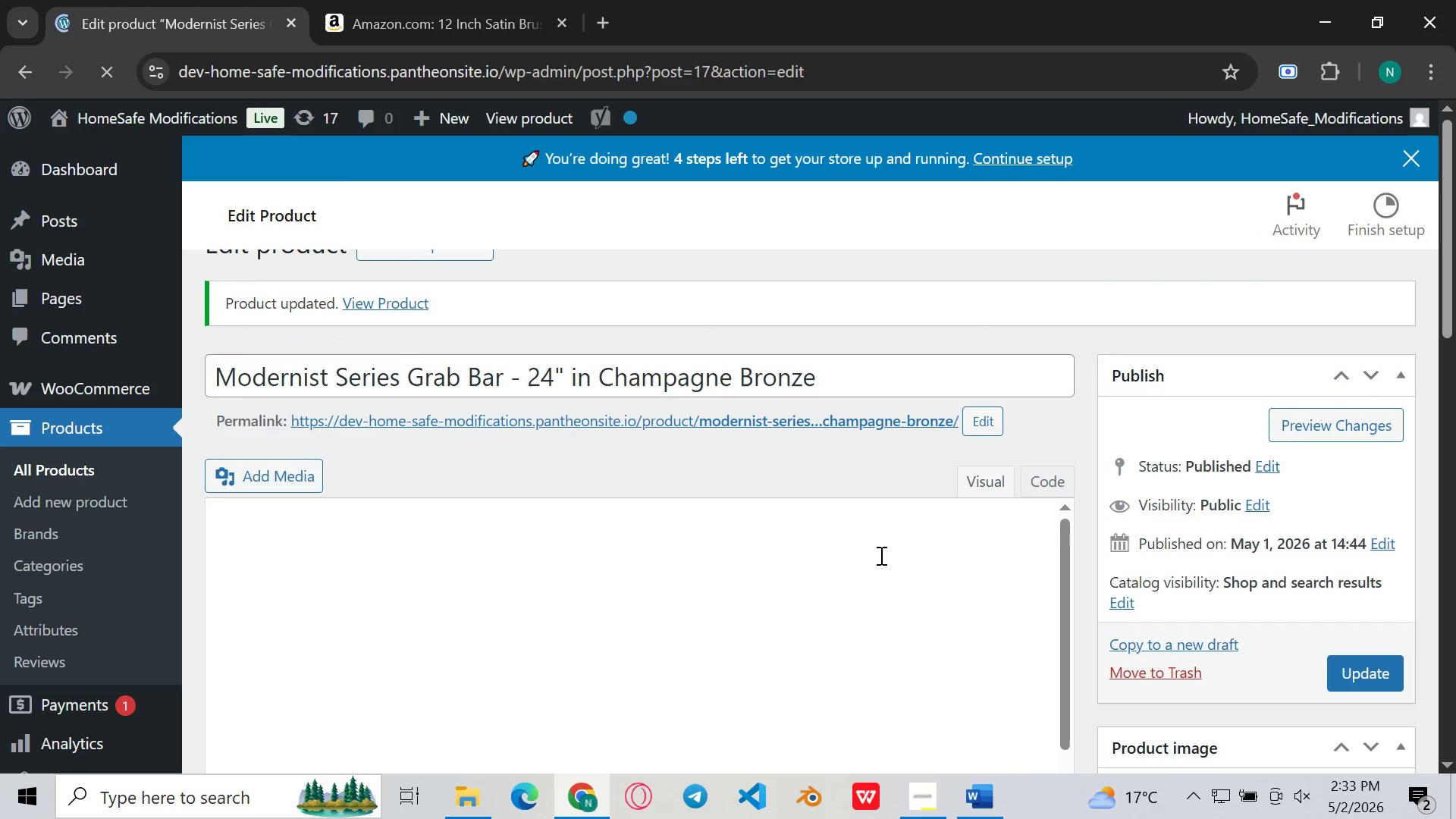 
left_click([819, 582])
 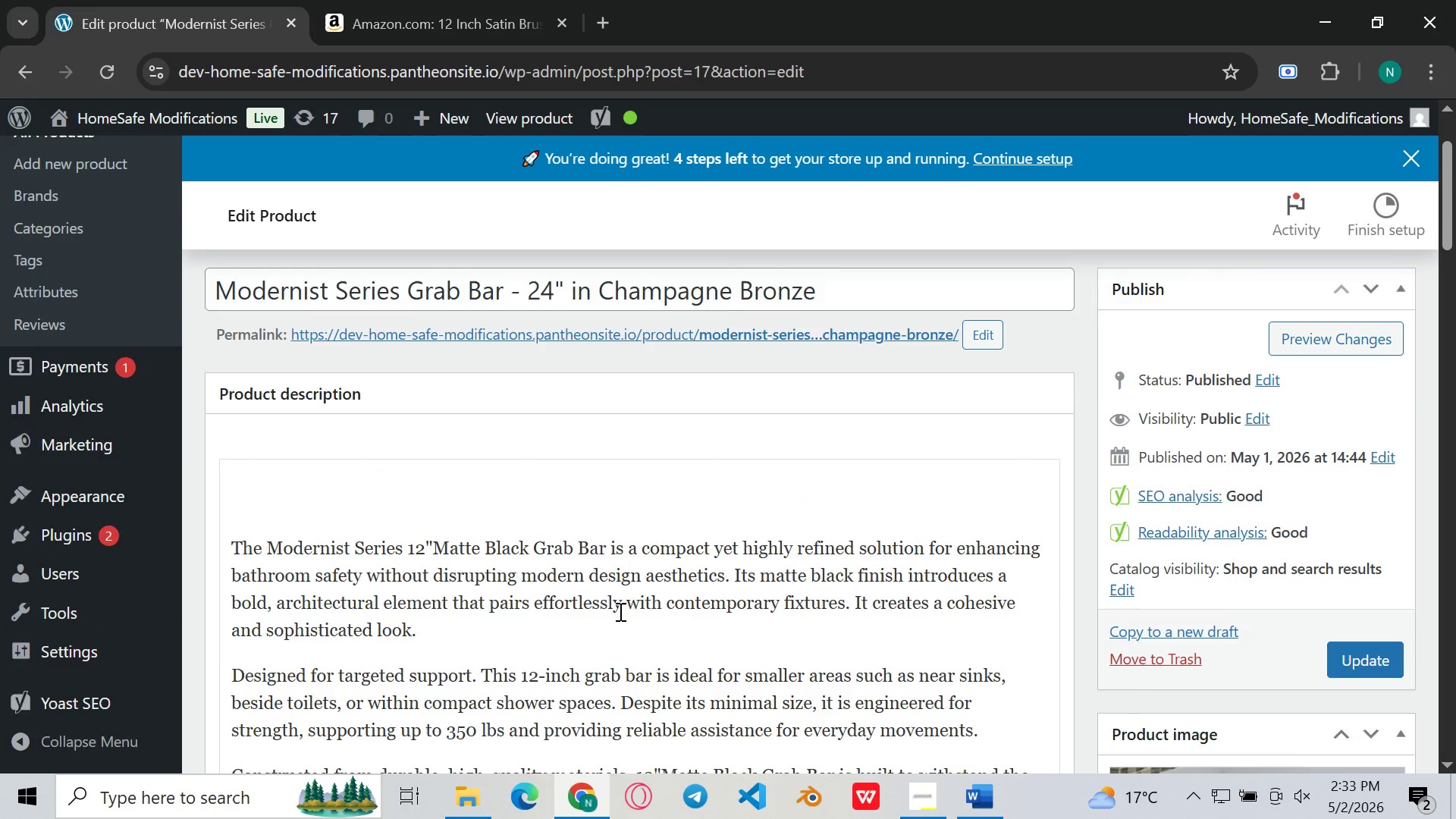 
wait(6.23)
 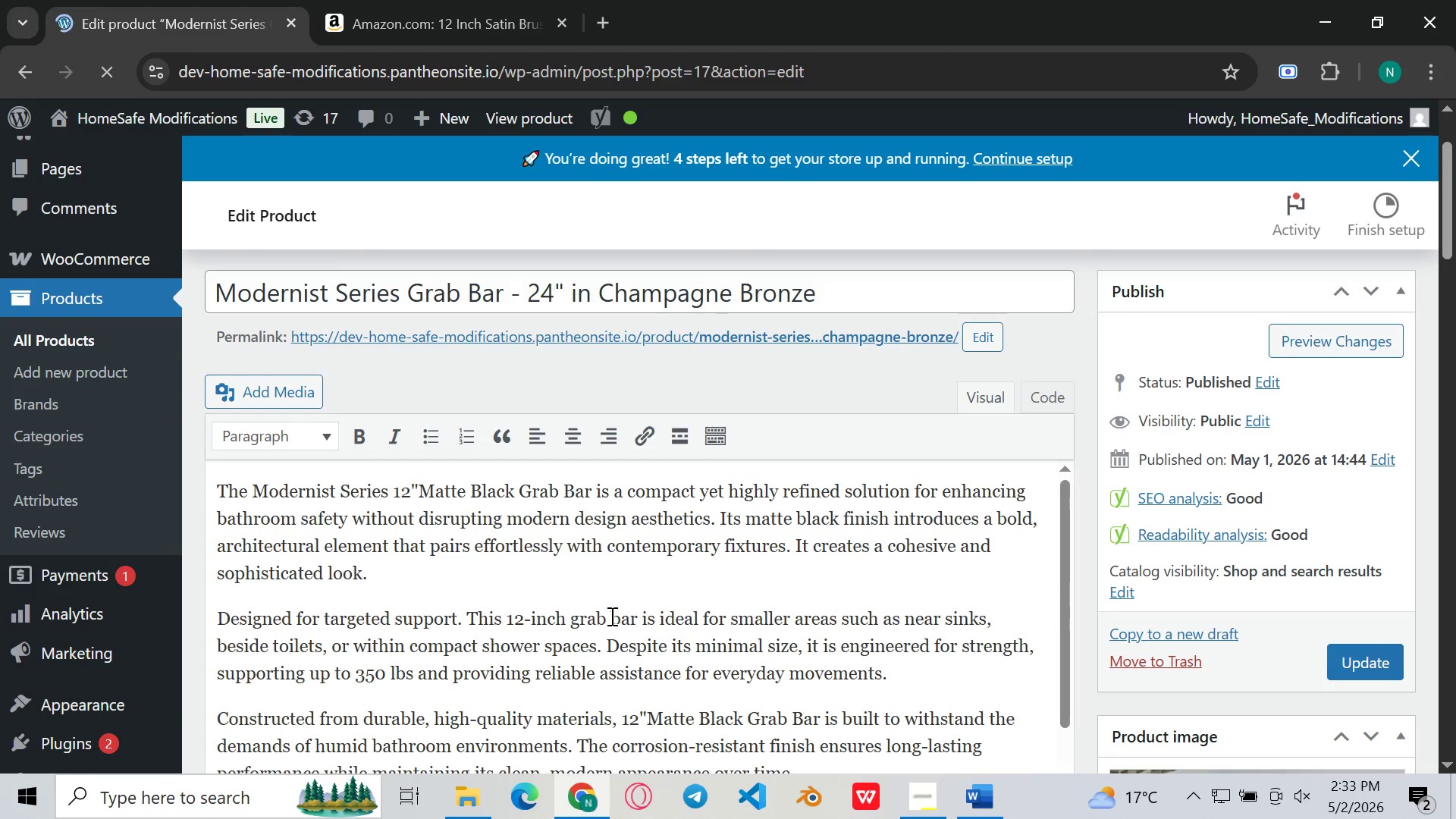 
left_click([53, 468])
 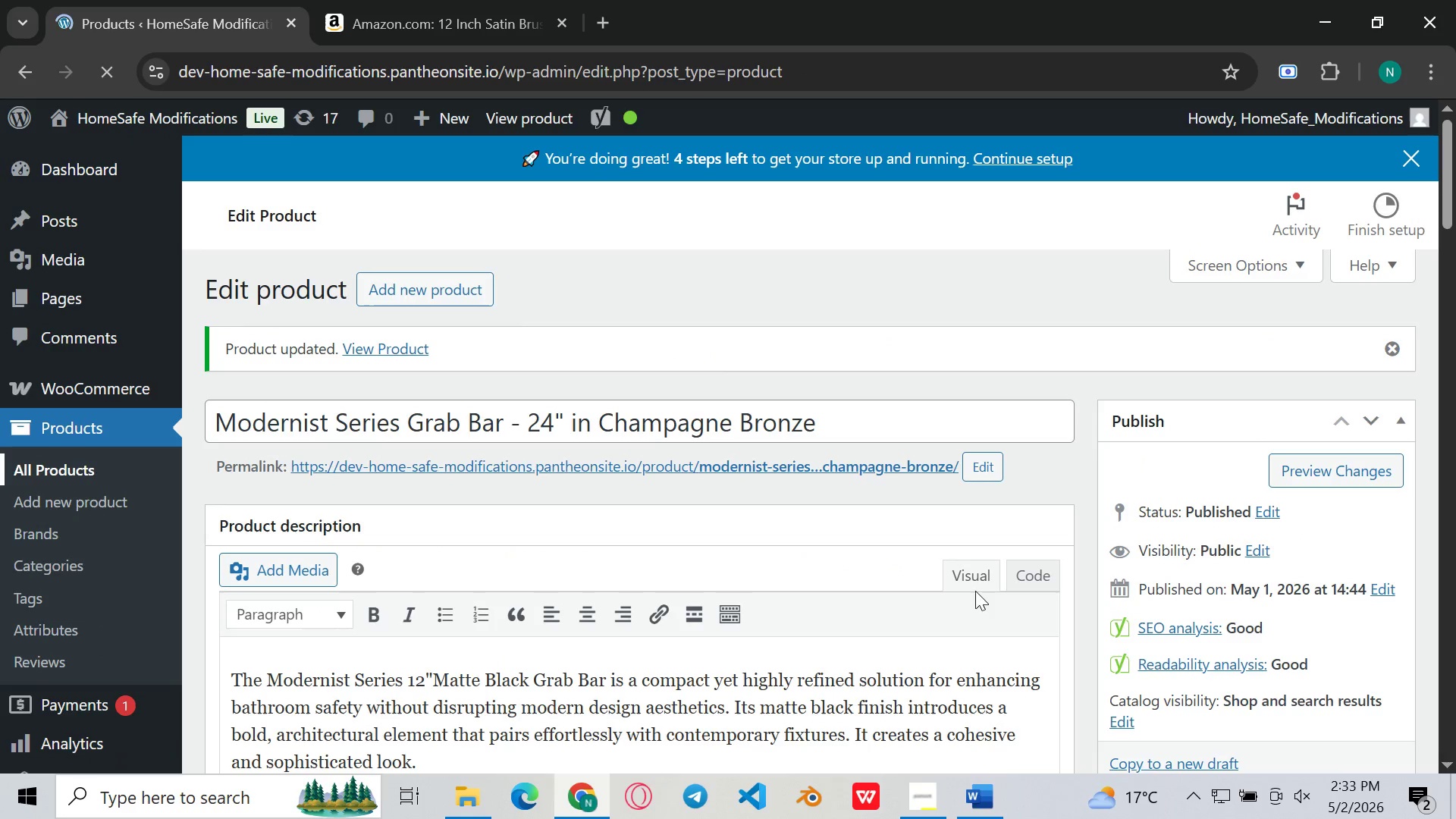 
left_click([986, 818])
 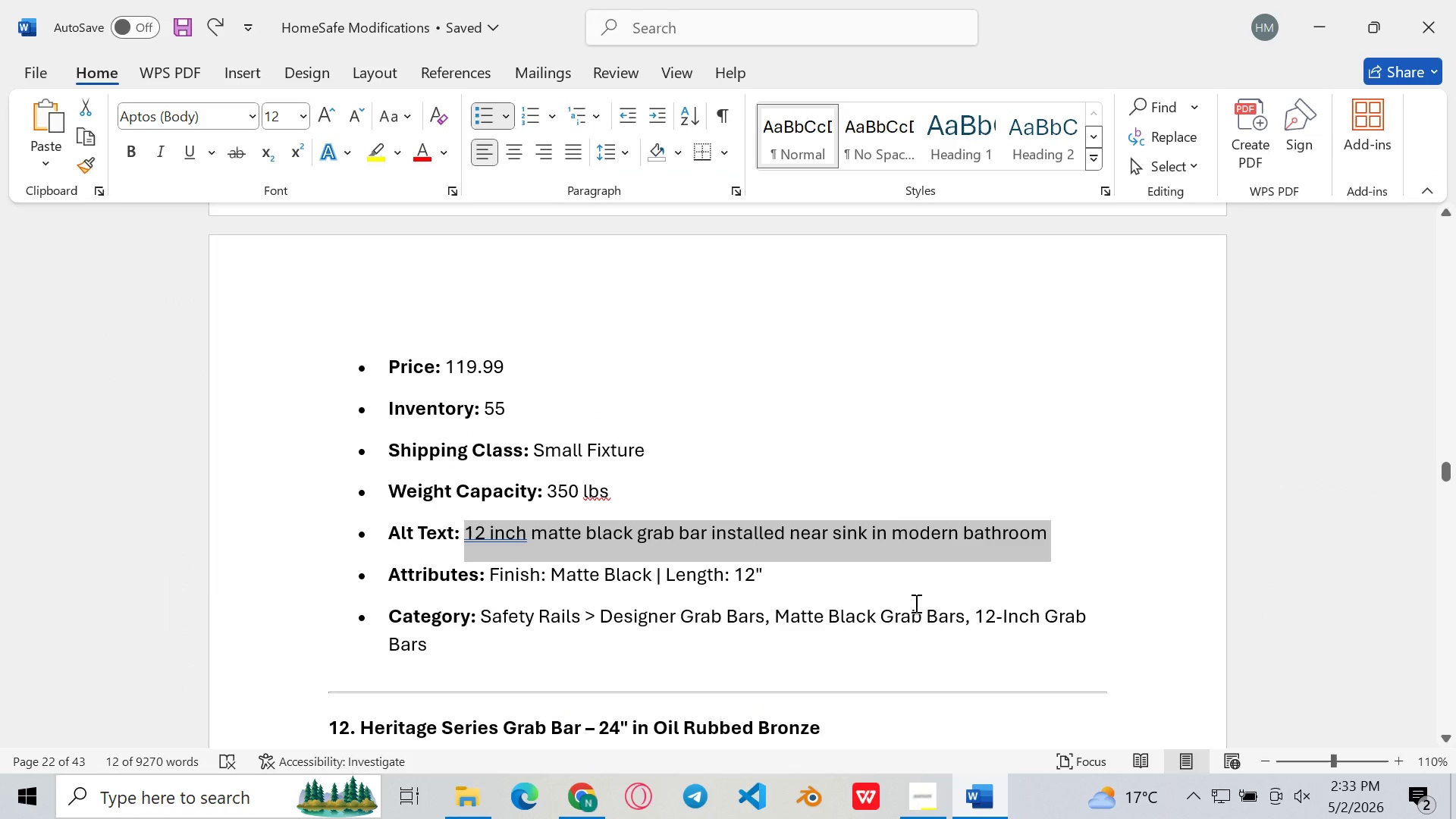 
left_click([891, 510])
 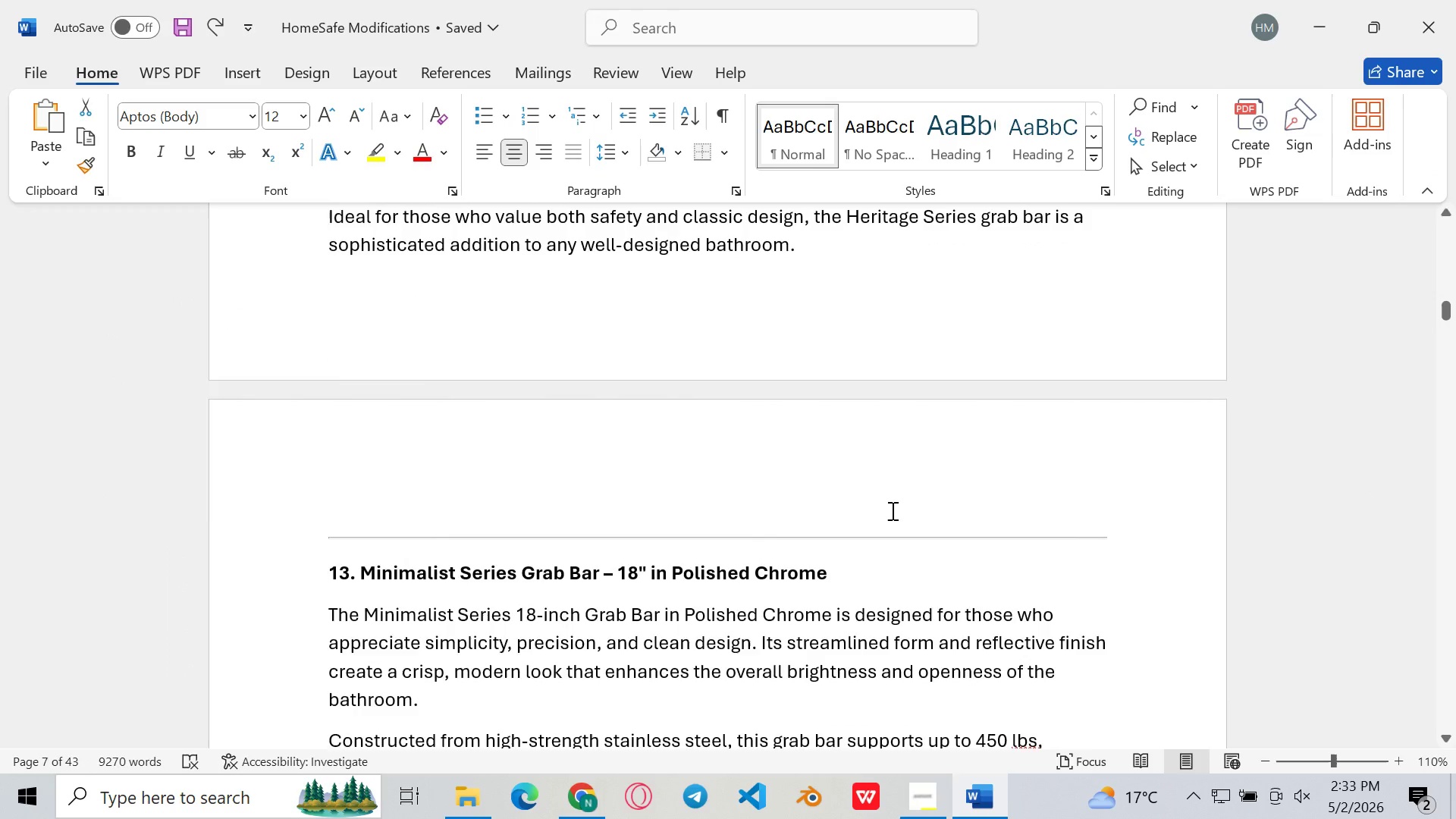 
scroll: coordinate [891, 510], scroll_direction: up, amount: 321.0
 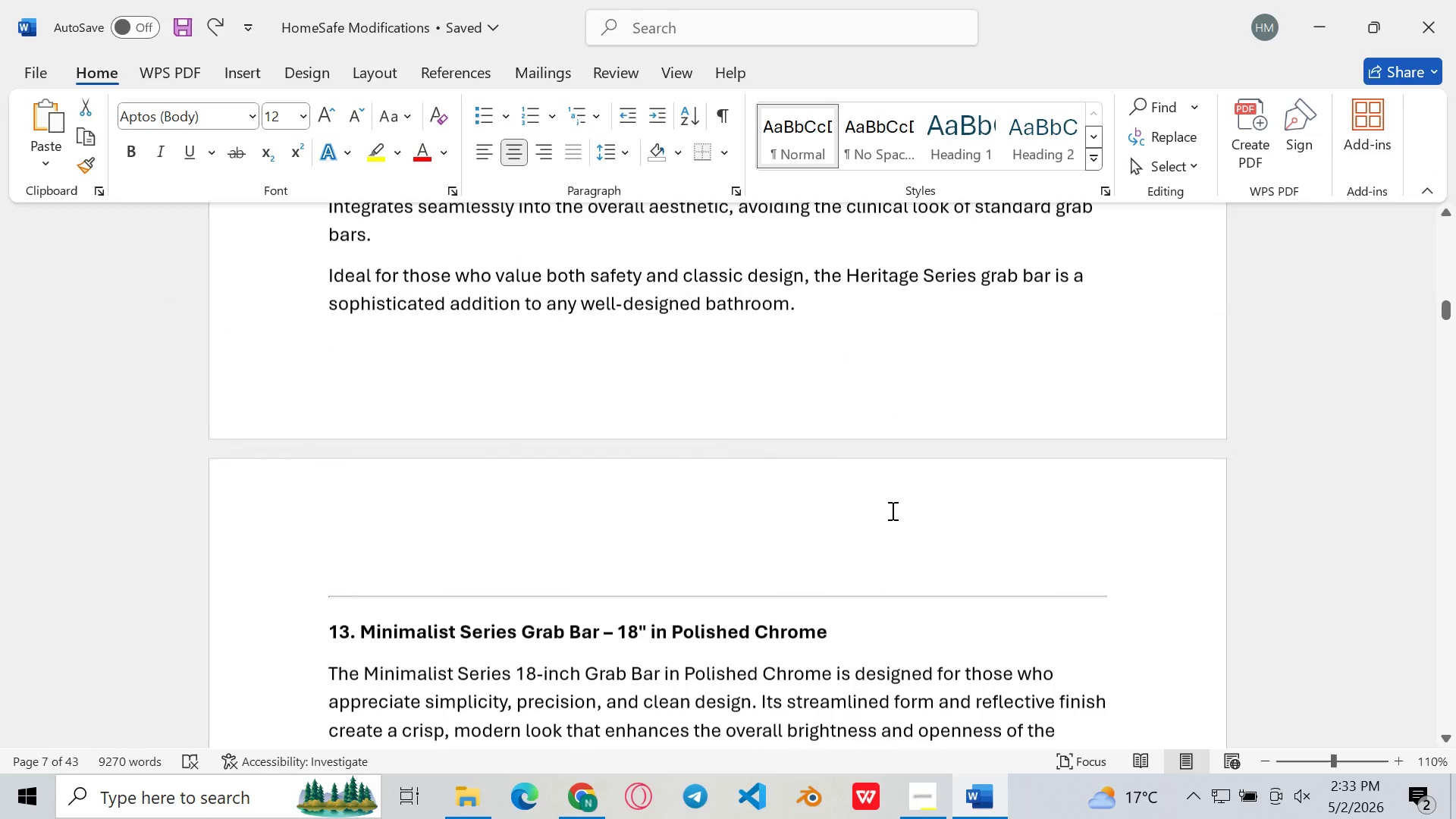 
double_click([1008, 784])
 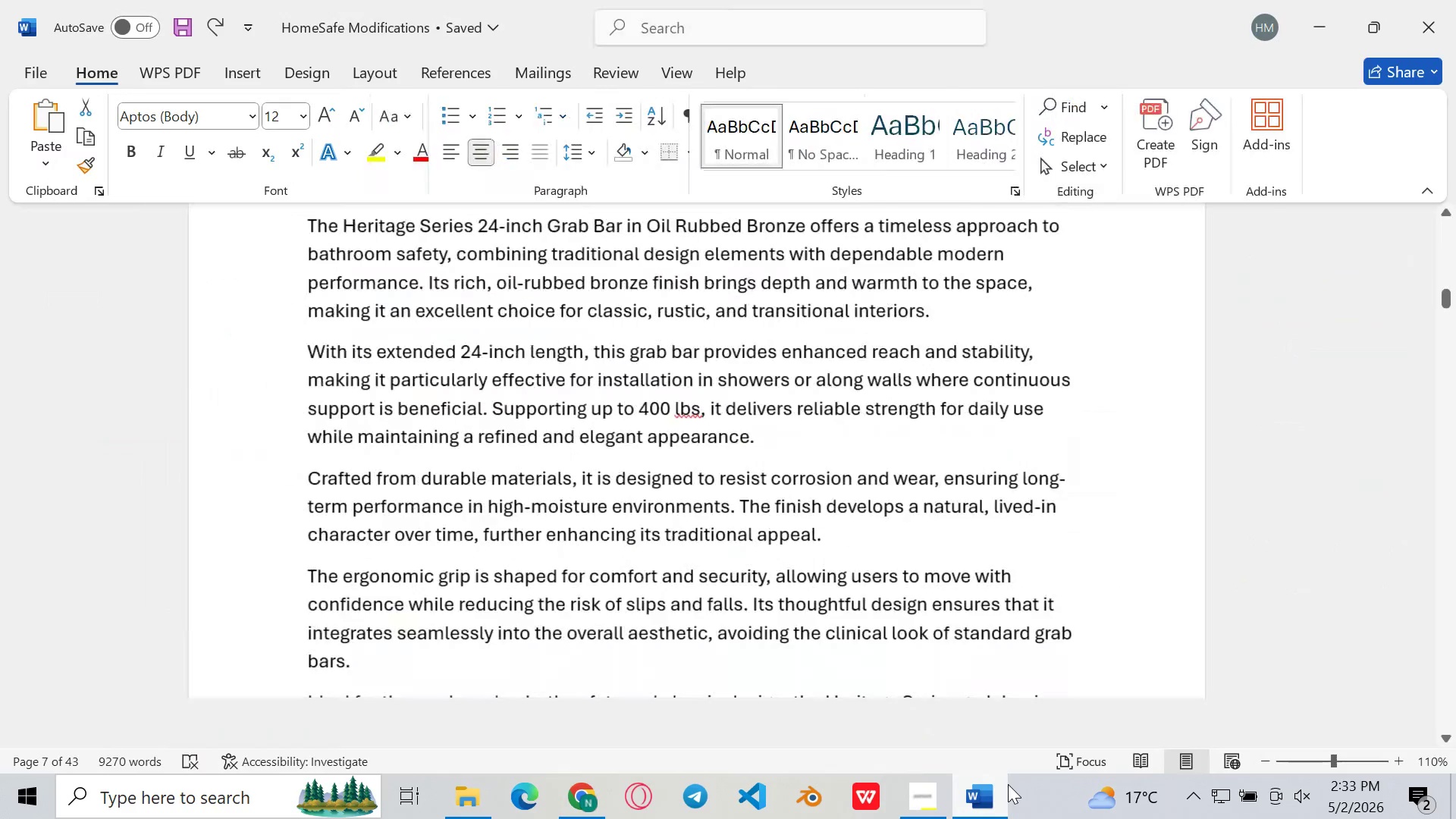 
left_click([1008, 784])
 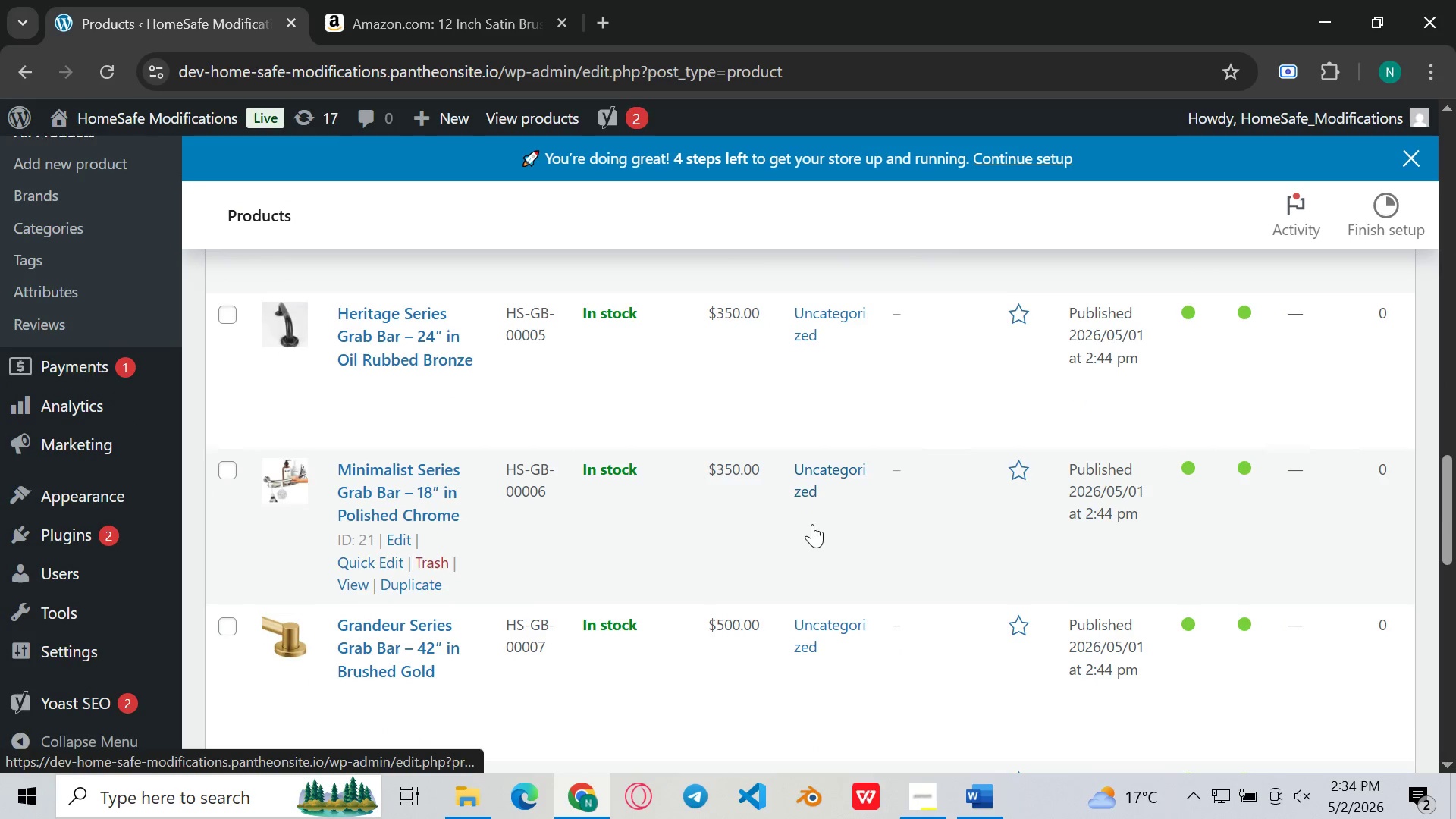 
wait(7.97)
 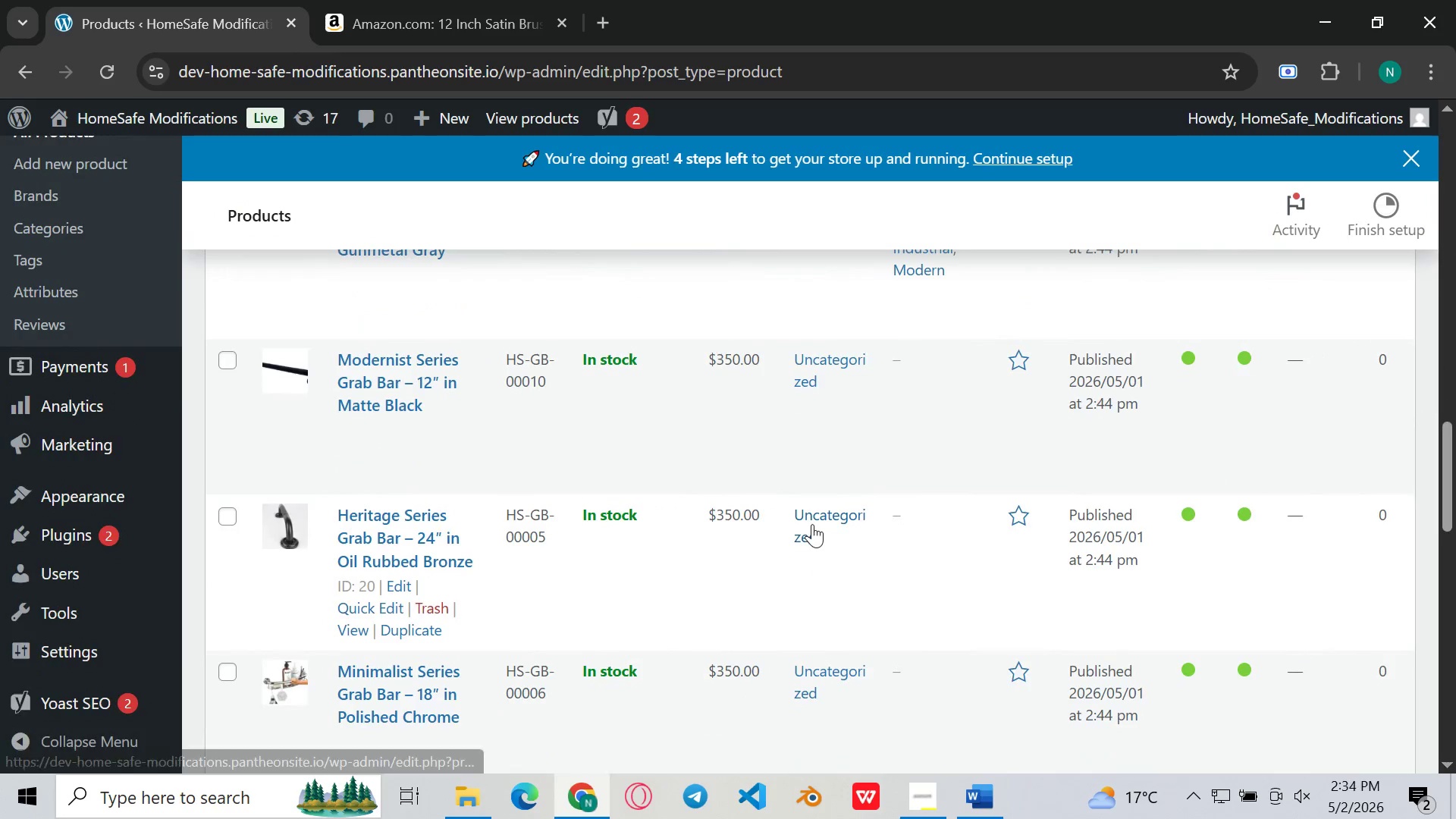 
left_click([977, 800])
 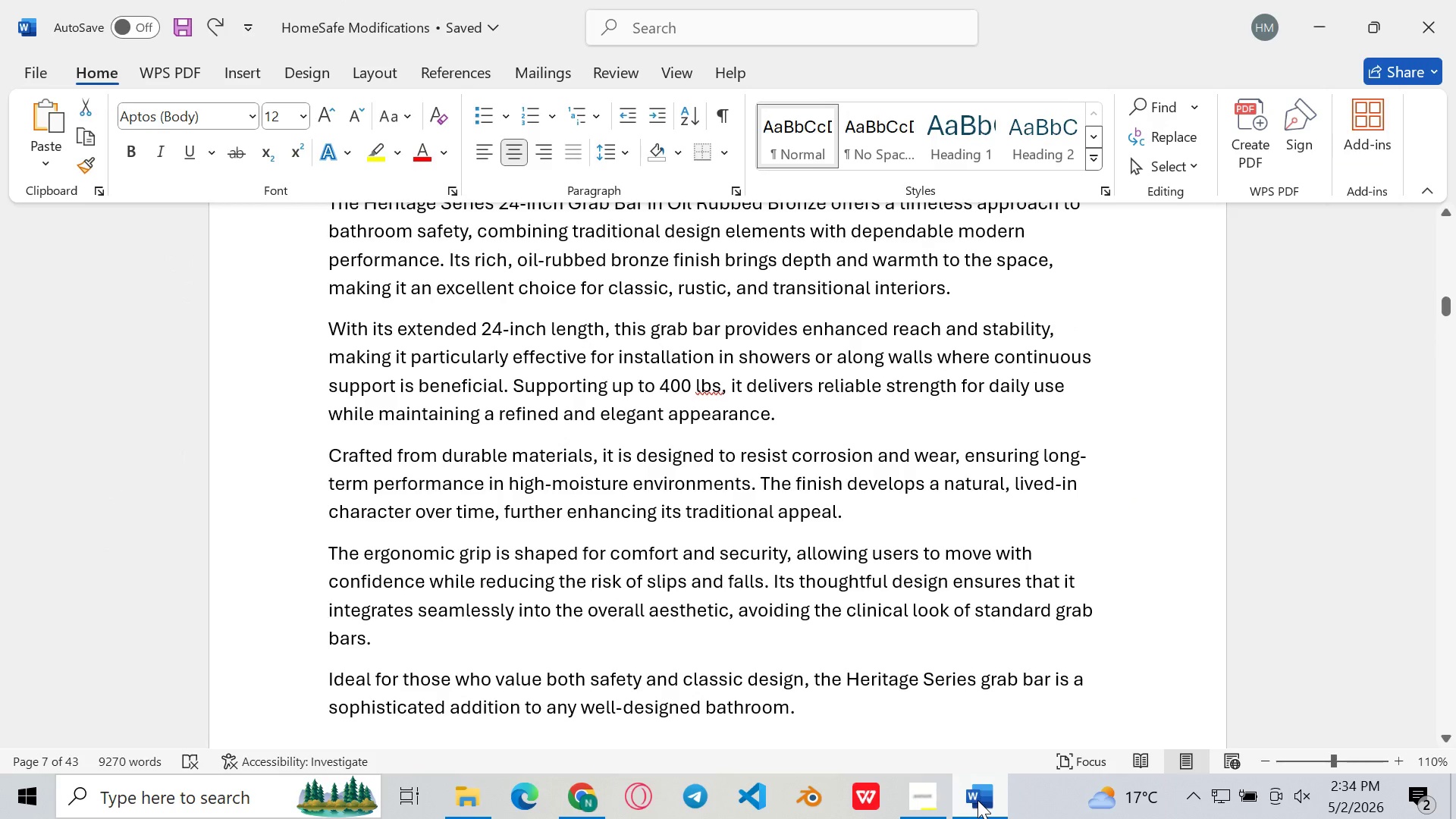 
scroll: coordinate [920, 538], scroll_direction: up, amount: 2.0
 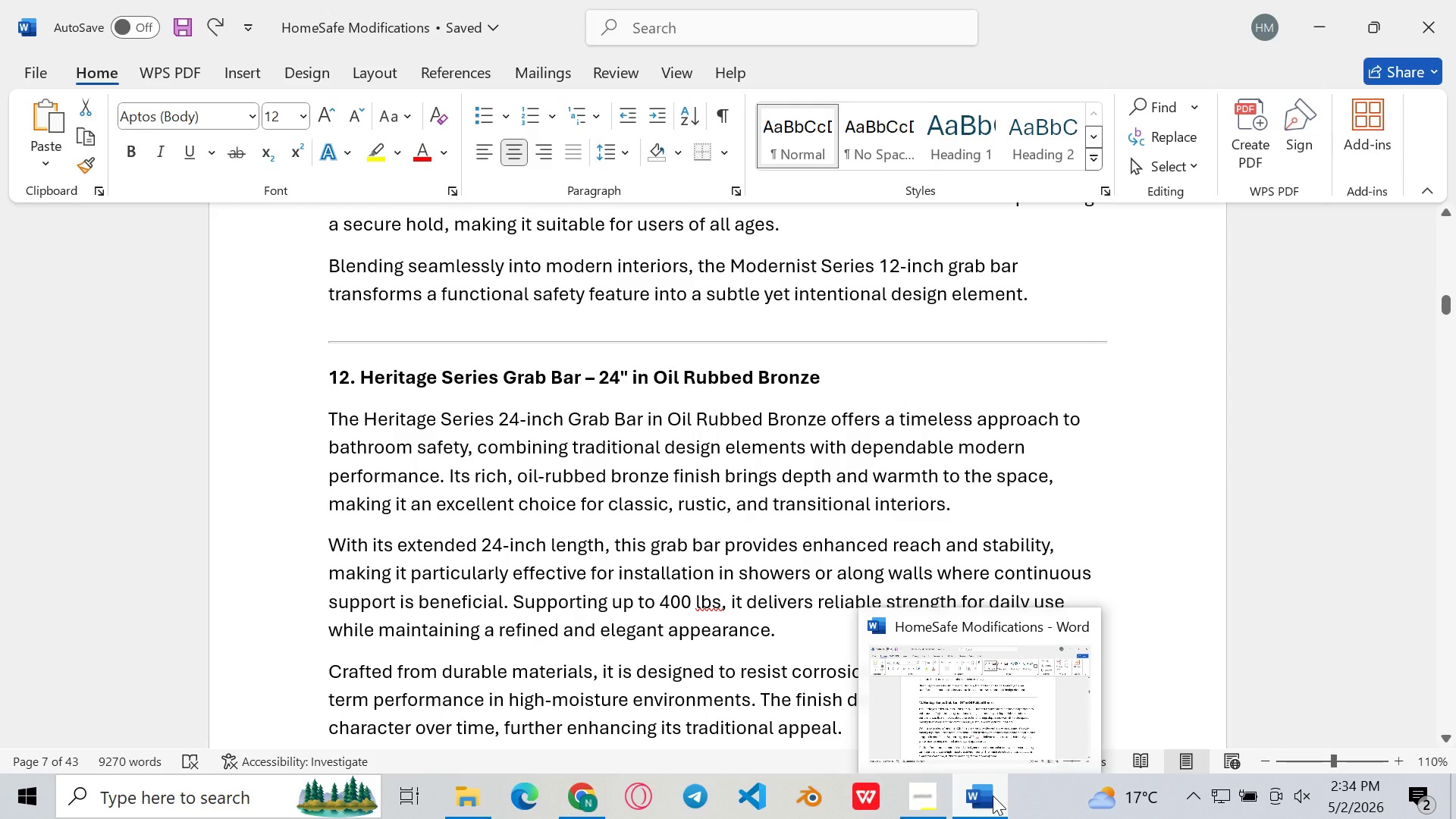 
left_click([993, 795])
 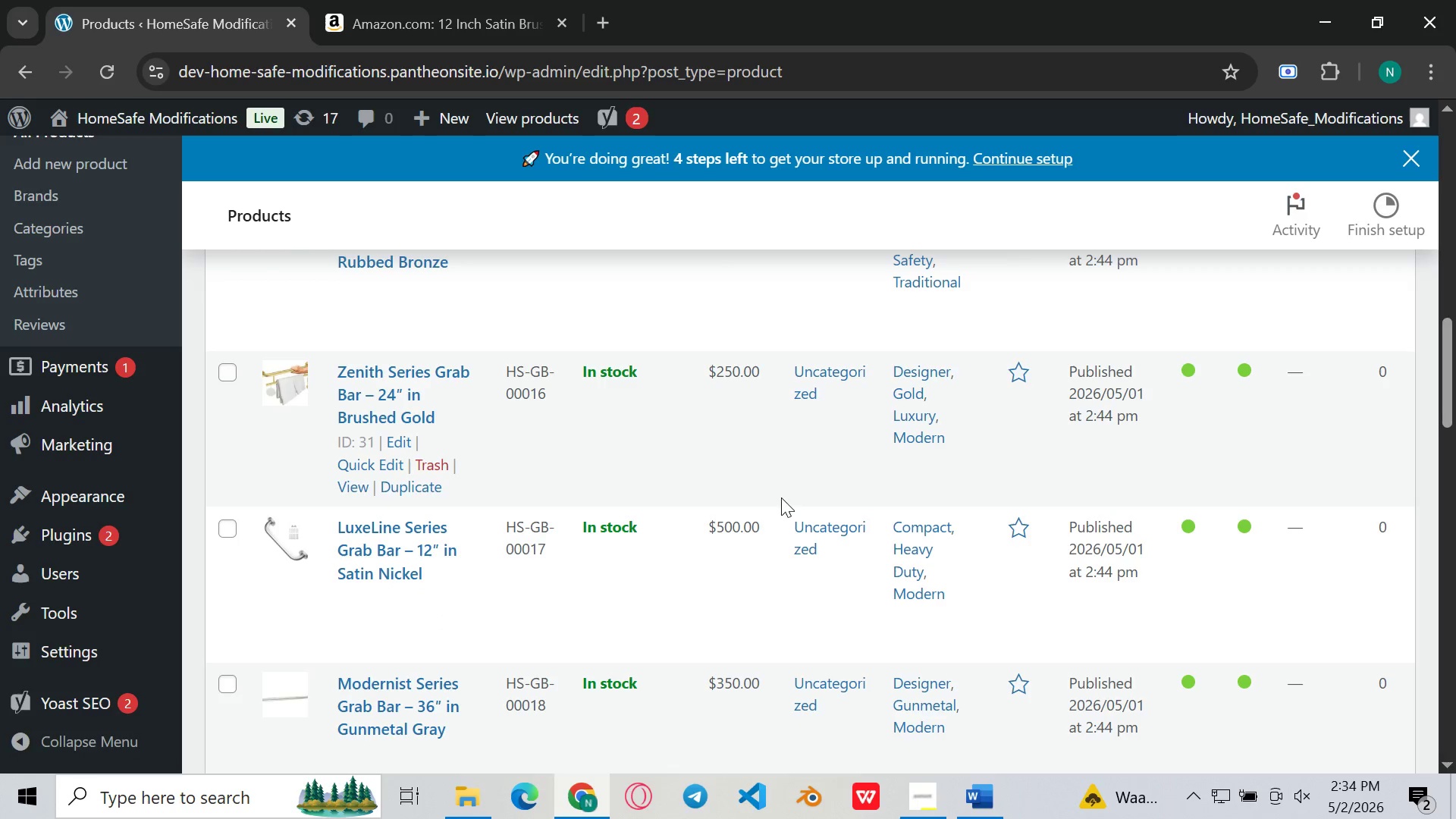 
wait(40.58)
 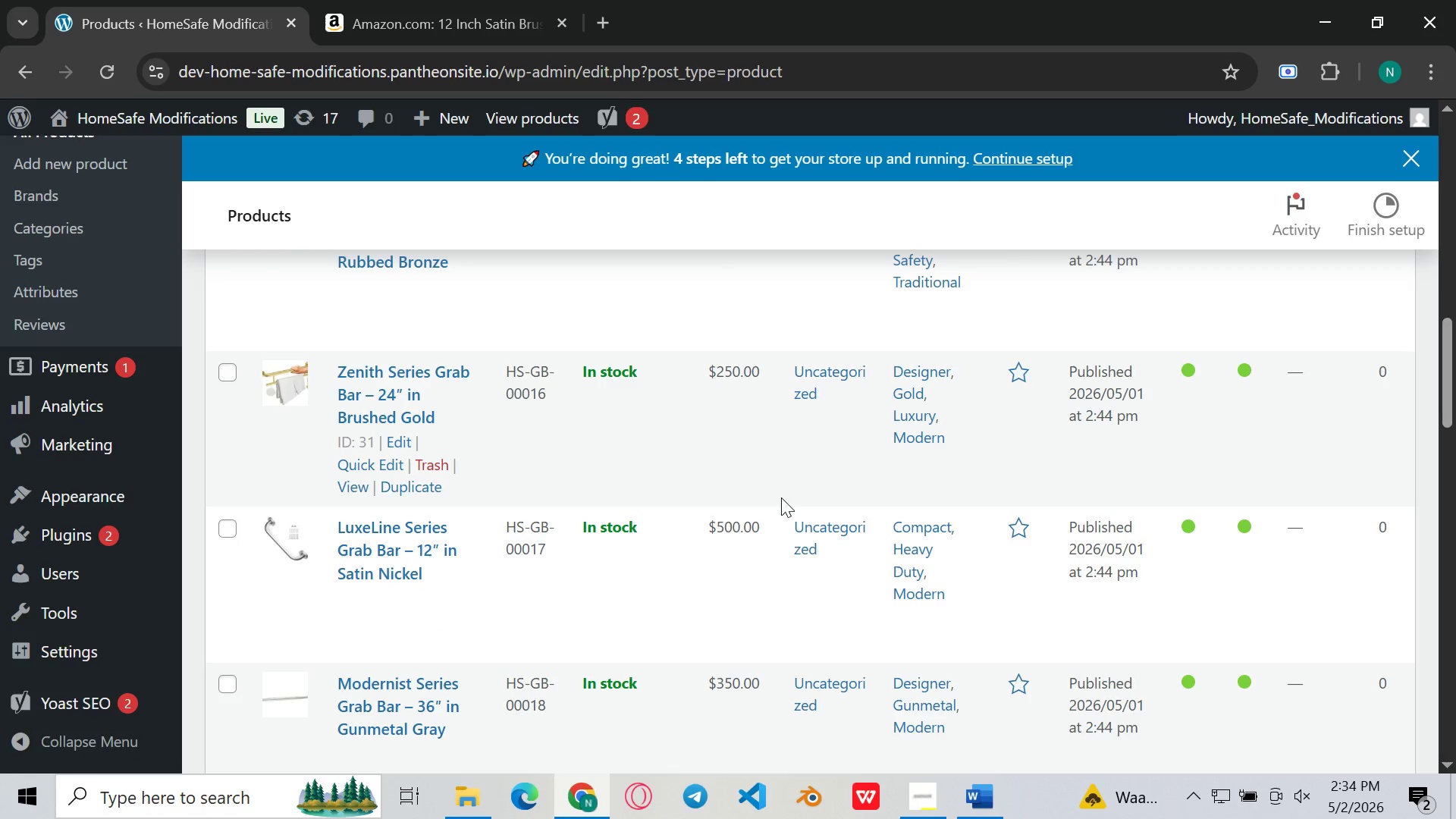 
left_click([420, 488])
 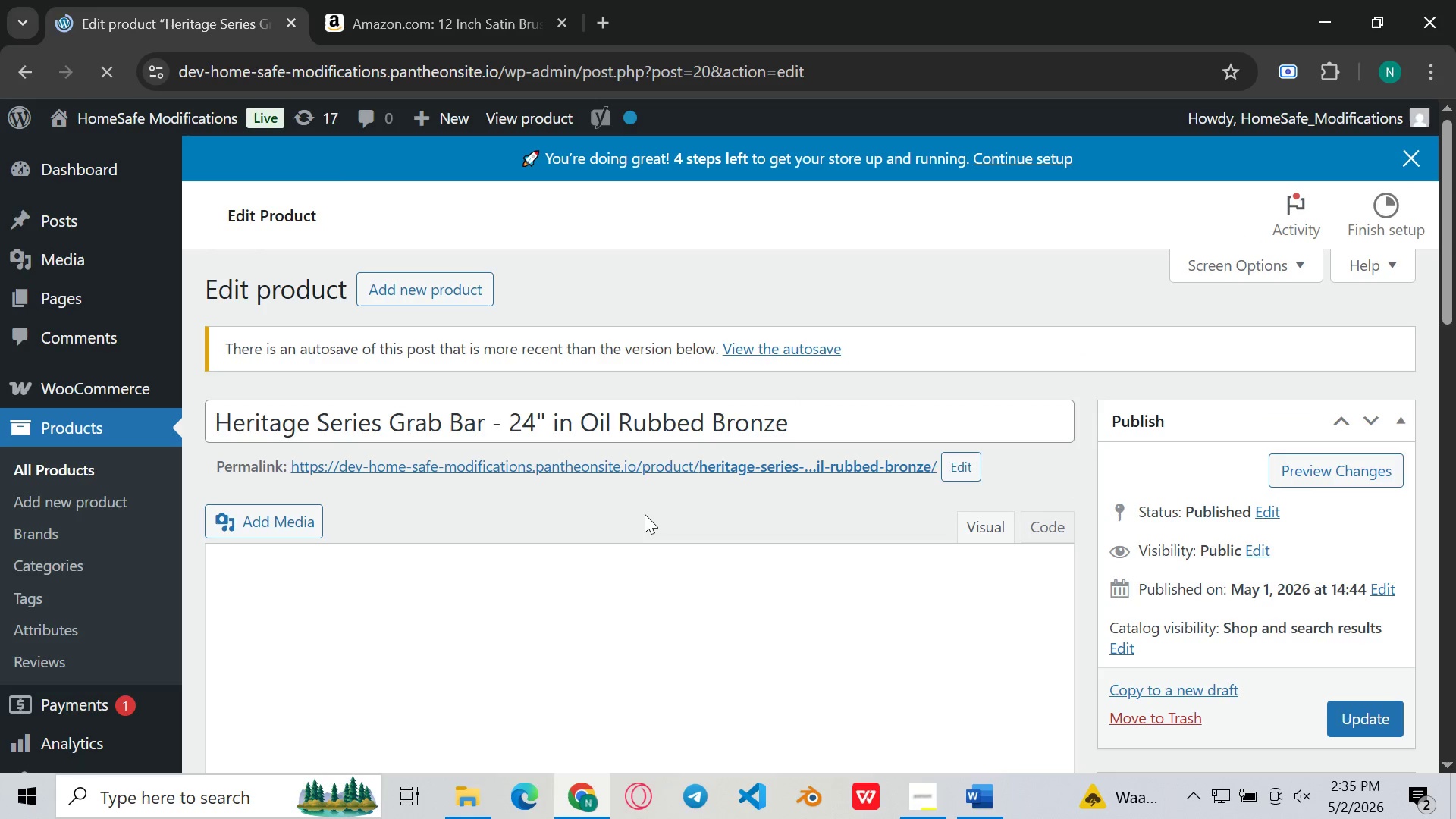 
wait(20.62)
 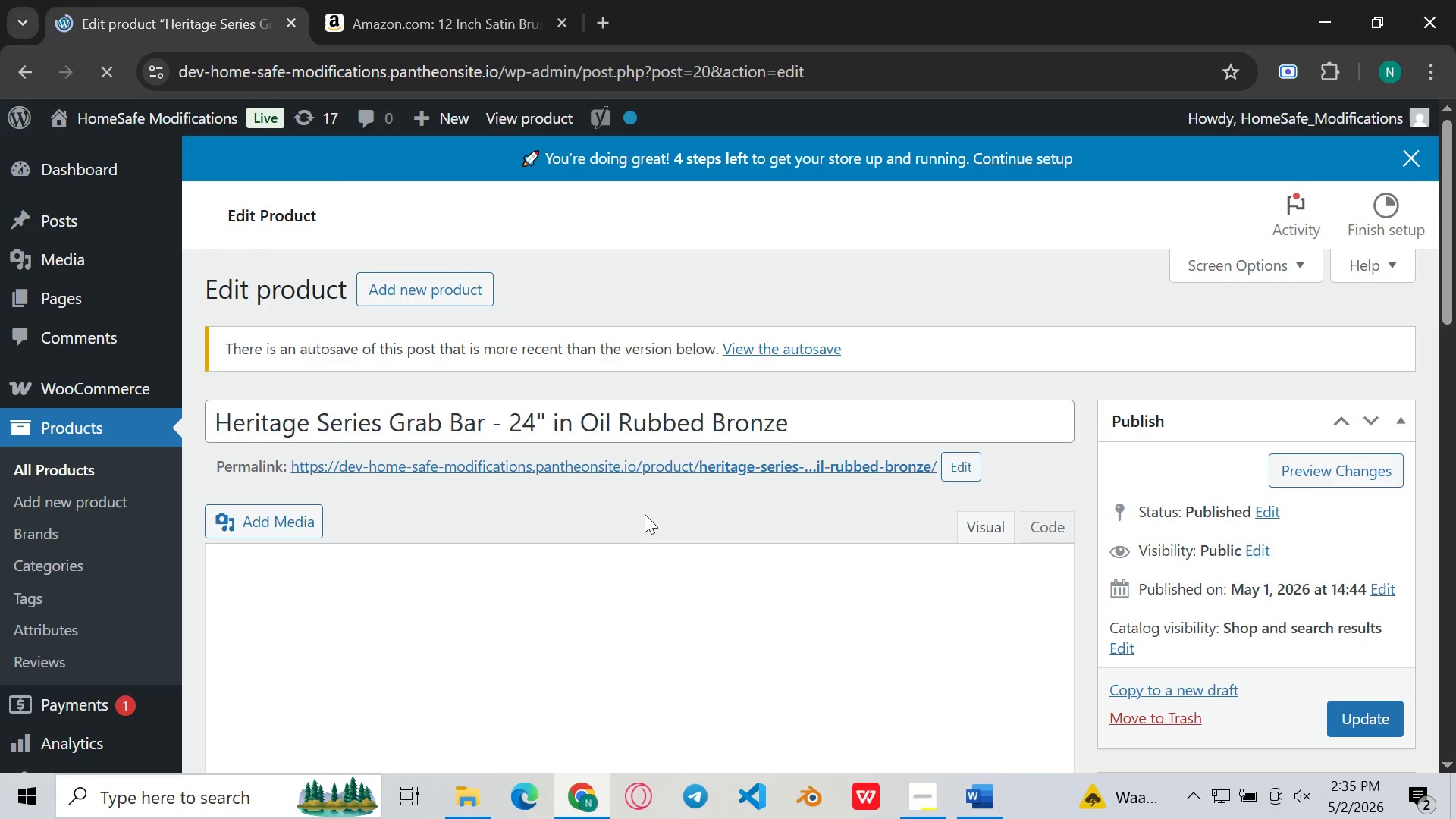 
left_click([975, 816])
 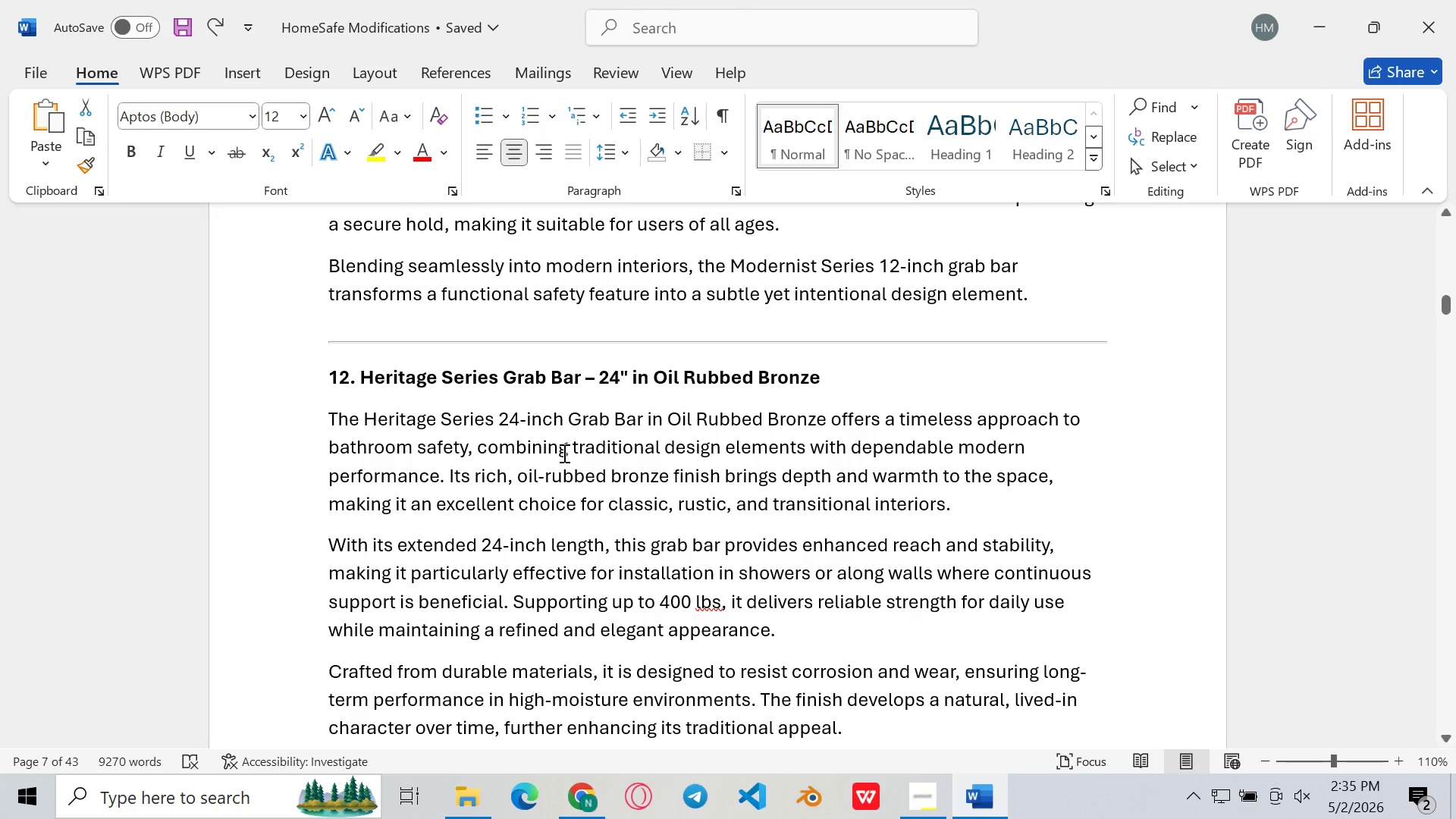 
scroll: coordinate [511, 431], scroll_direction: down, amount: 1.0
 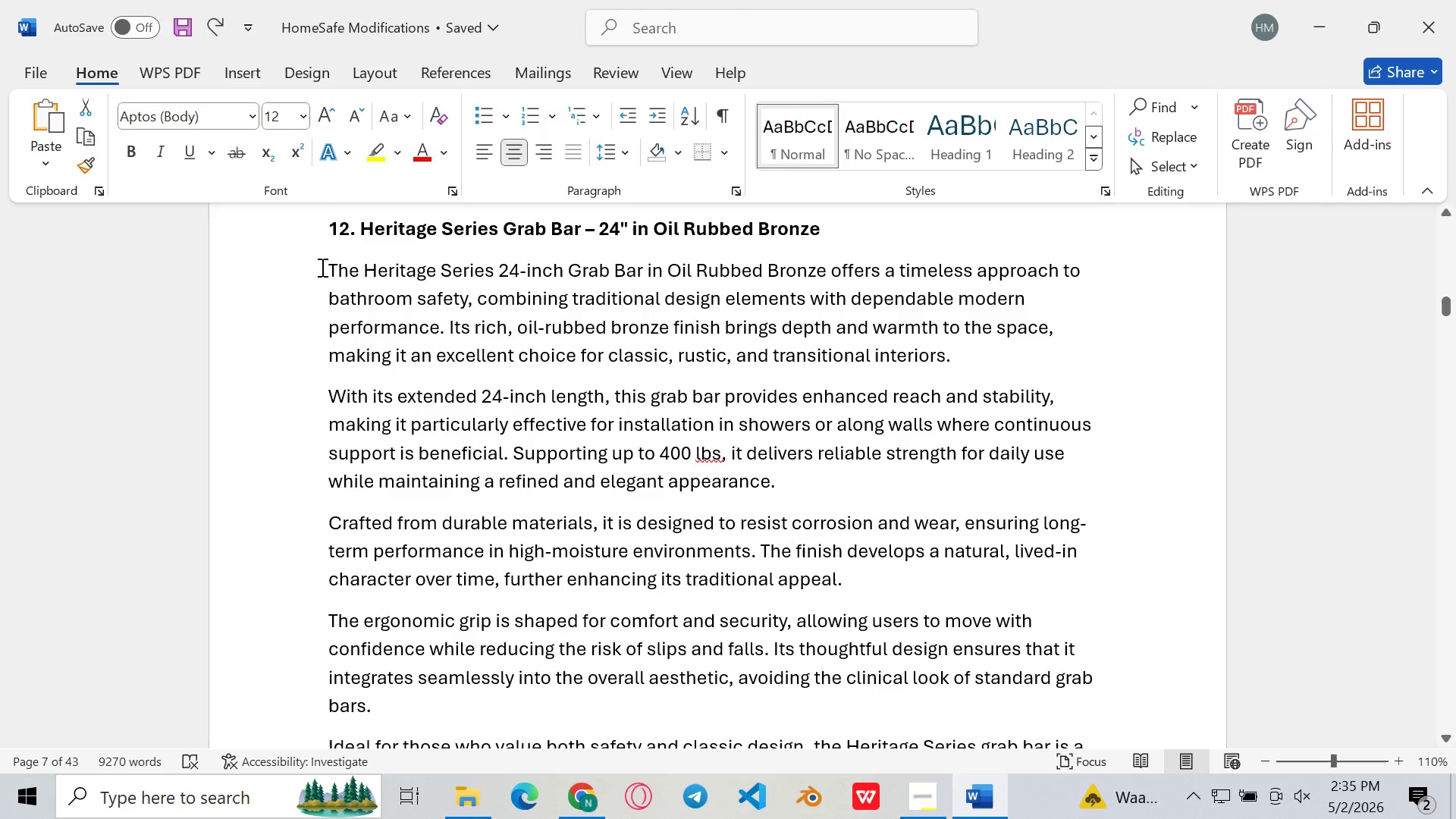 
left_click_drag(start_coordinate=[321, 267], to_coordinate=[795, 674])
 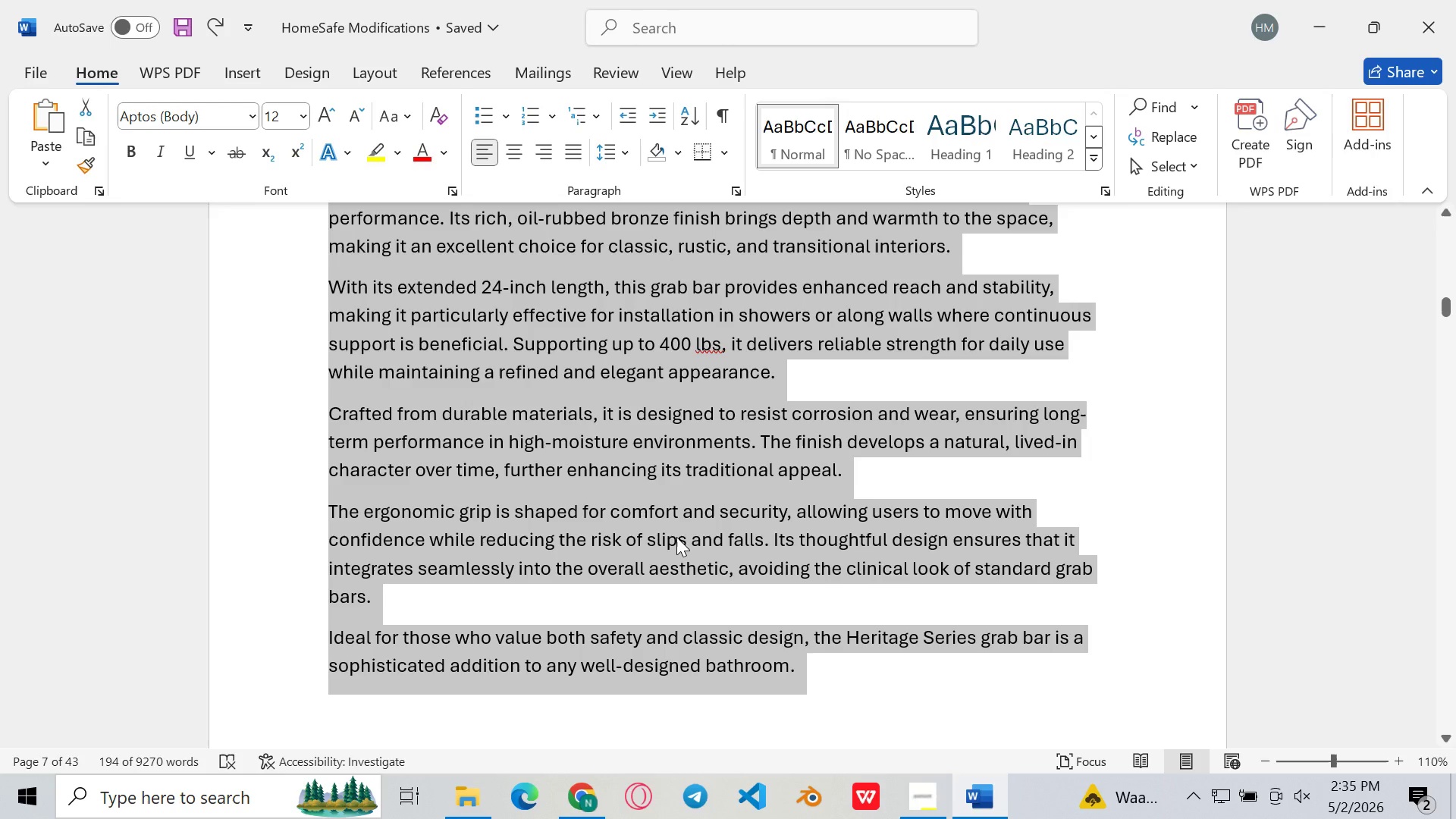 
key(Control+C)
 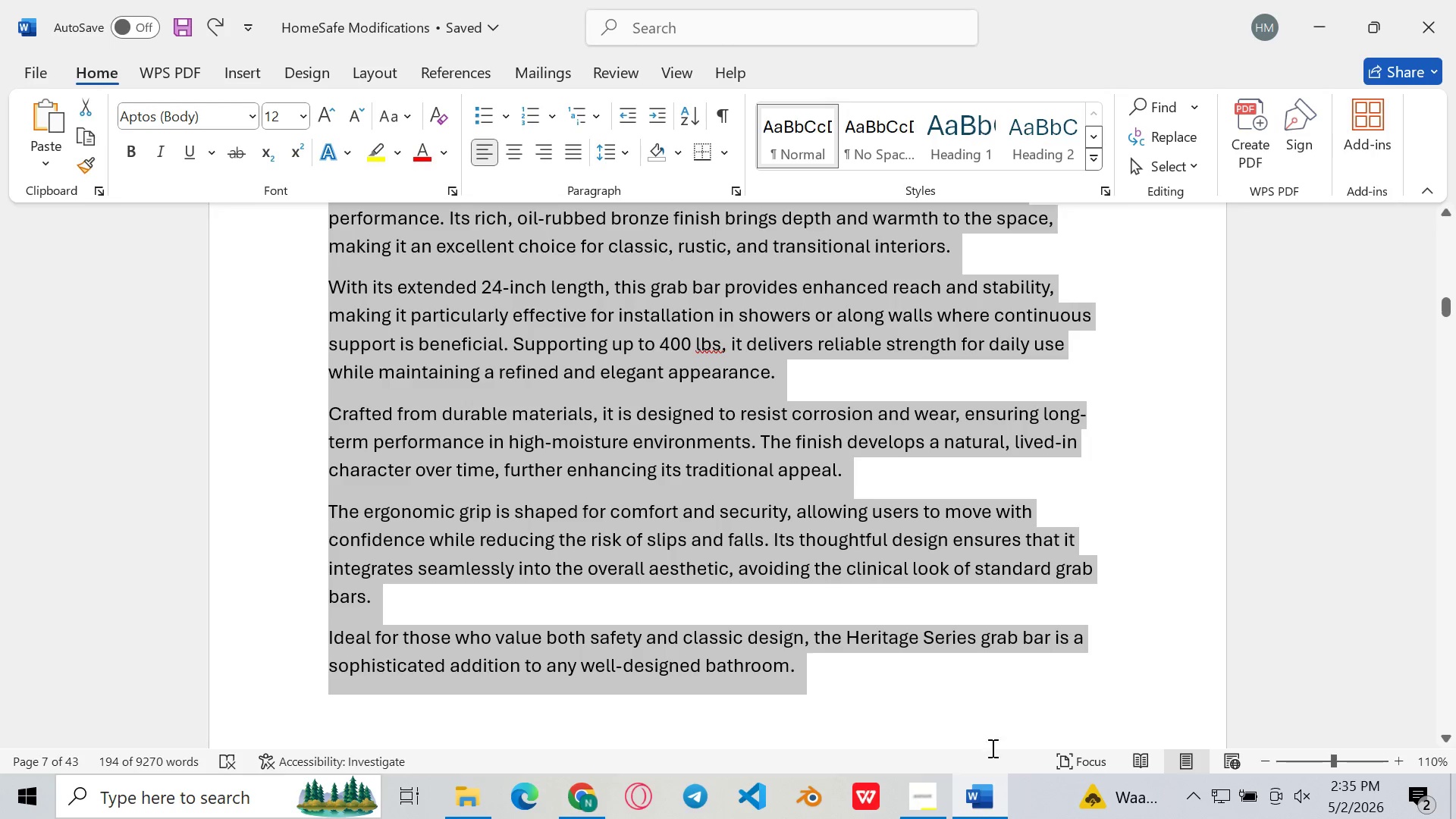 
left_click([981, 811])
 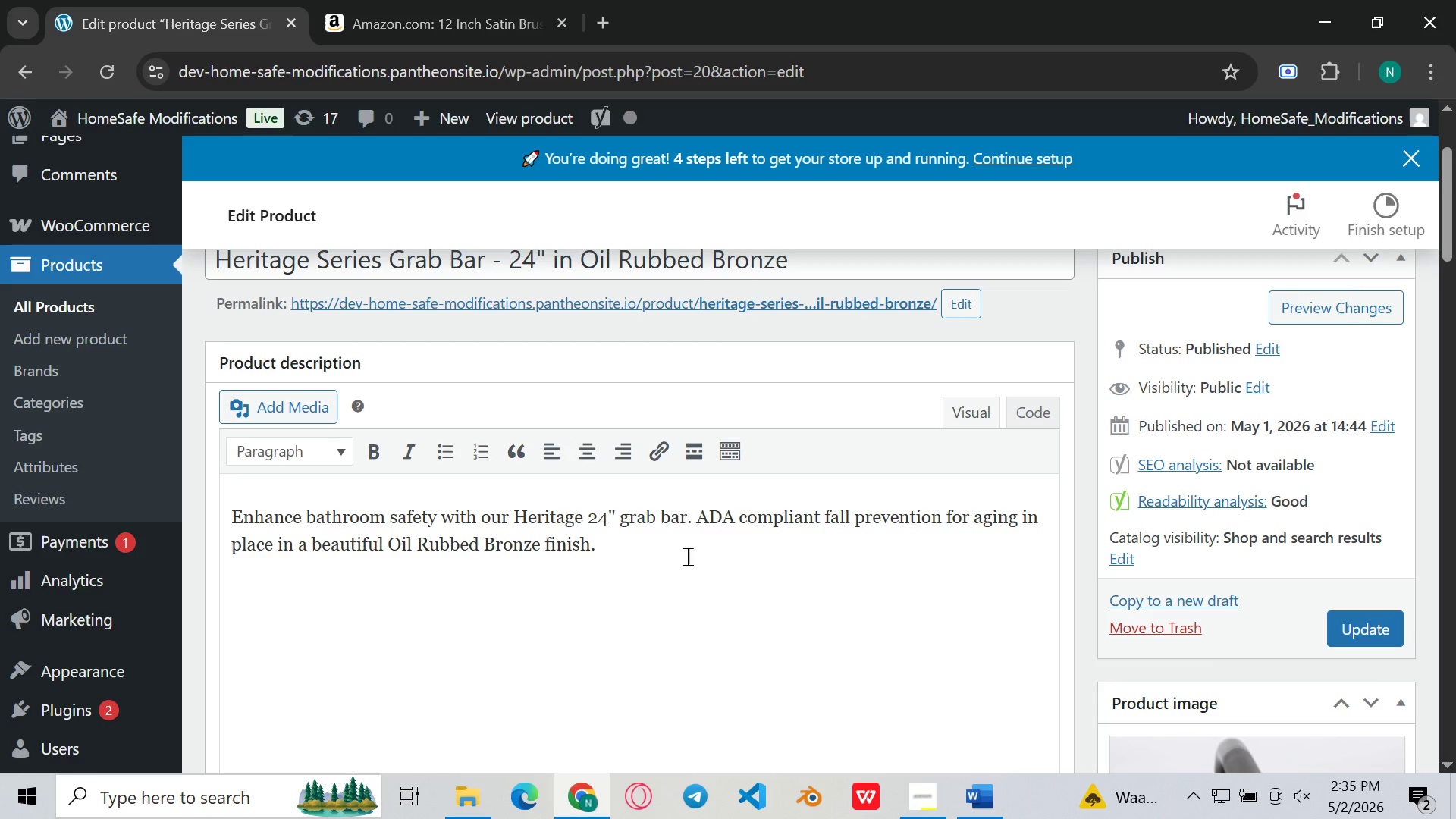 
left_click_drag(start_coordinate=[685, 535], to_coordinate=[519, 526])
 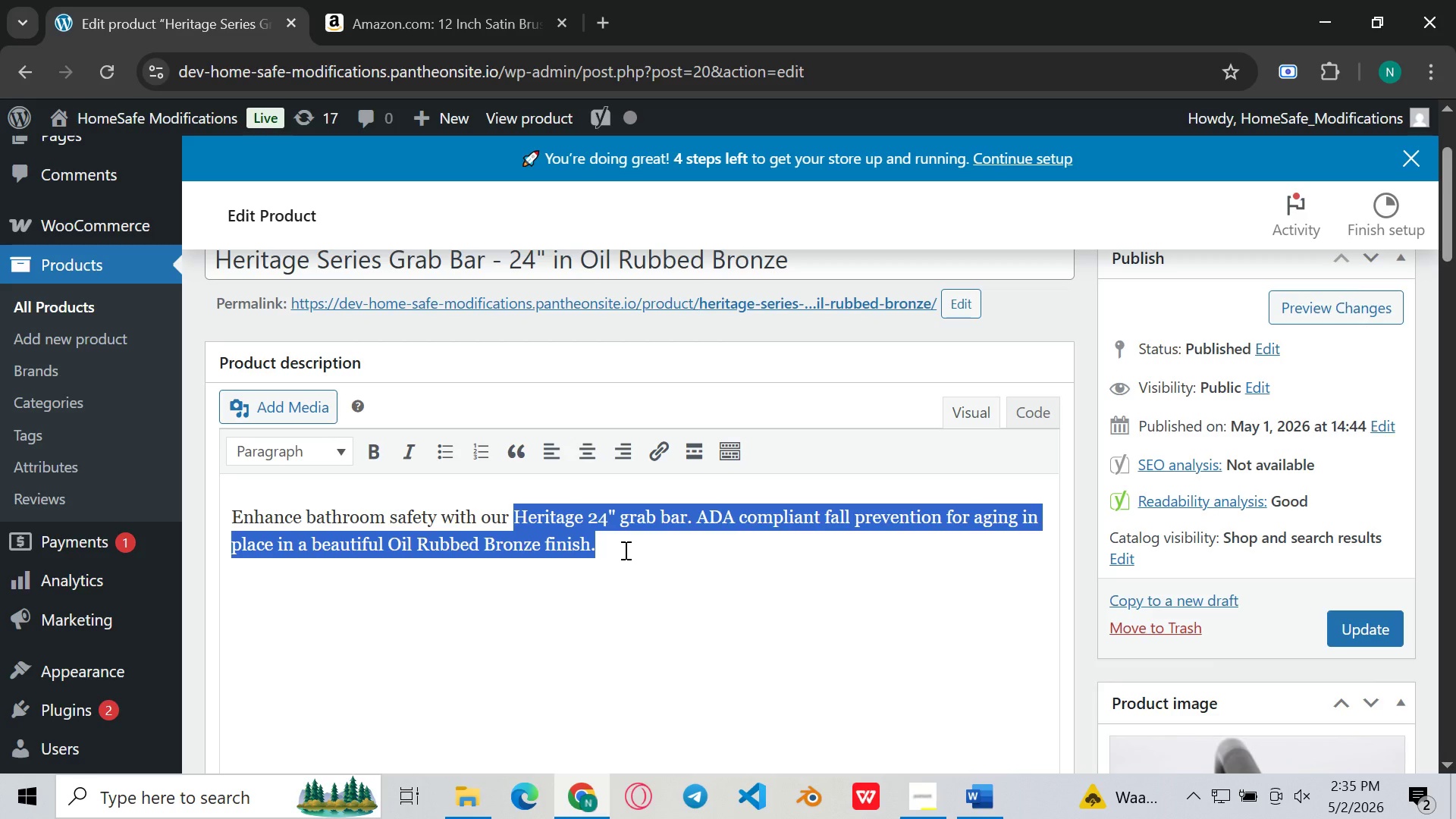 
double_click([624, 550])
 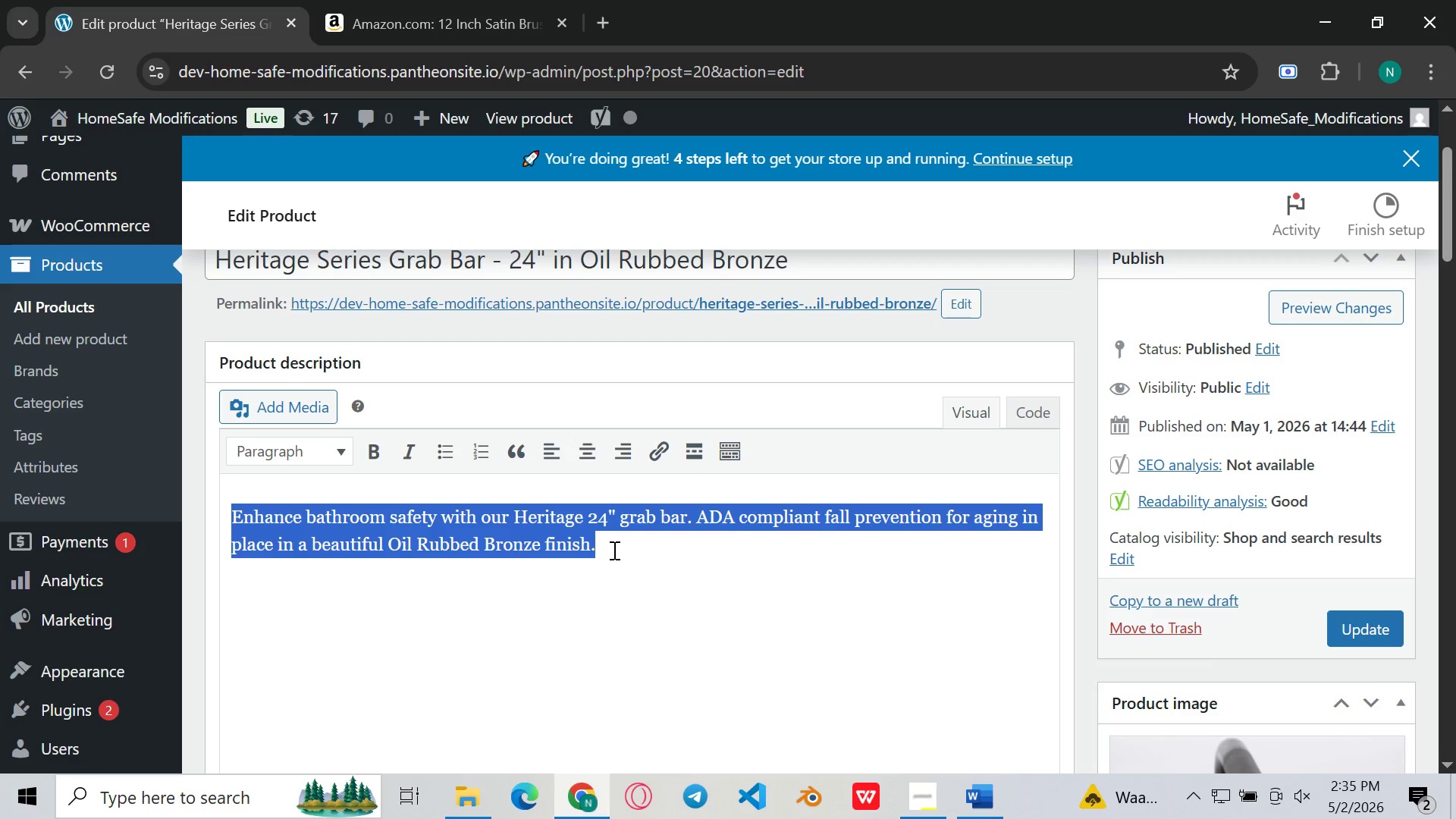 
left_click([624, 550])
 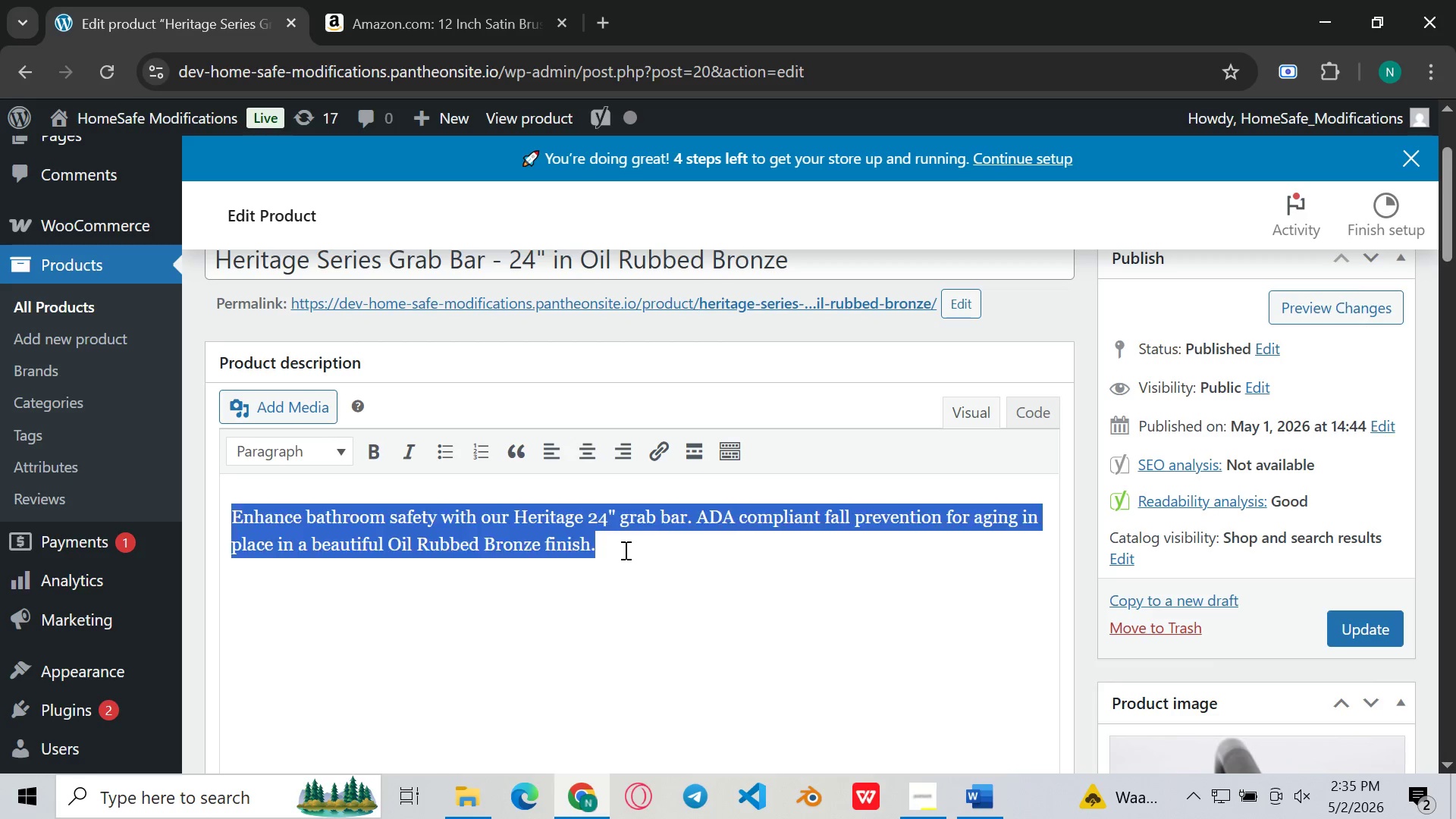 
left_click_drag(start_coordinate=[624, 550], to_coordinate=[379, 538])
 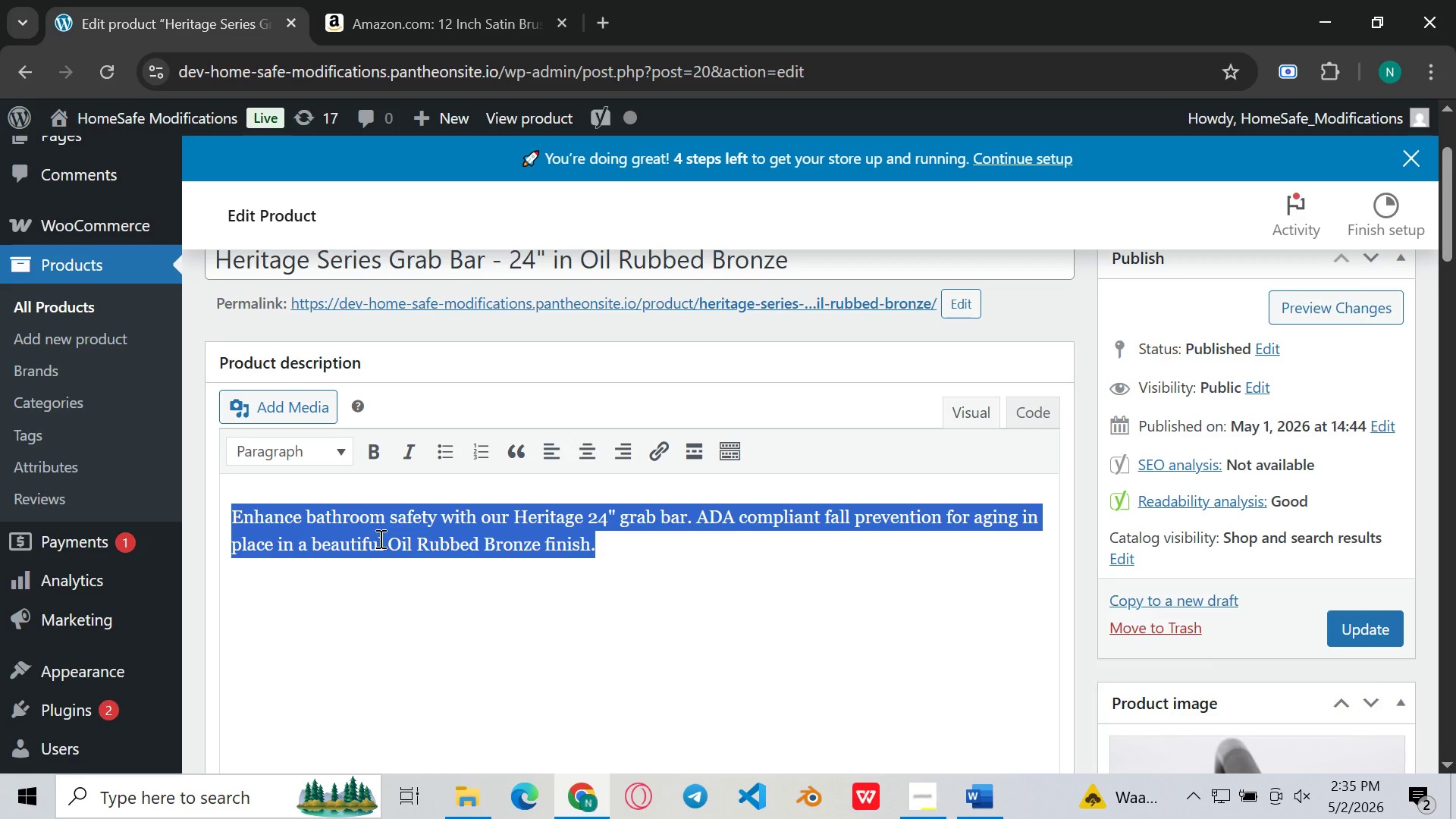 
key(Control+X)
 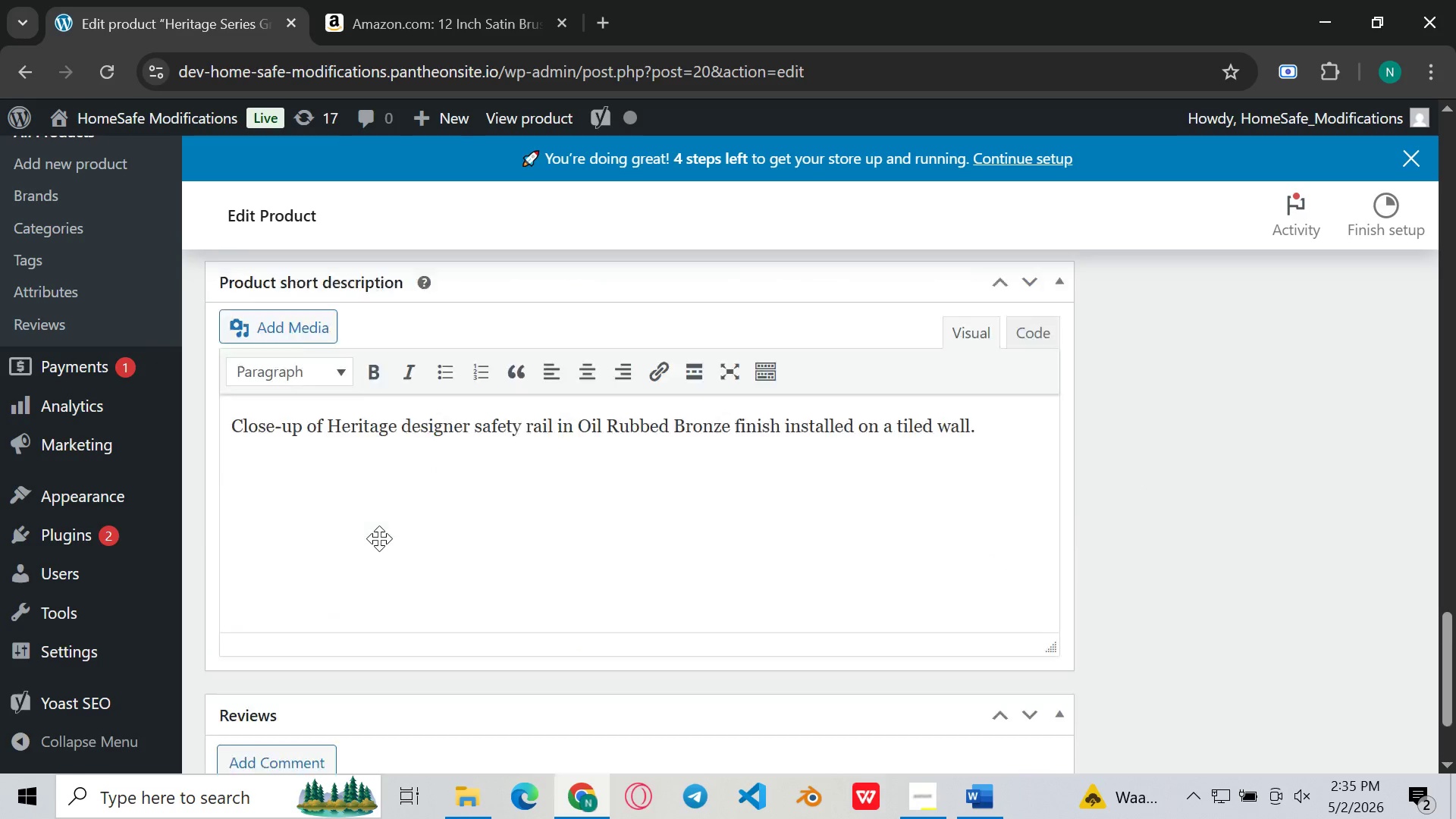 
left_click([1016, 458])
 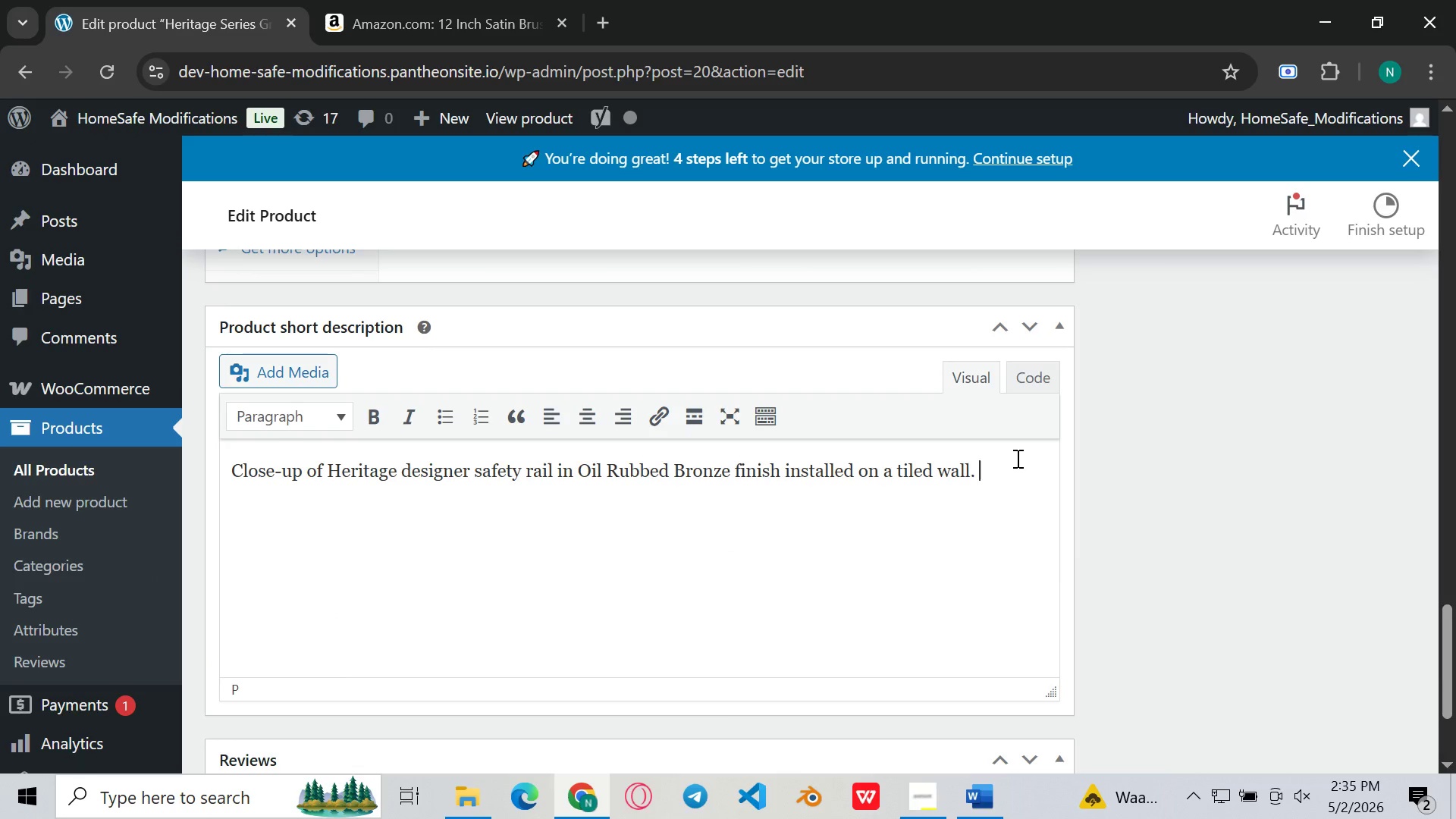 
key(Space)
 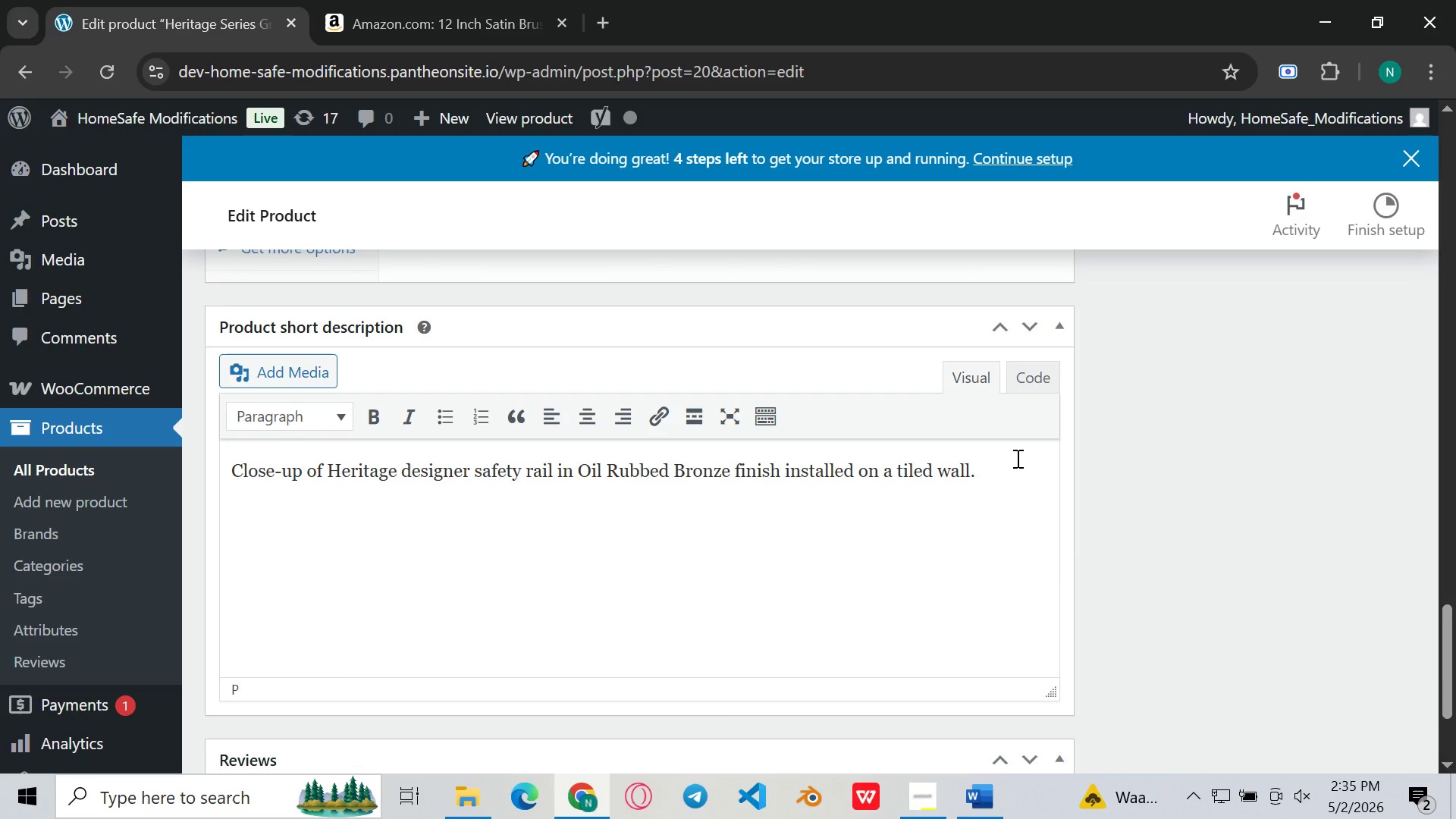 
key(Control+V)
 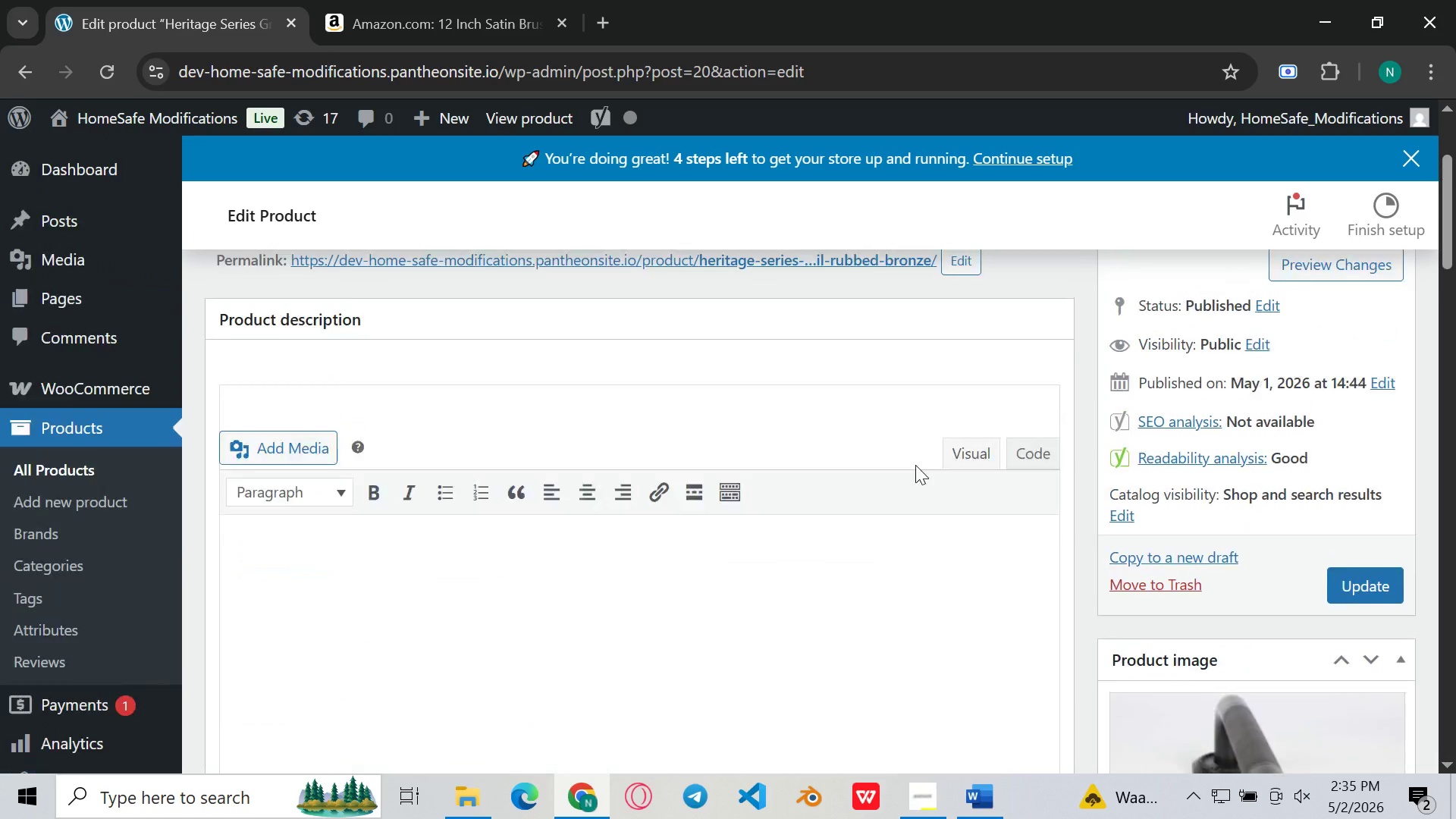 
left_click([760, 567])
 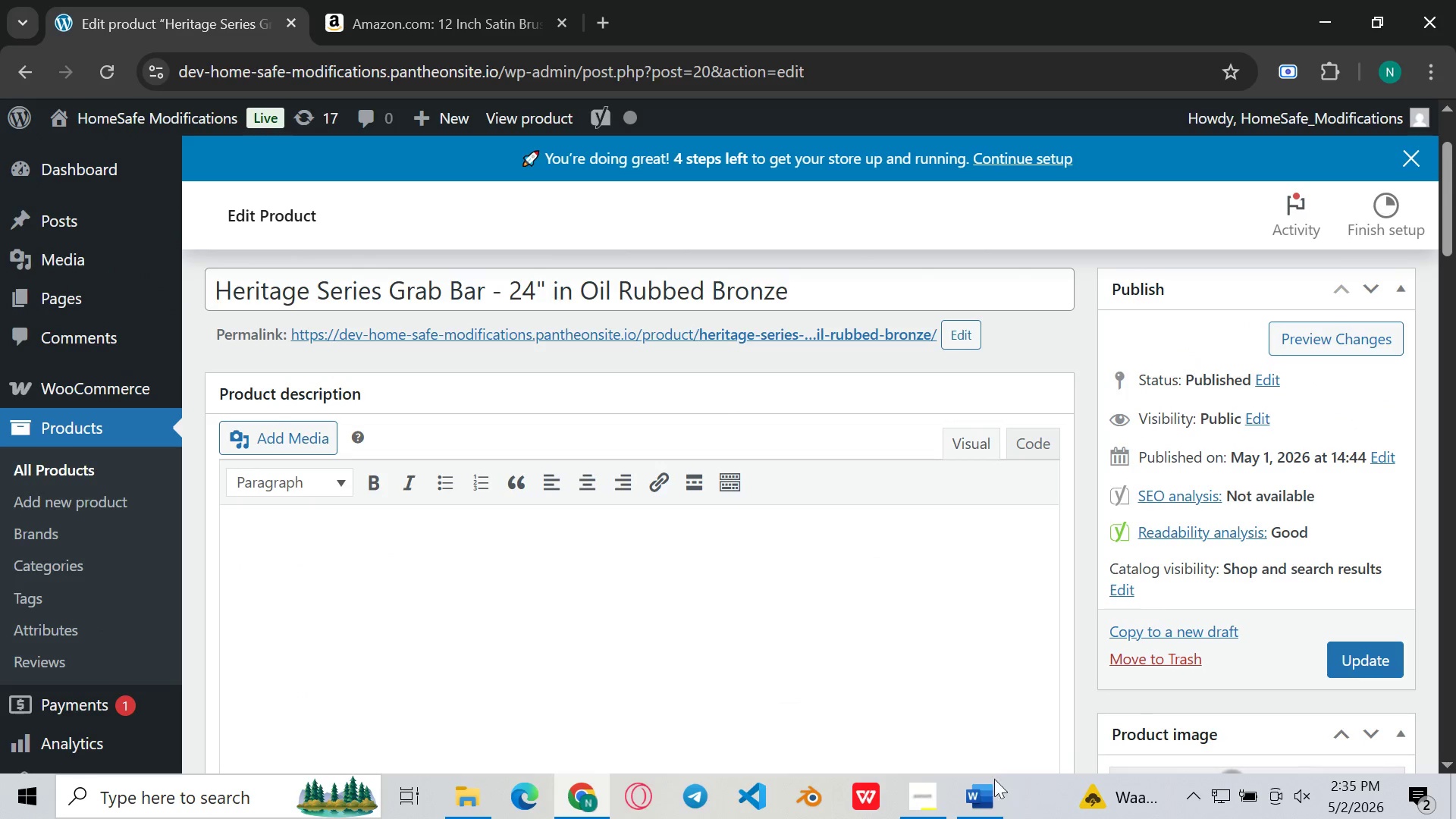 
left_click([988, 816])
 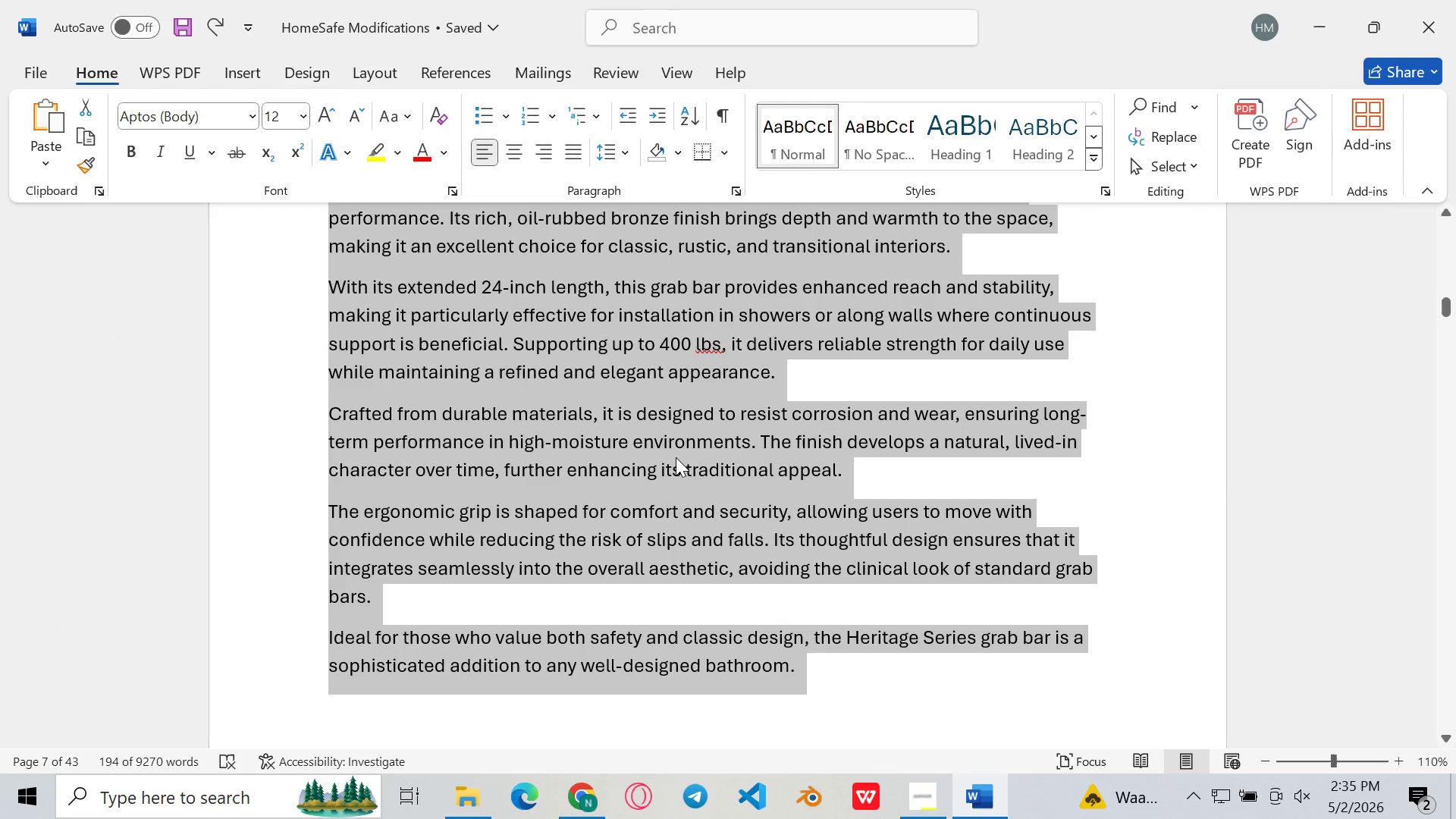 
key(Control+ControlLeft)
 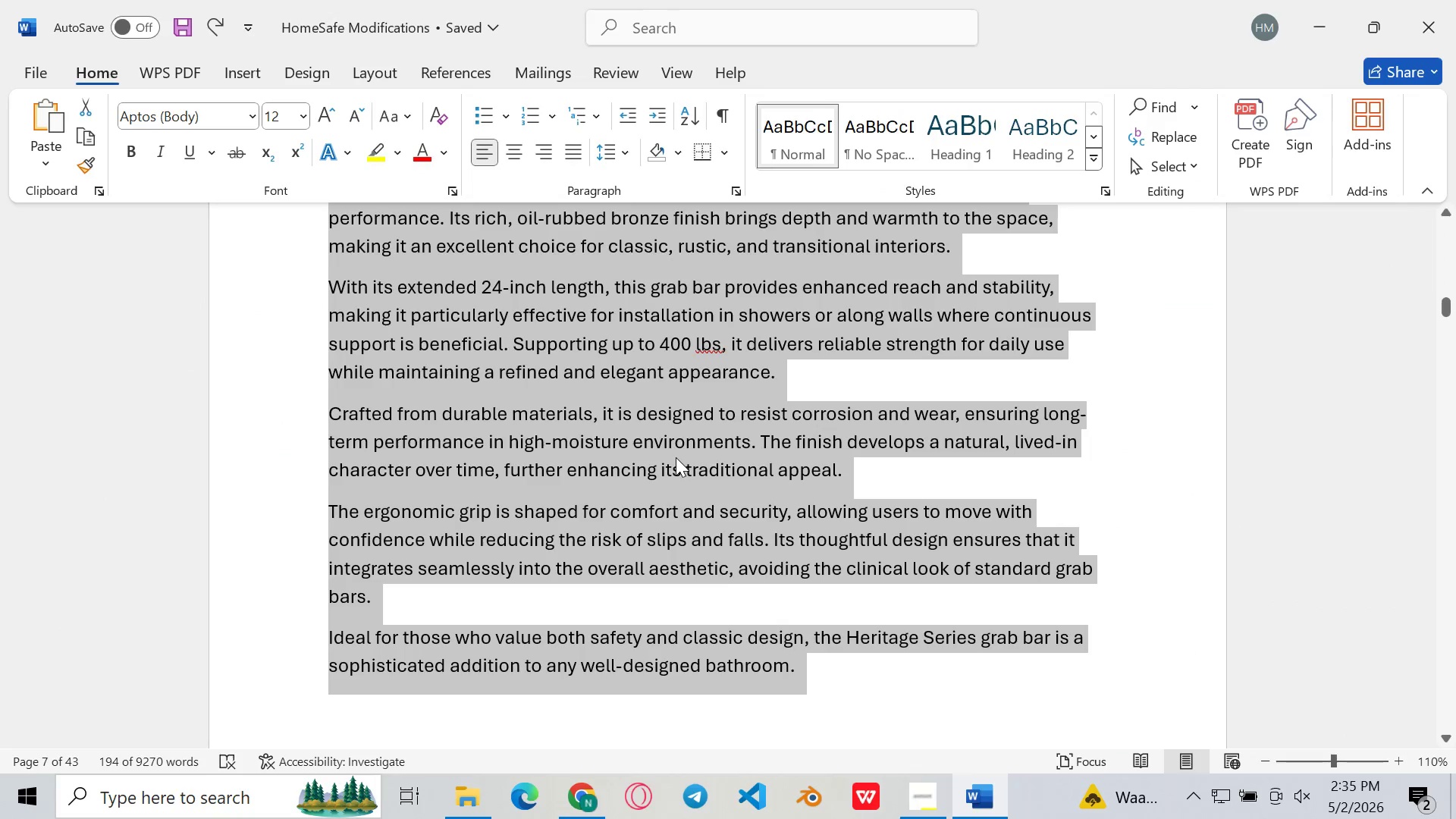 
key(Control+C)
 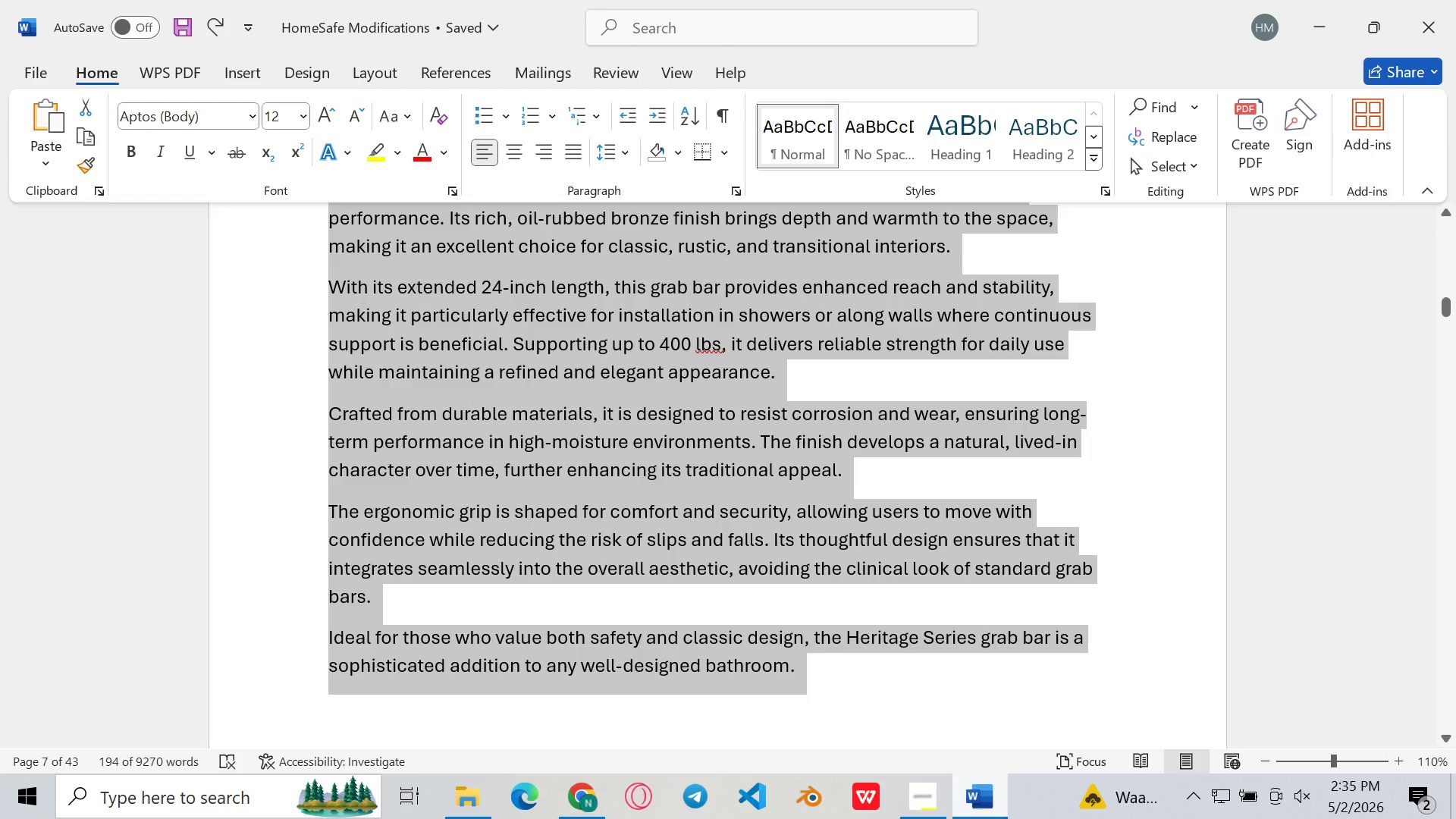 
left_click([1008, 818])
 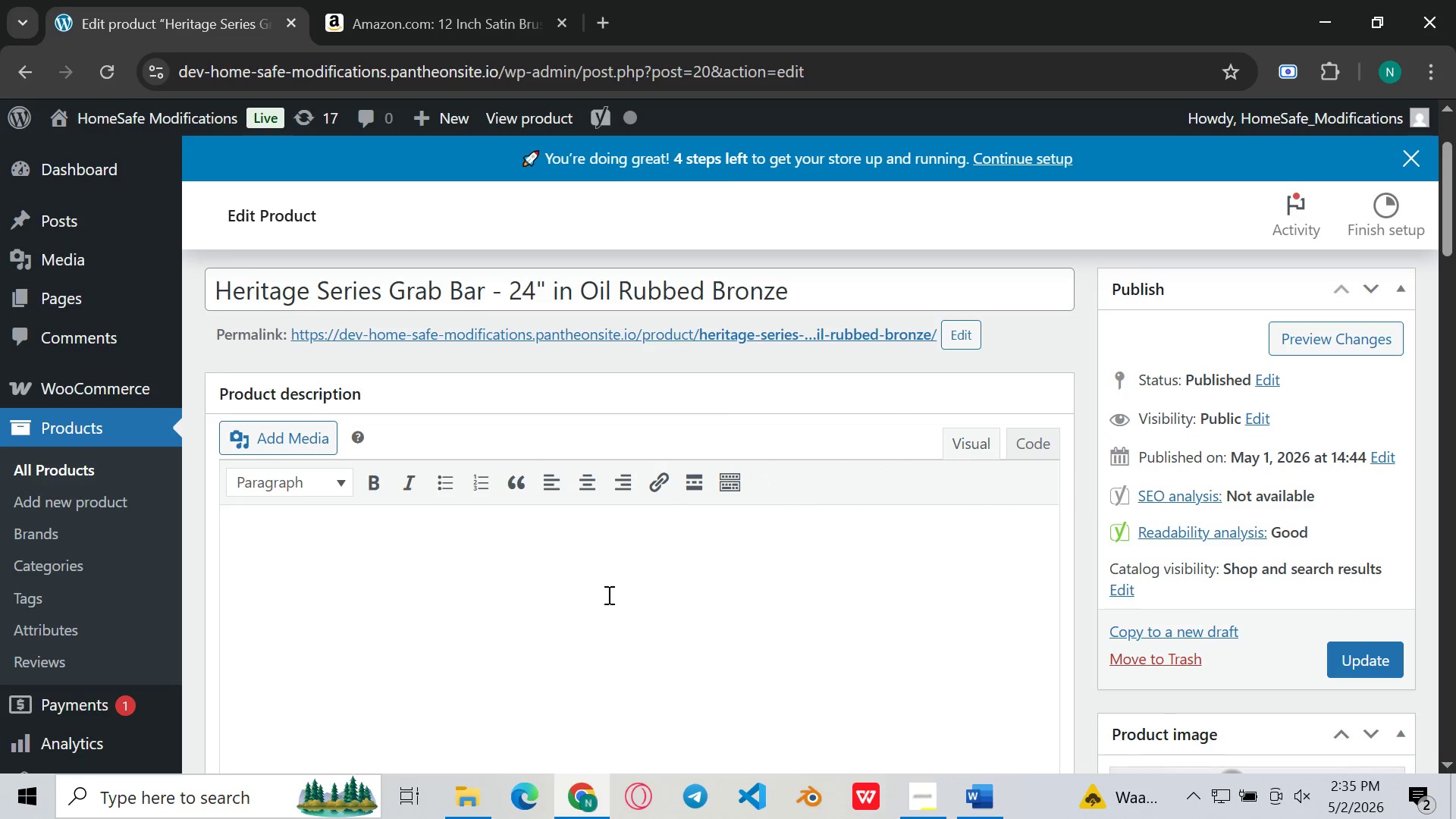 
key(Control+V)
 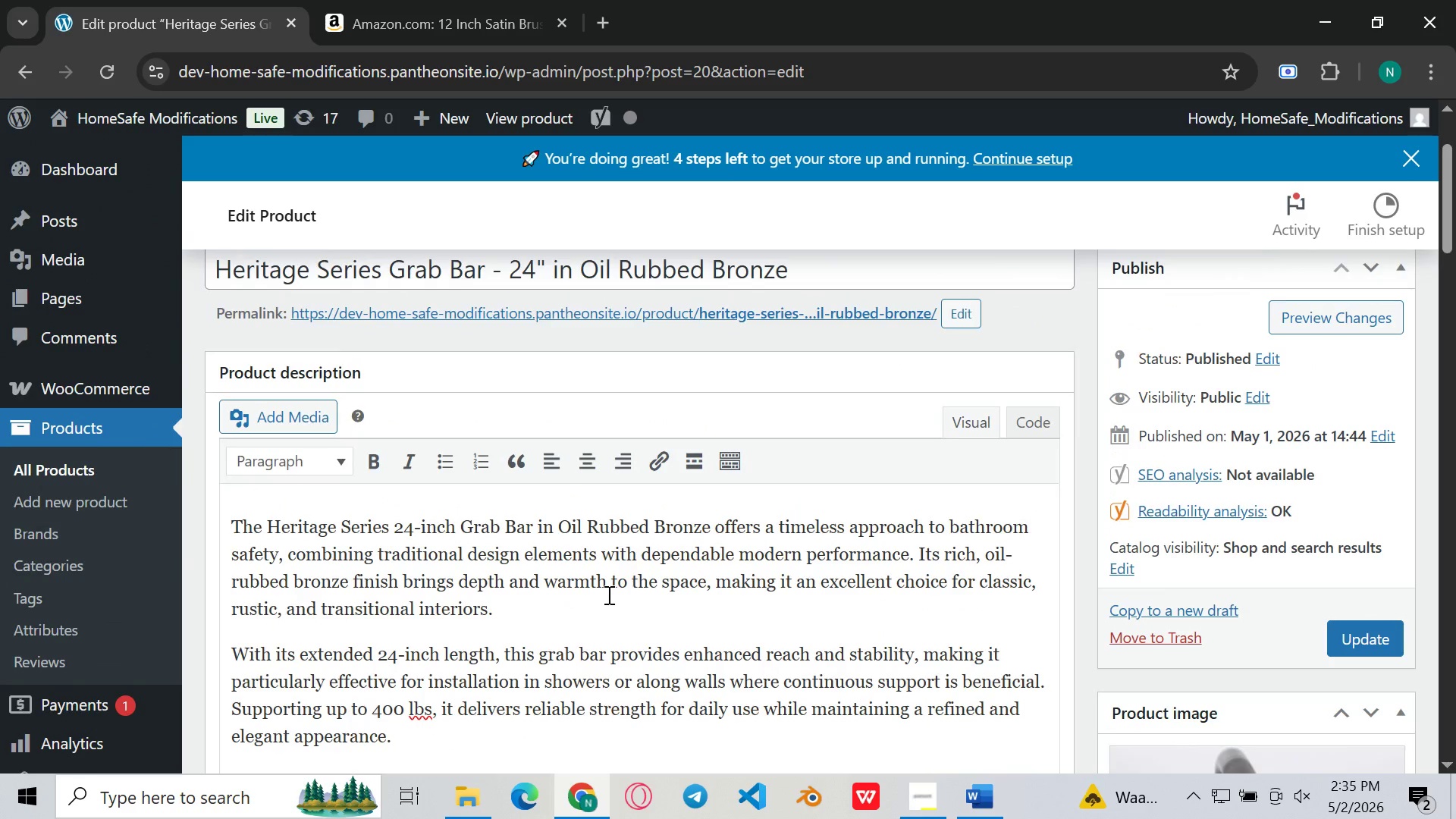 
wait(6.78)
 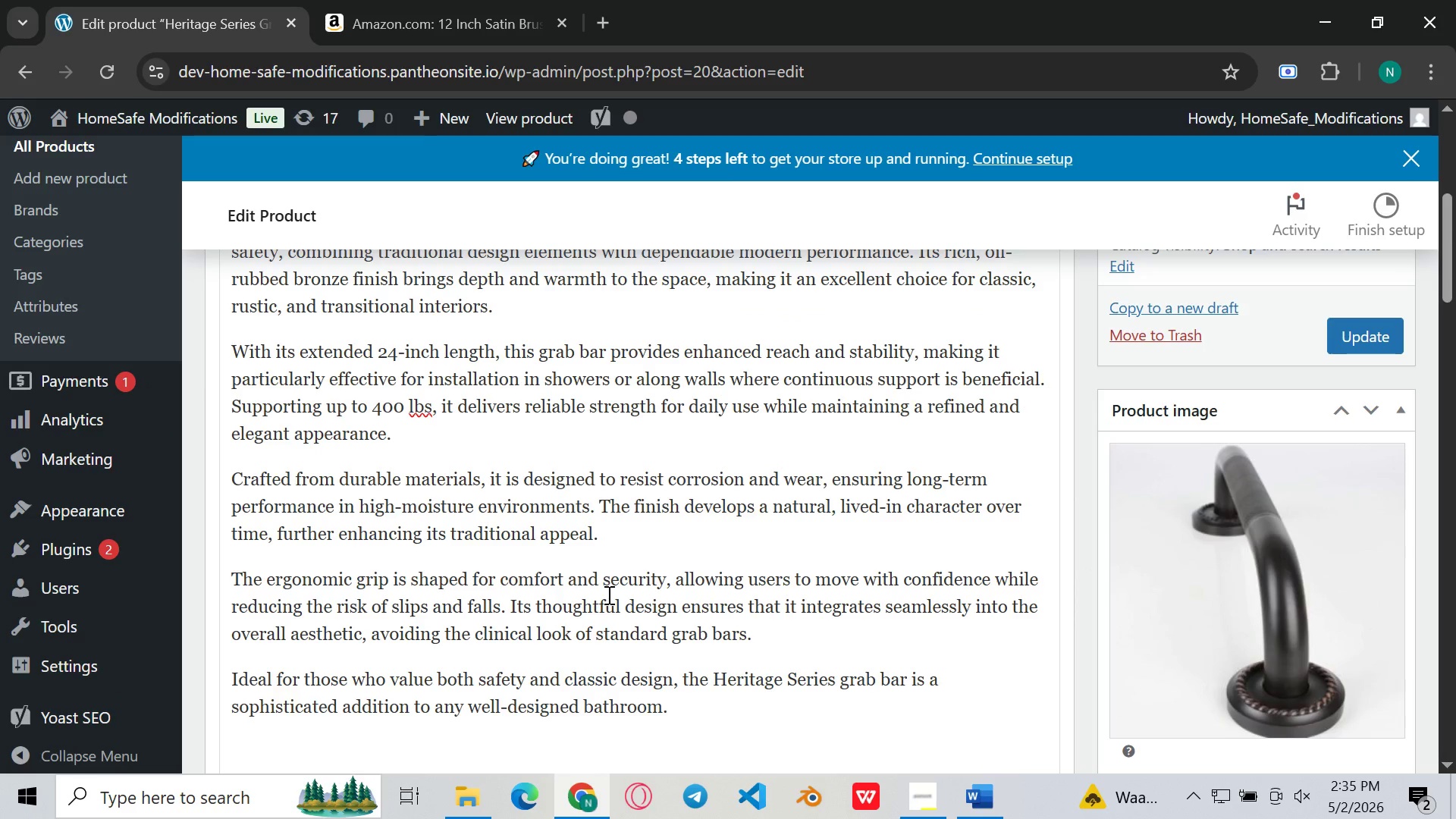 
left_click([798, 544])
 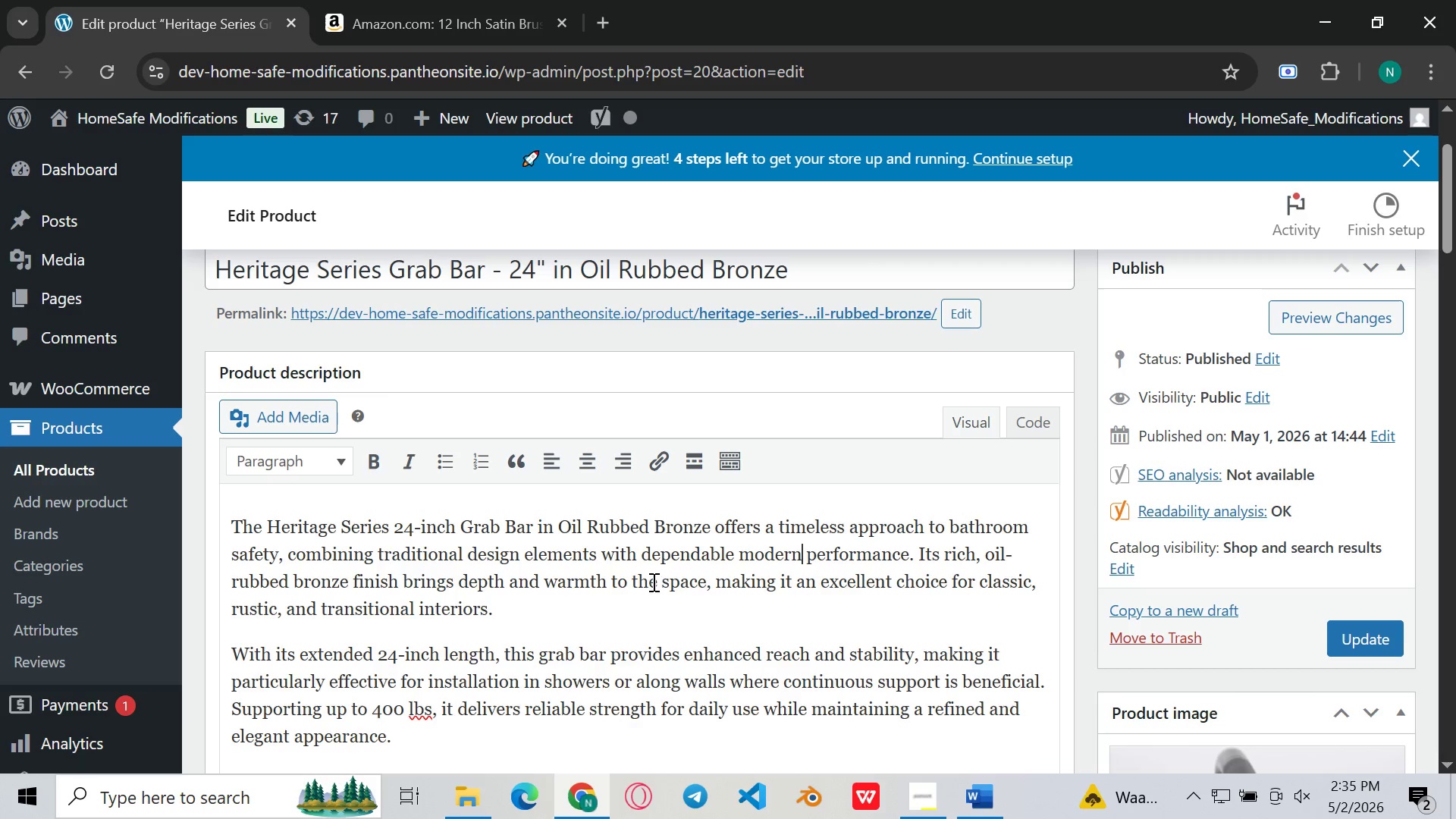 
left_click([493, 657])
 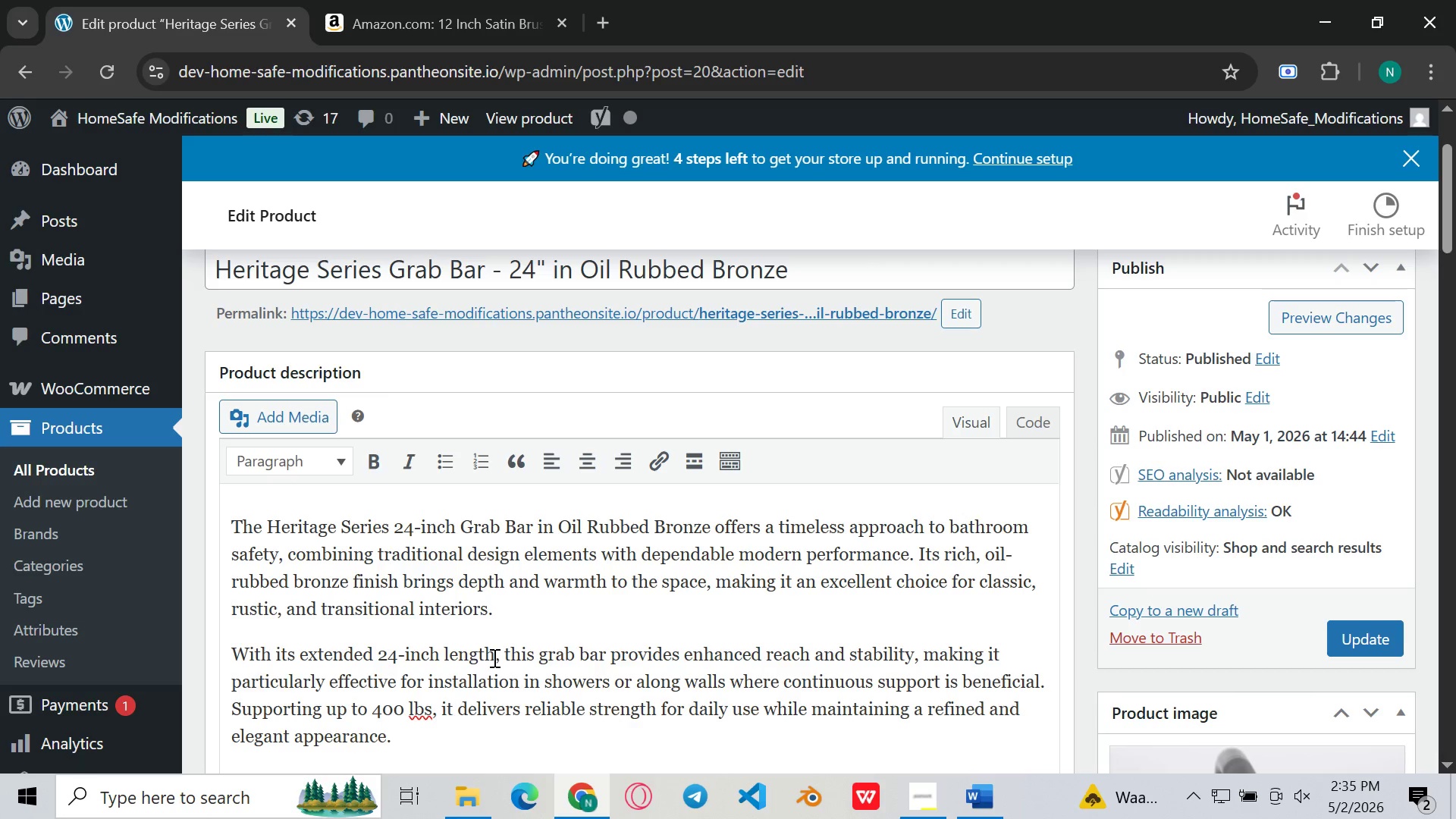 
key(ArrowRight)
 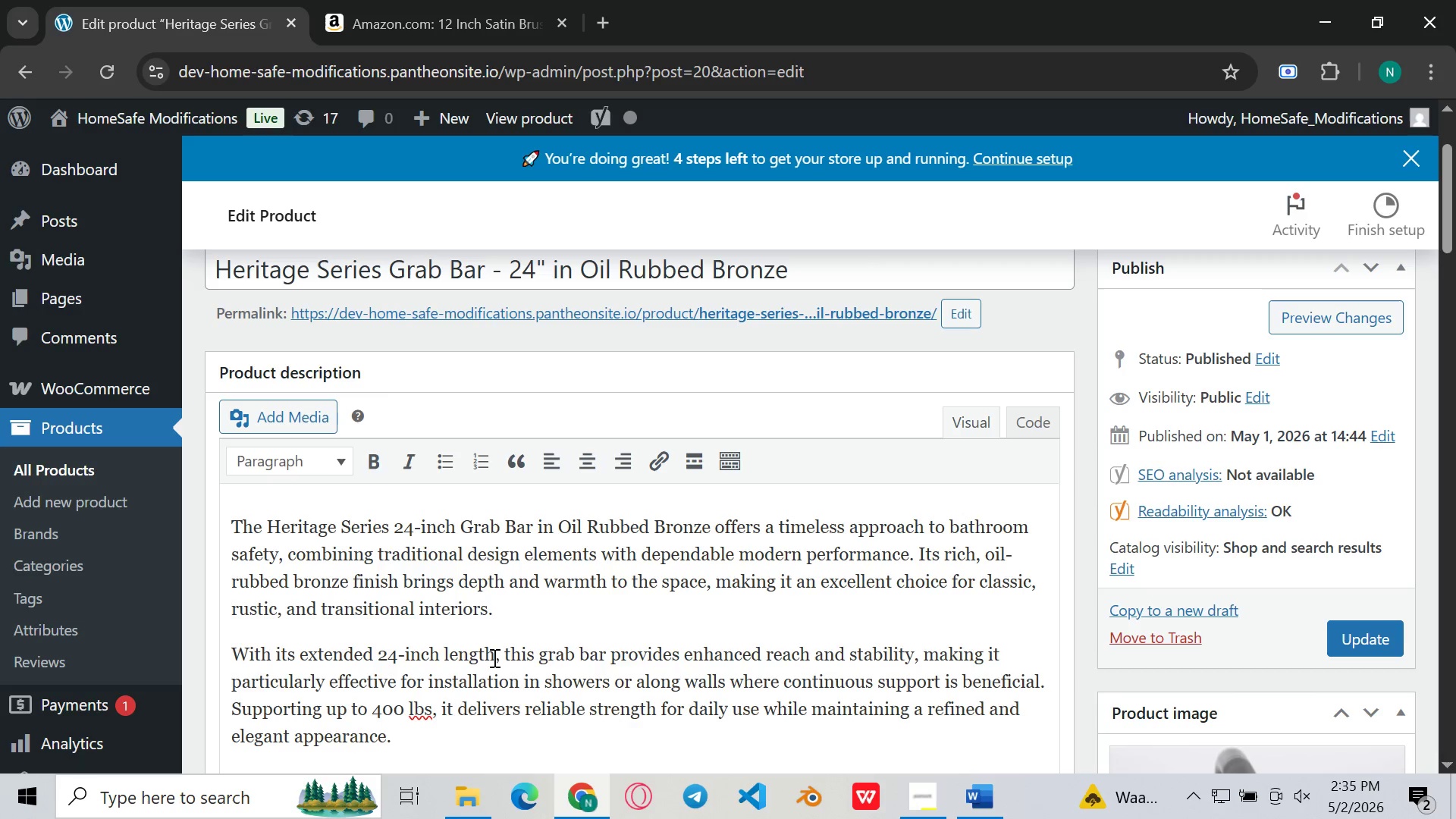 
key(Backspace)
 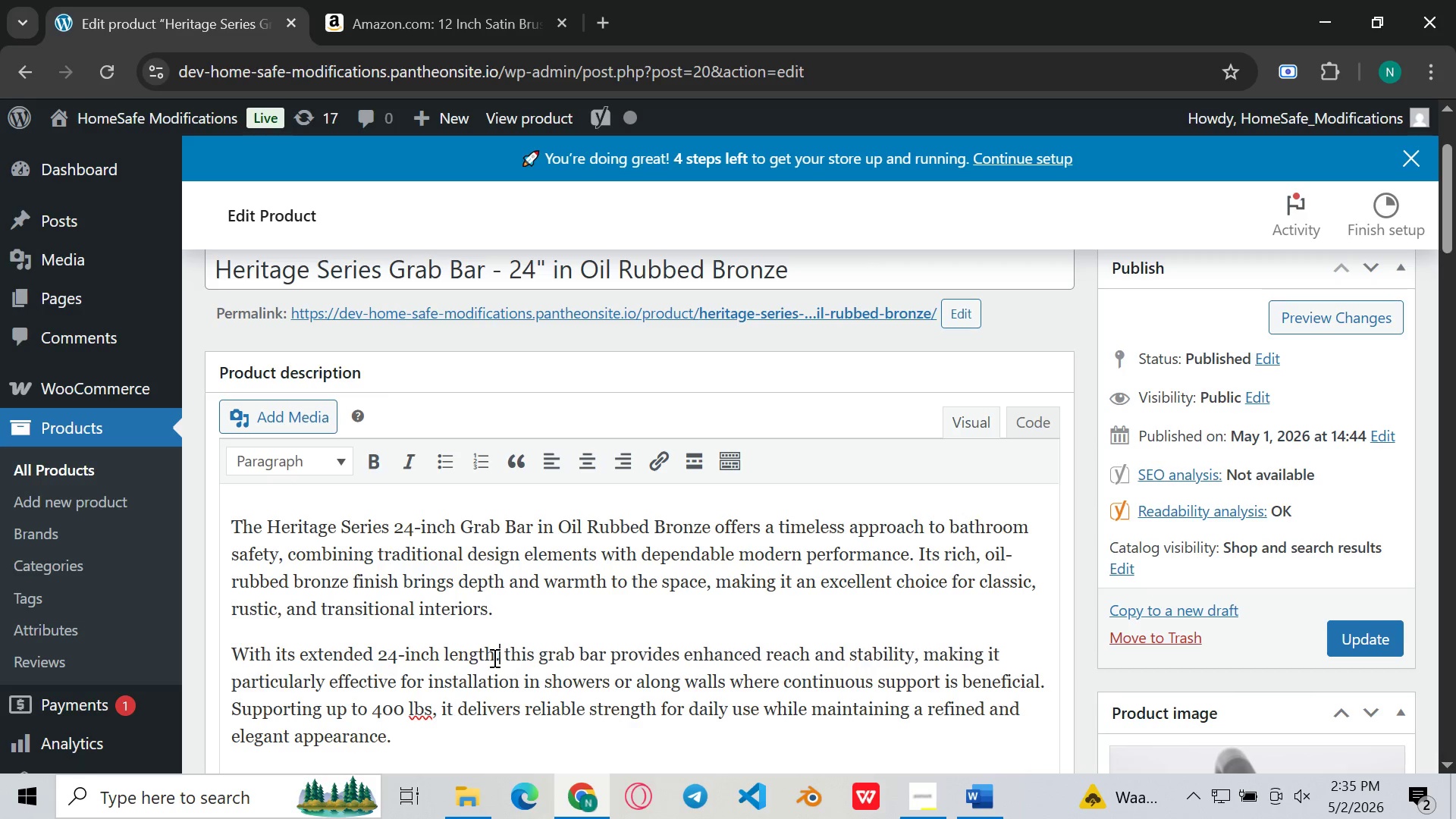 
key(Period)
 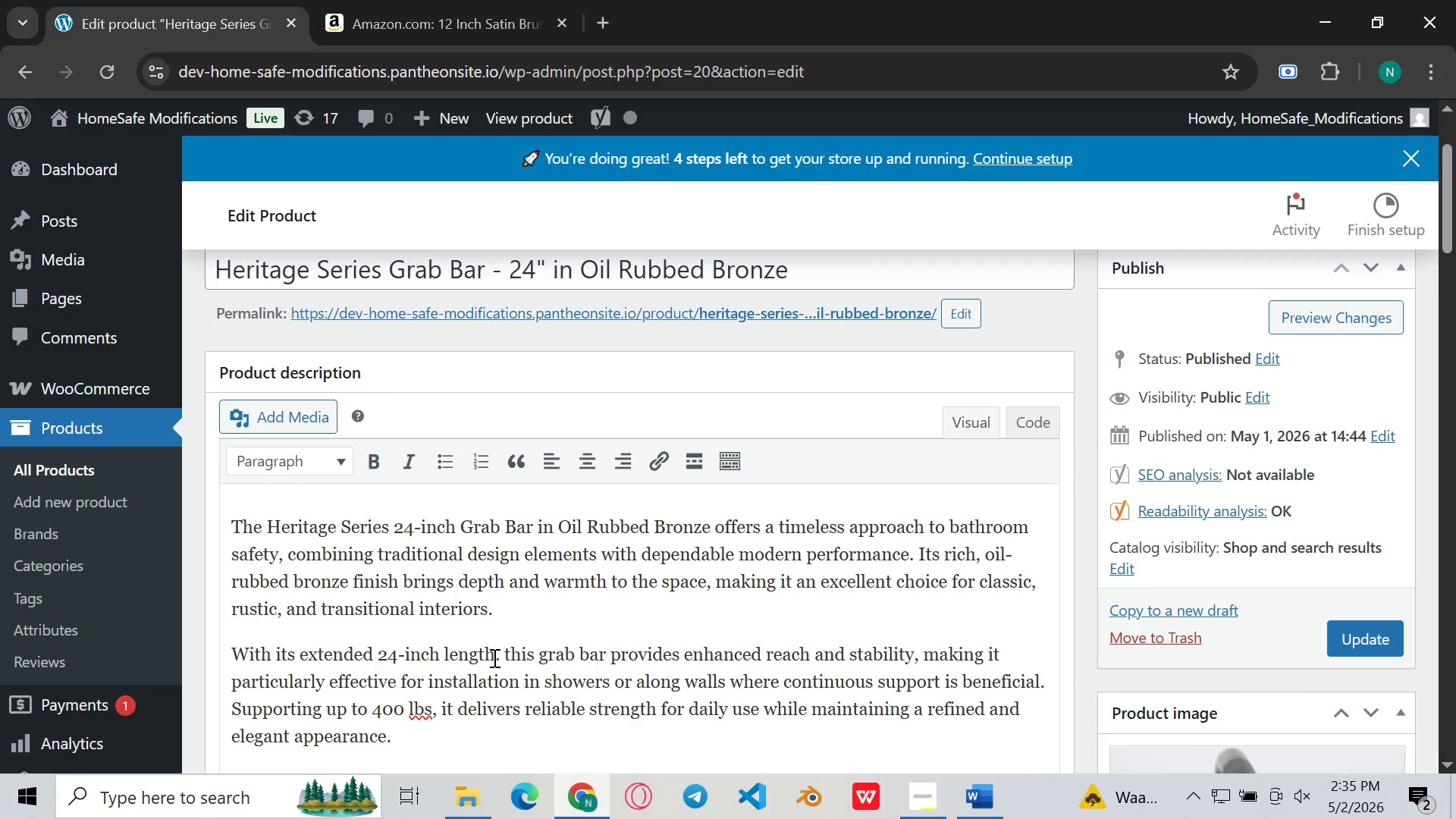 
key(ArrowRight)
 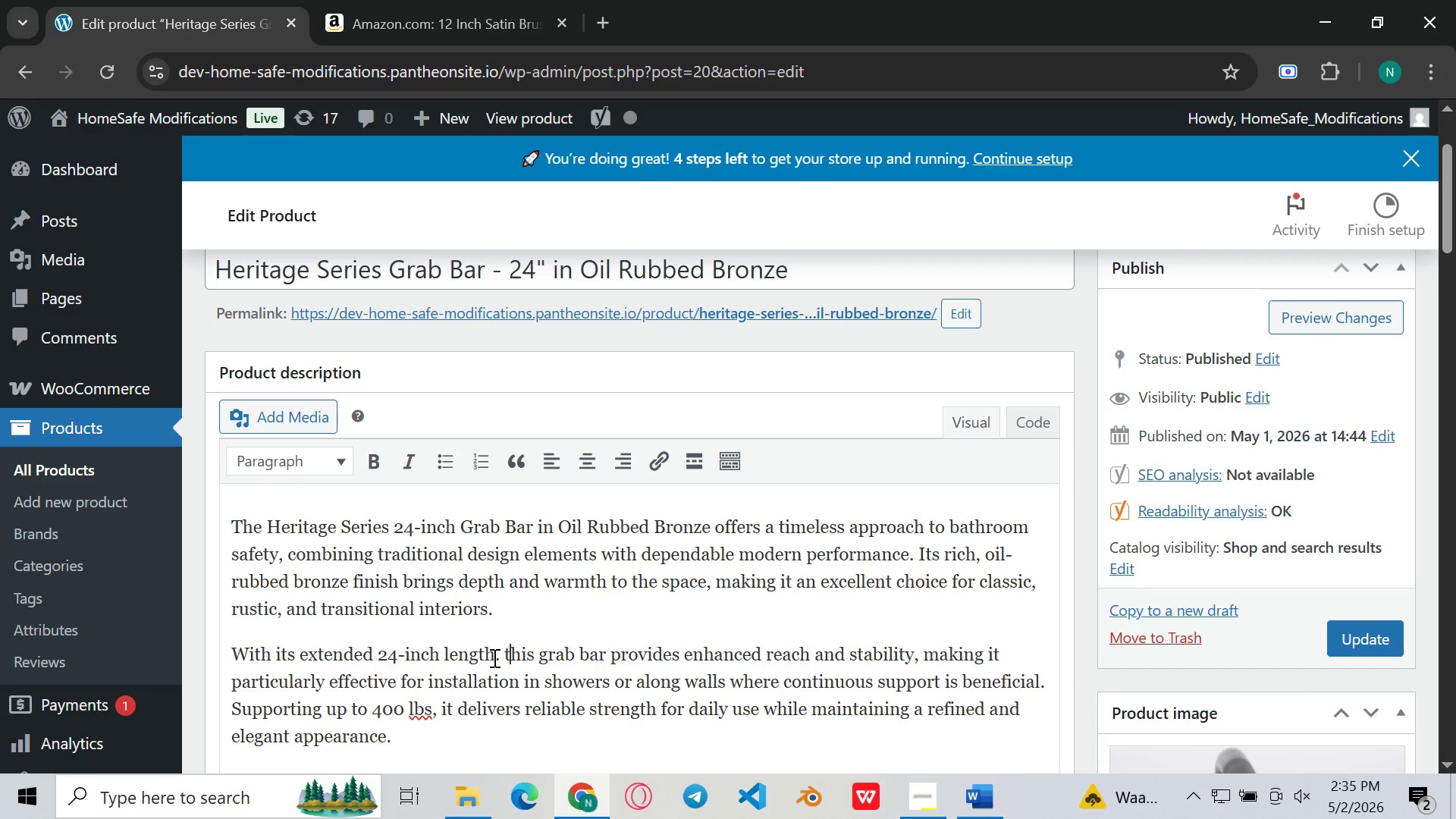 
key(ArrowRight)
 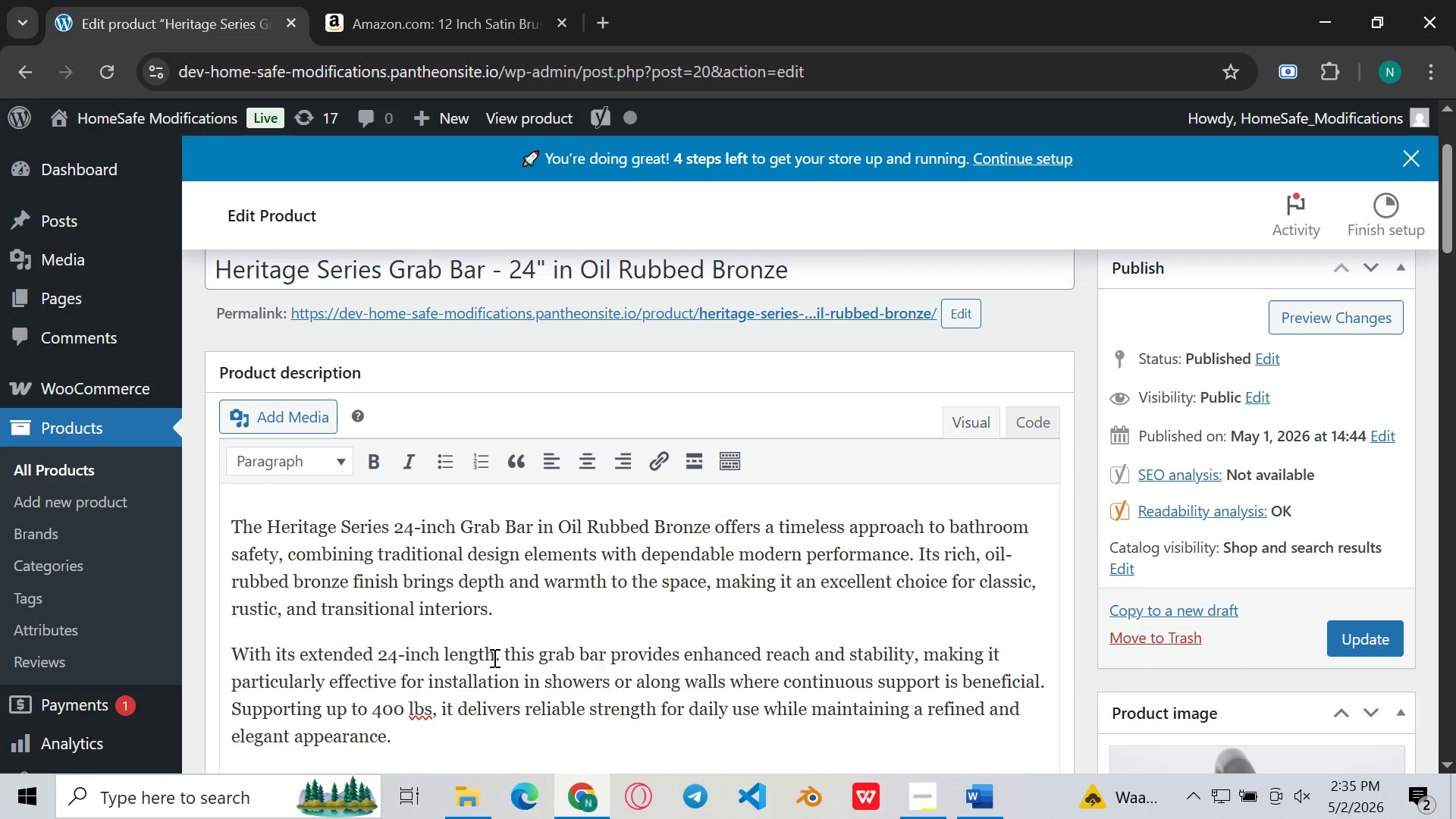 
key(Backspace)
 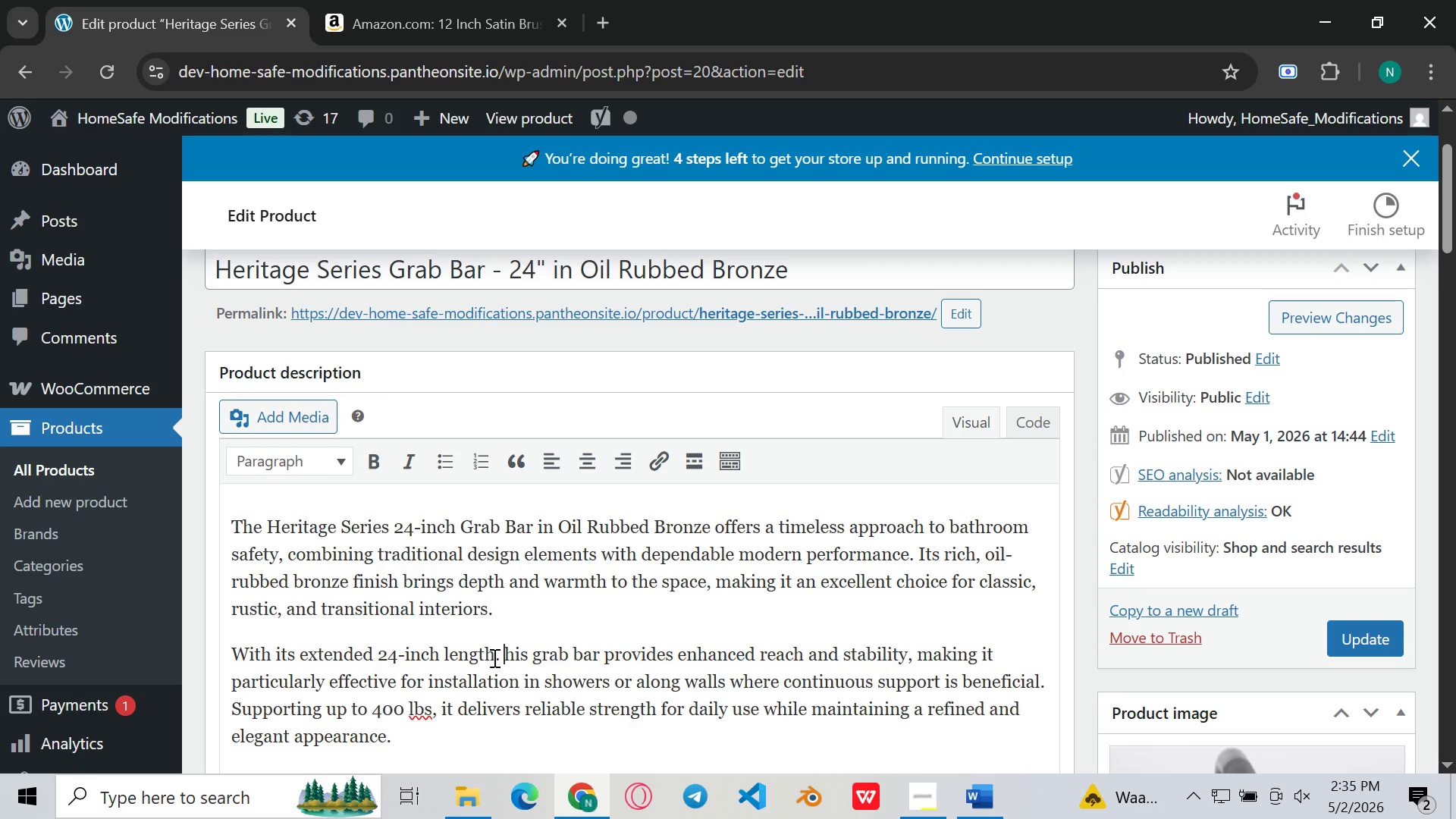 
key(Shift+T)
 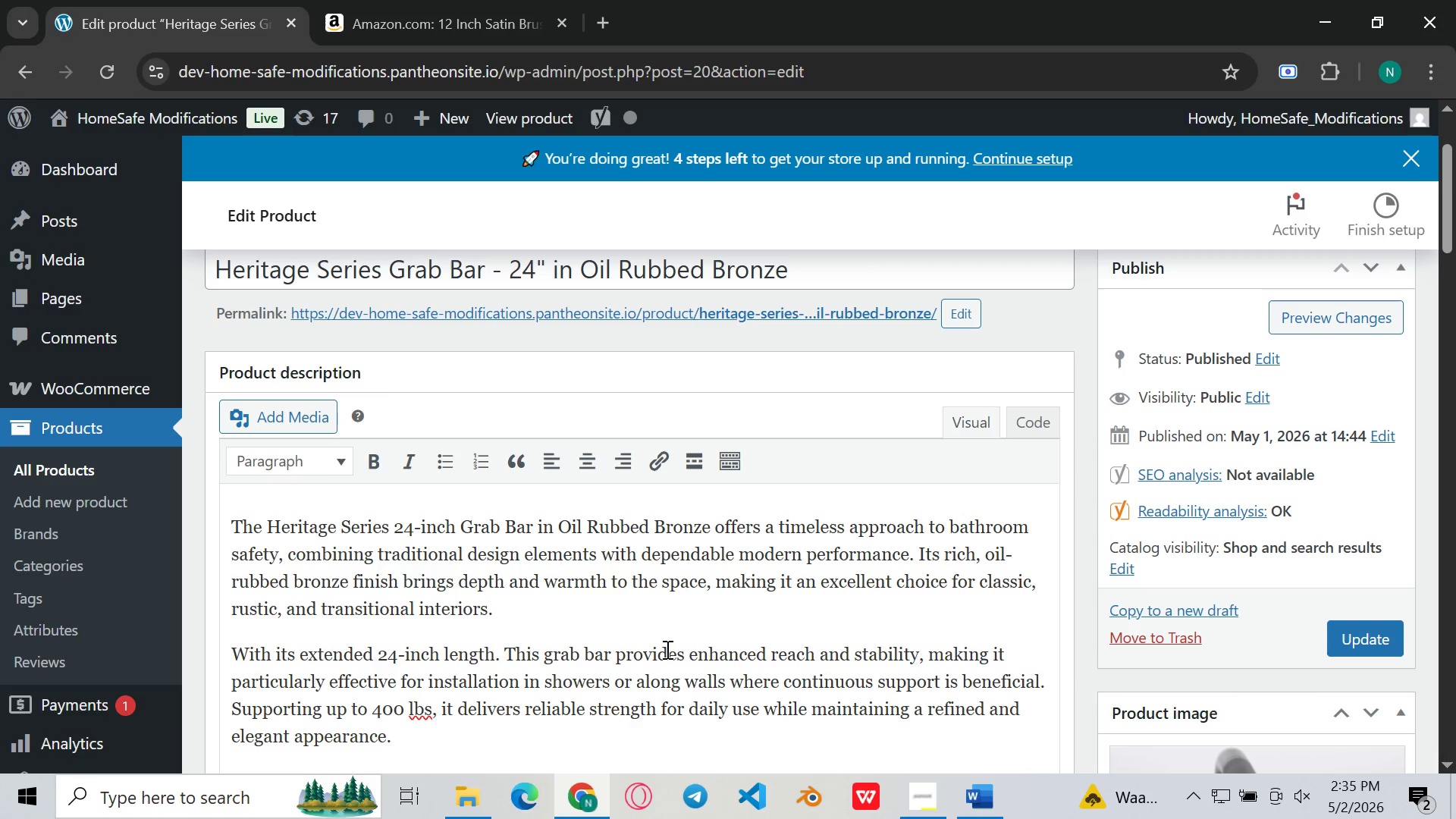 
left_click([666, 649])
 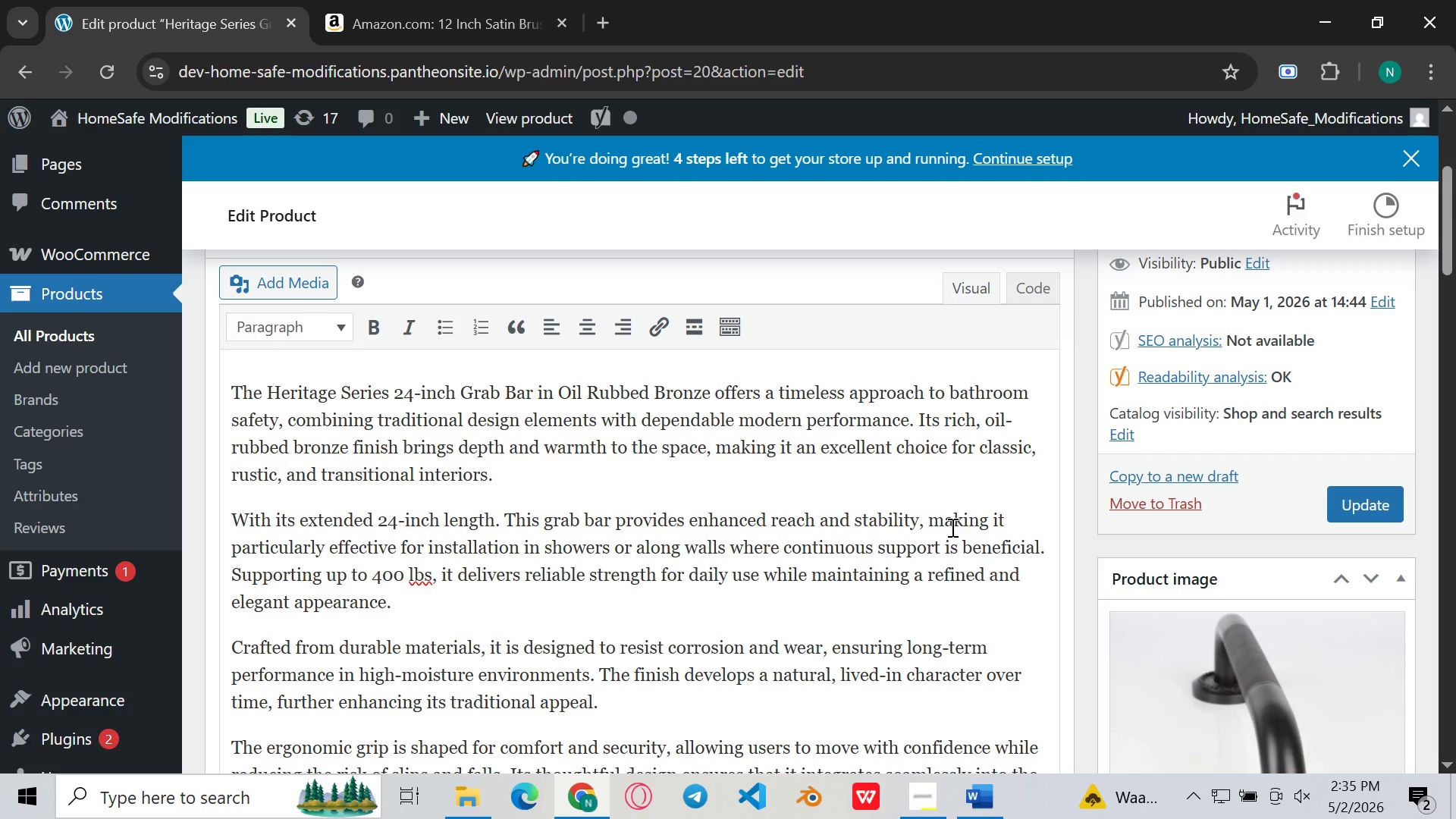 
left_click([924, 526])
 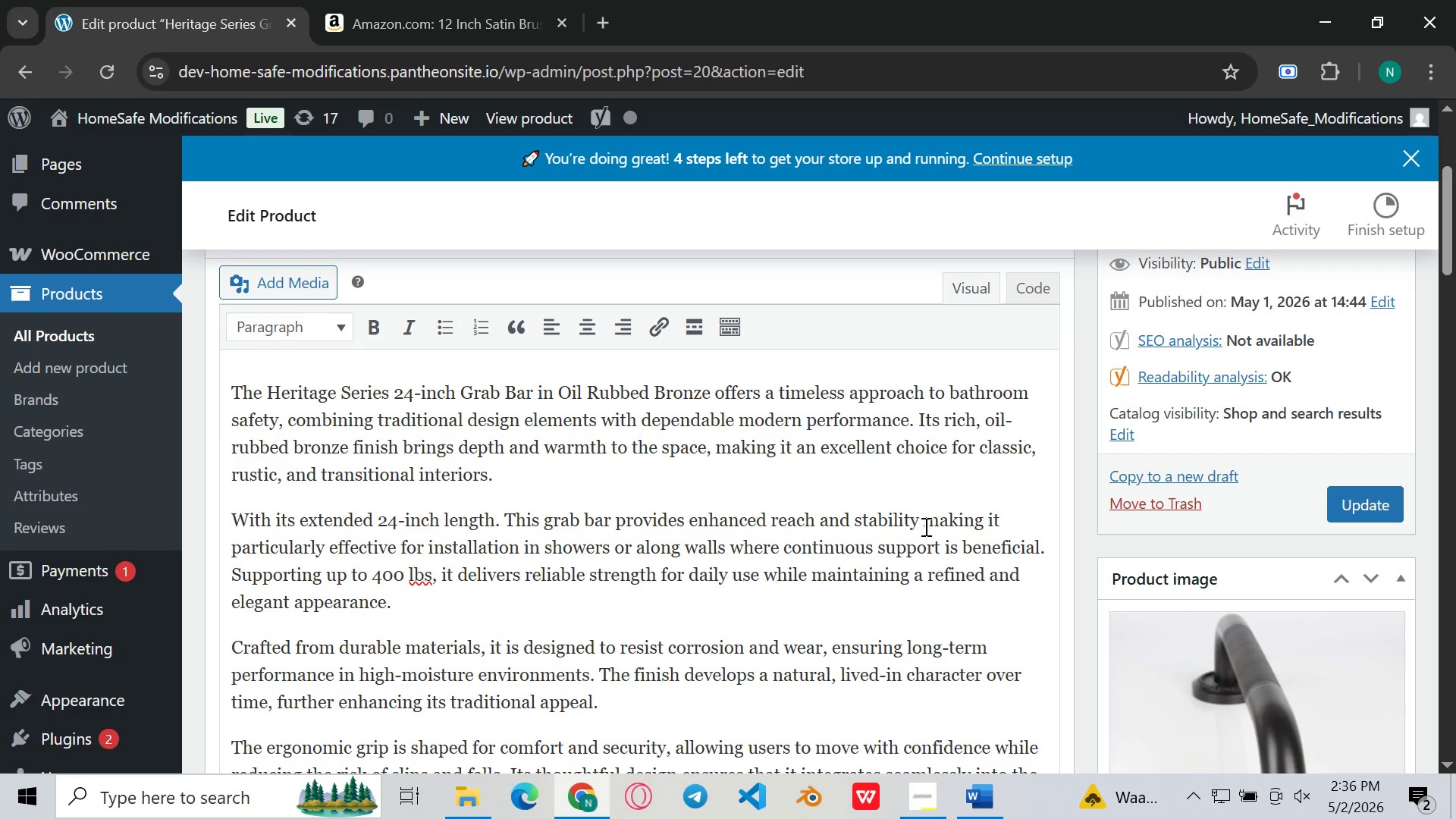 
key(Backspace)
 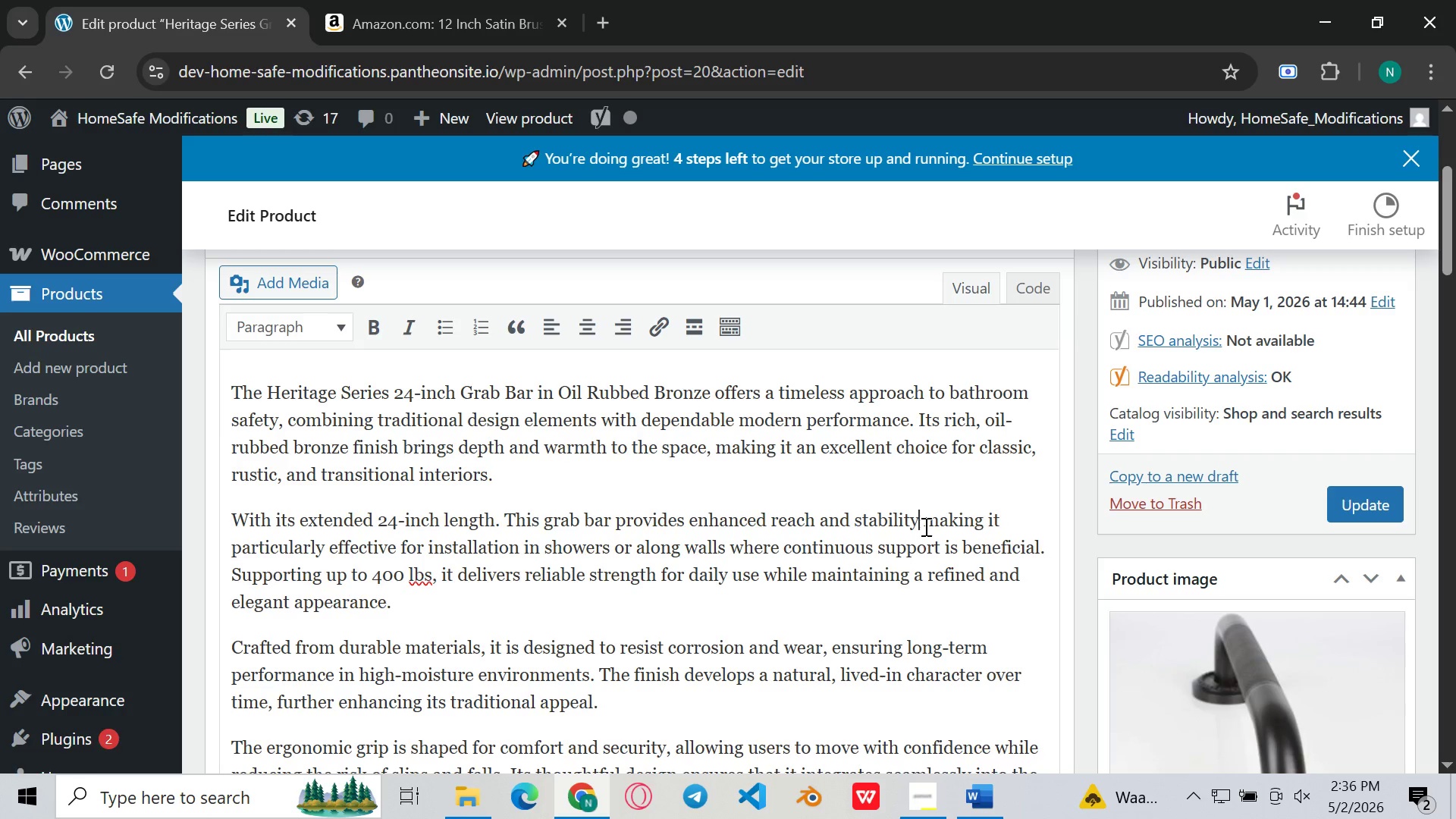 
key(Period)
 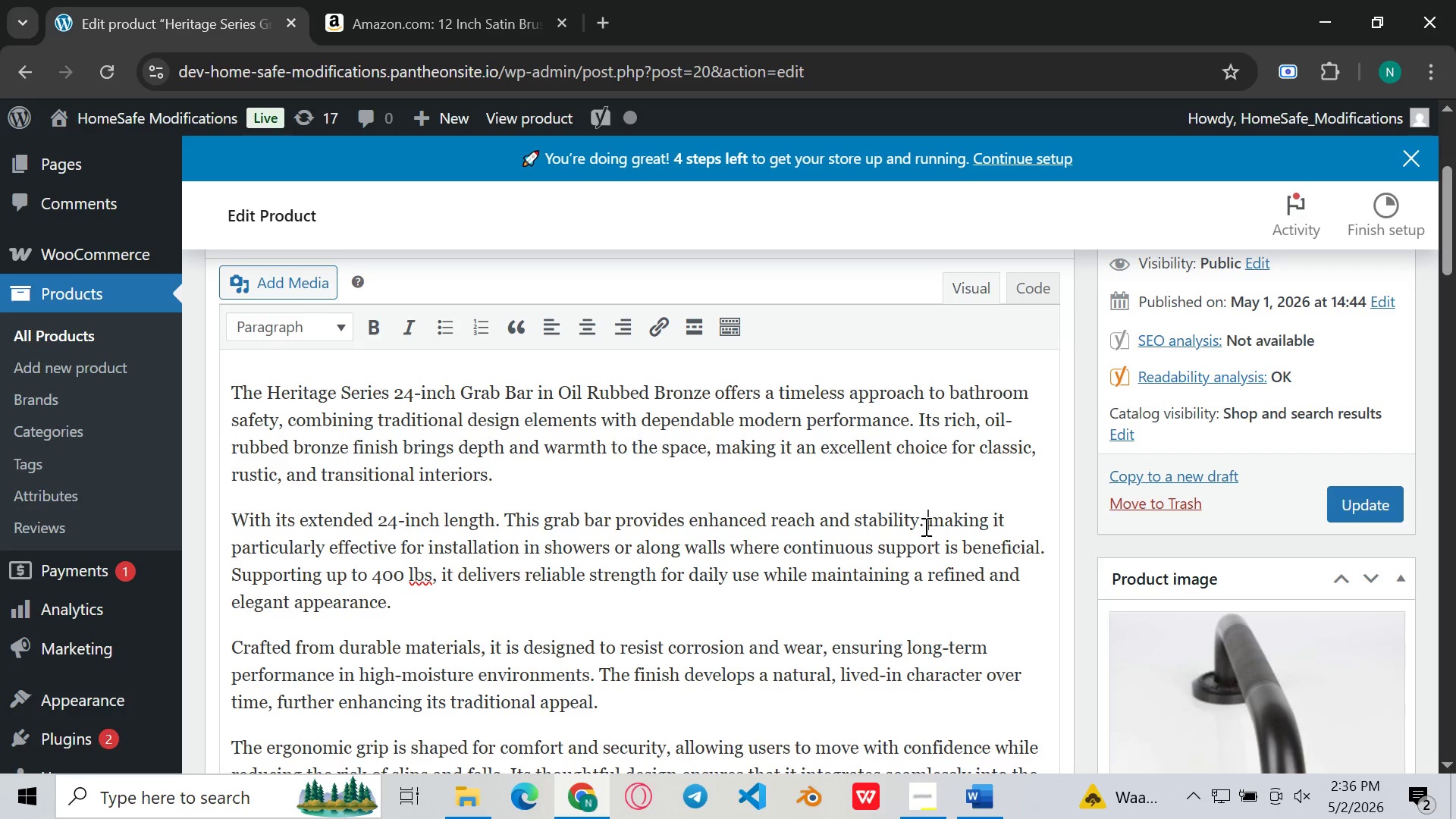 
key(ArrowRight)
 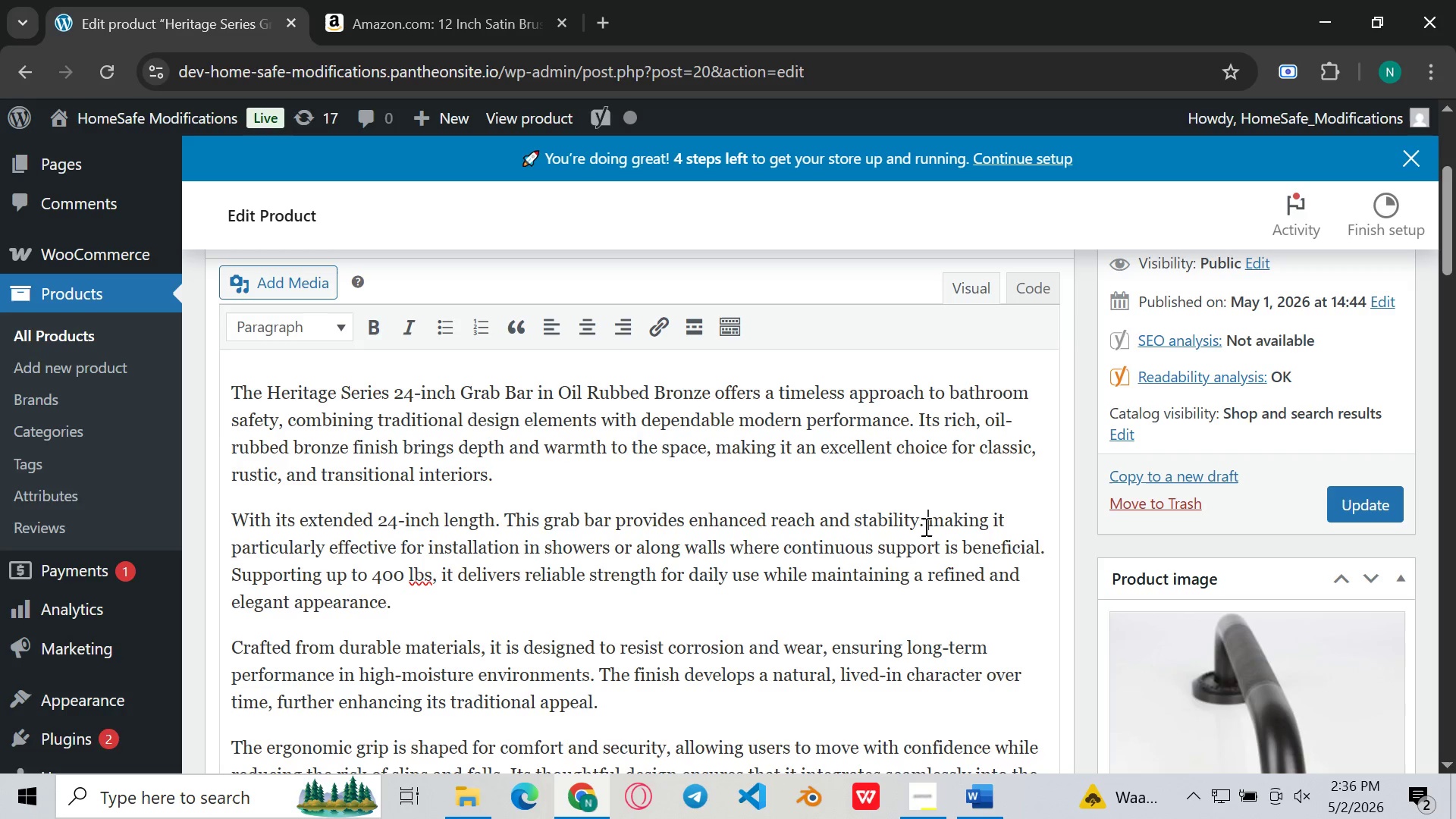 
type(It )
 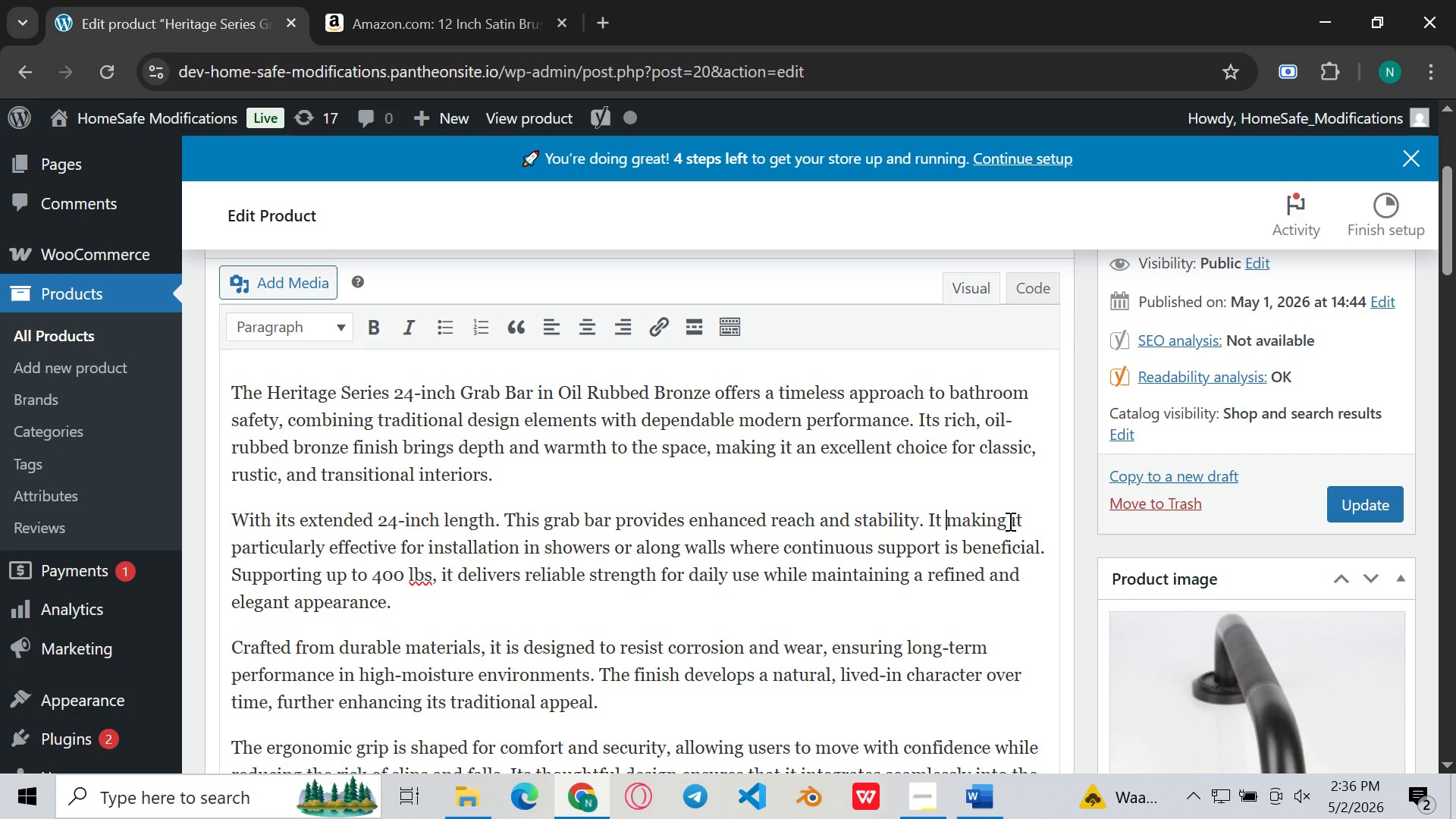 
left_click([1009, 521])
 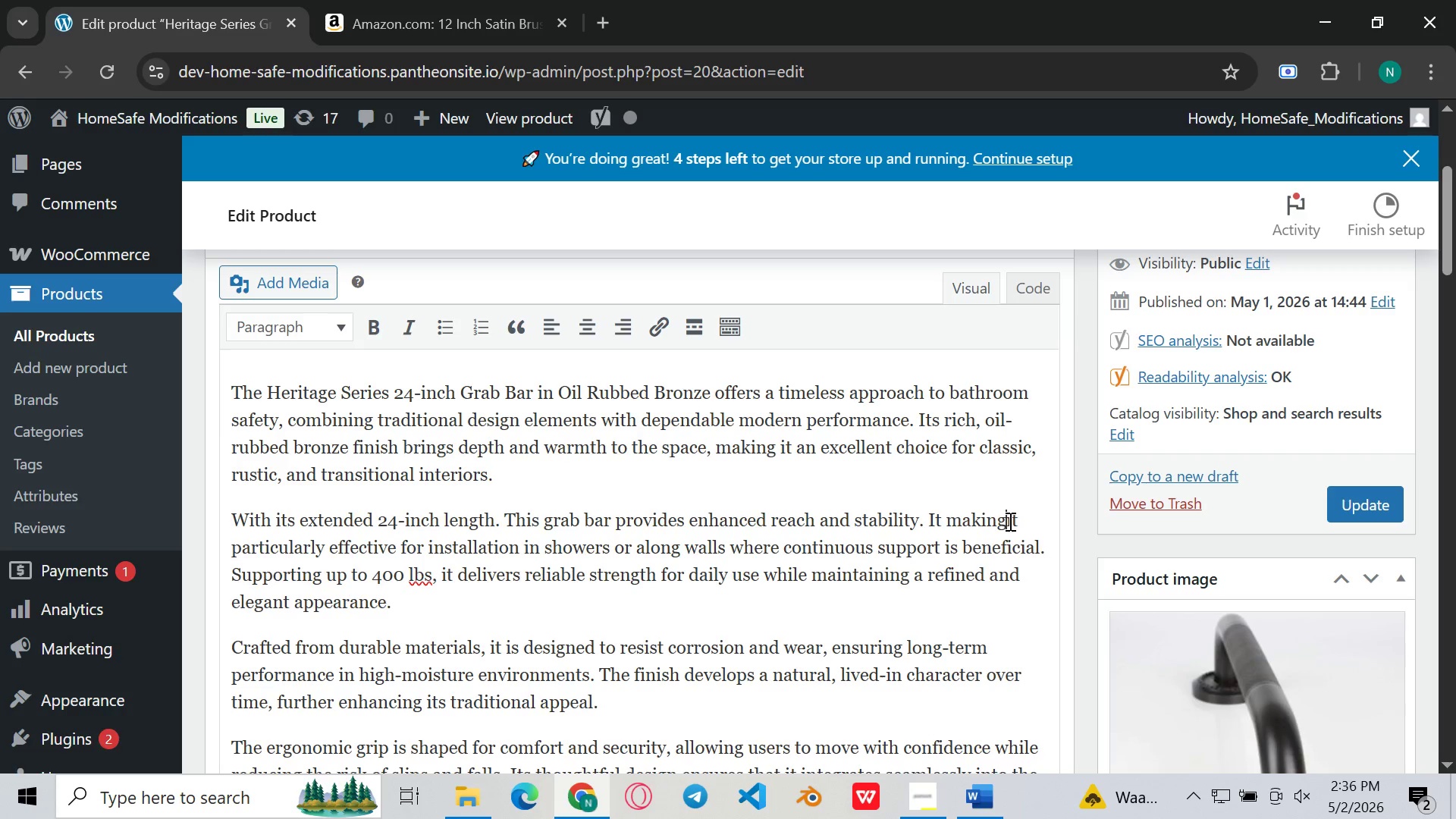 
key(Backspace)
key(Backspace)
key(Backspace)
key(Backspace)
type(es )
 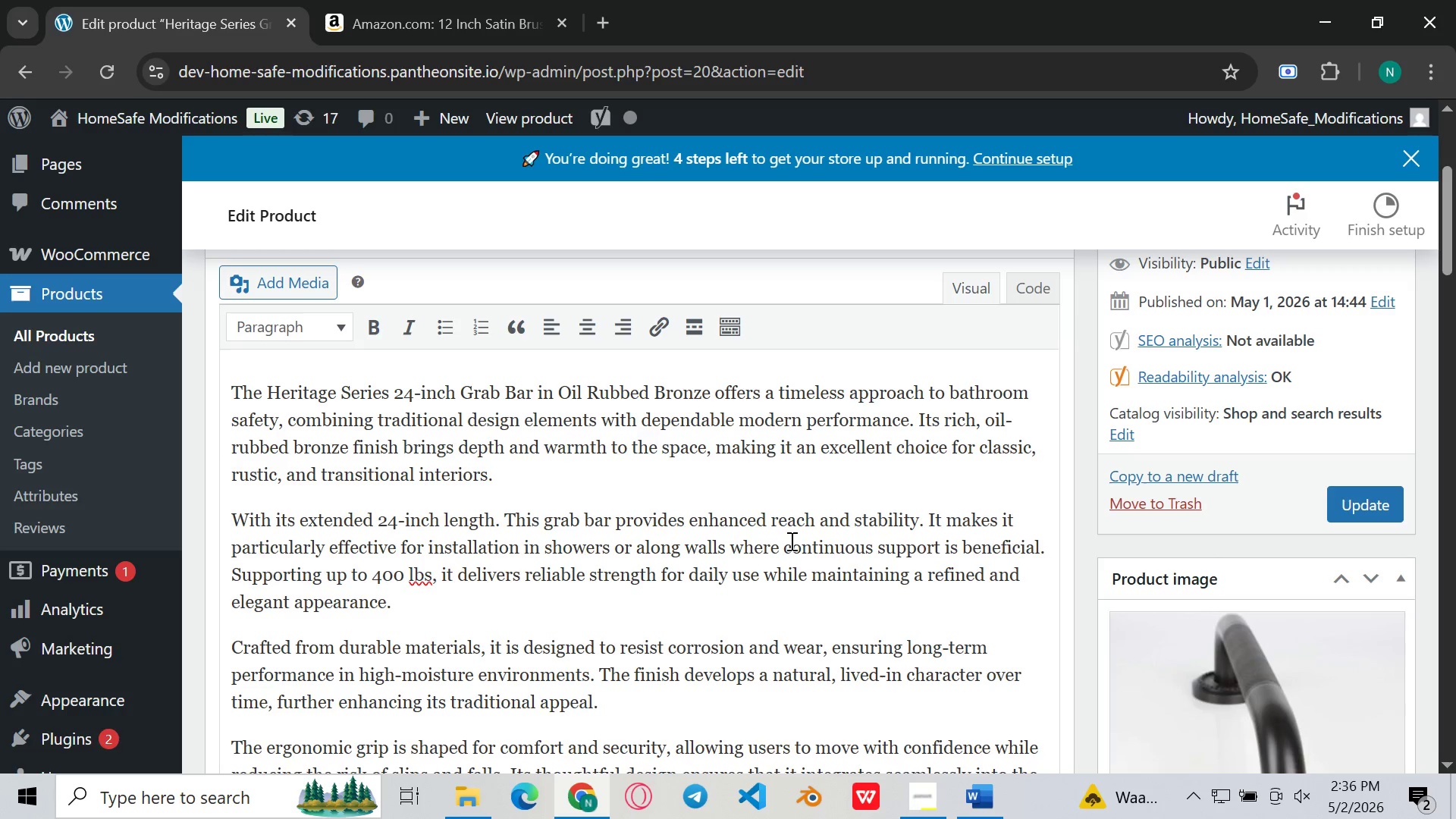 
left_click([769, 563])
 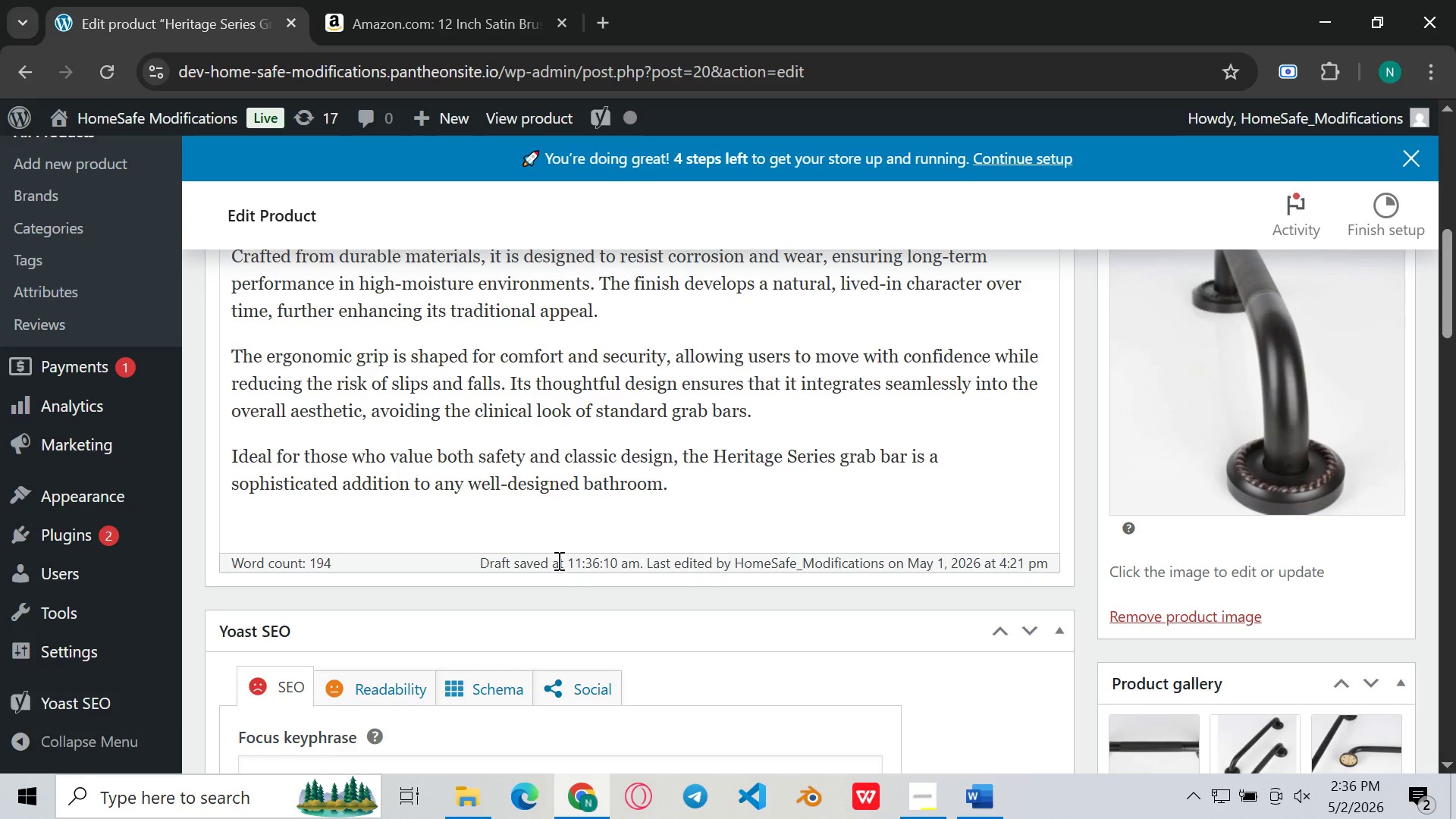 
wait(8.58)
 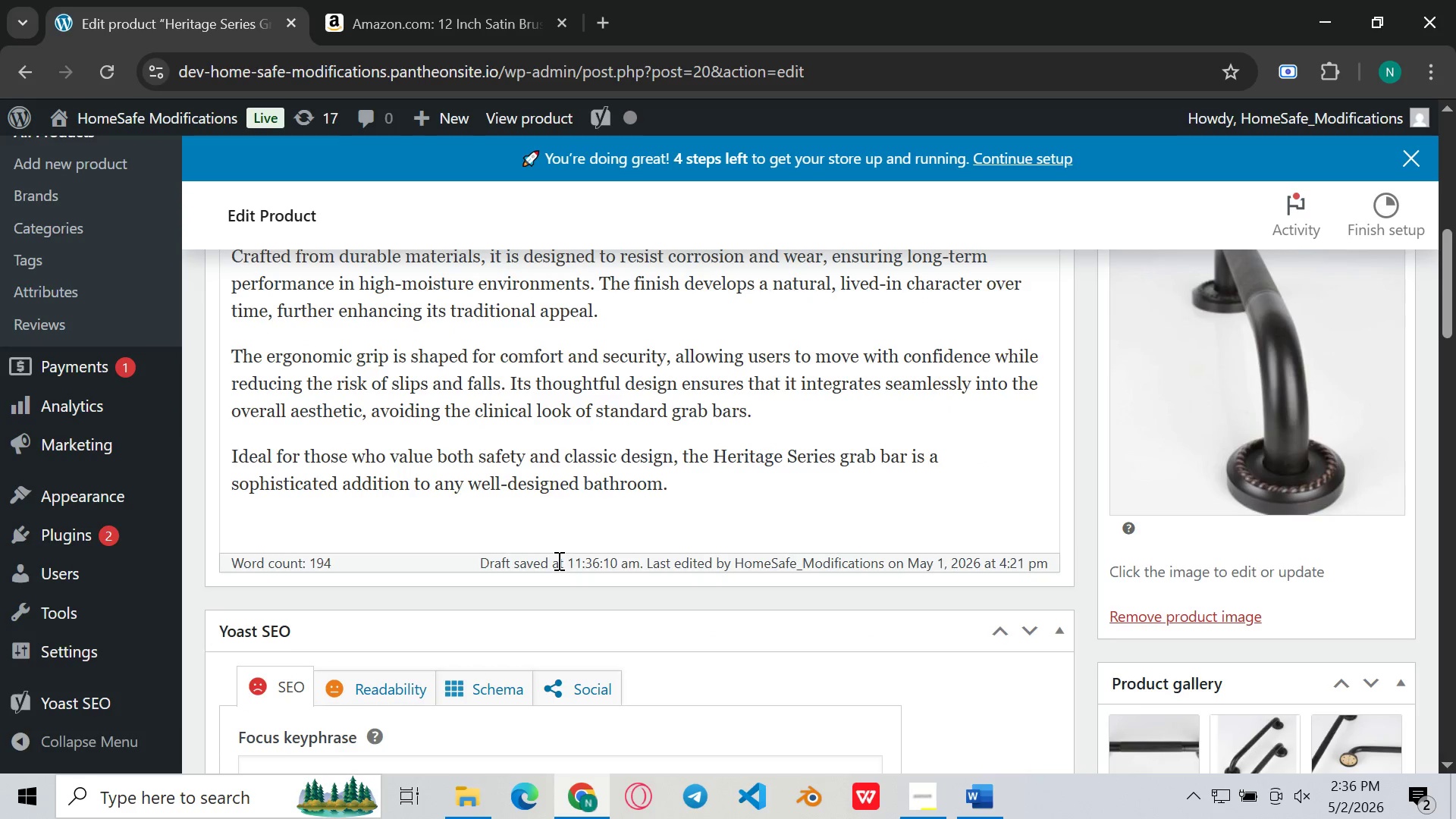 
left_click([675, 519])
 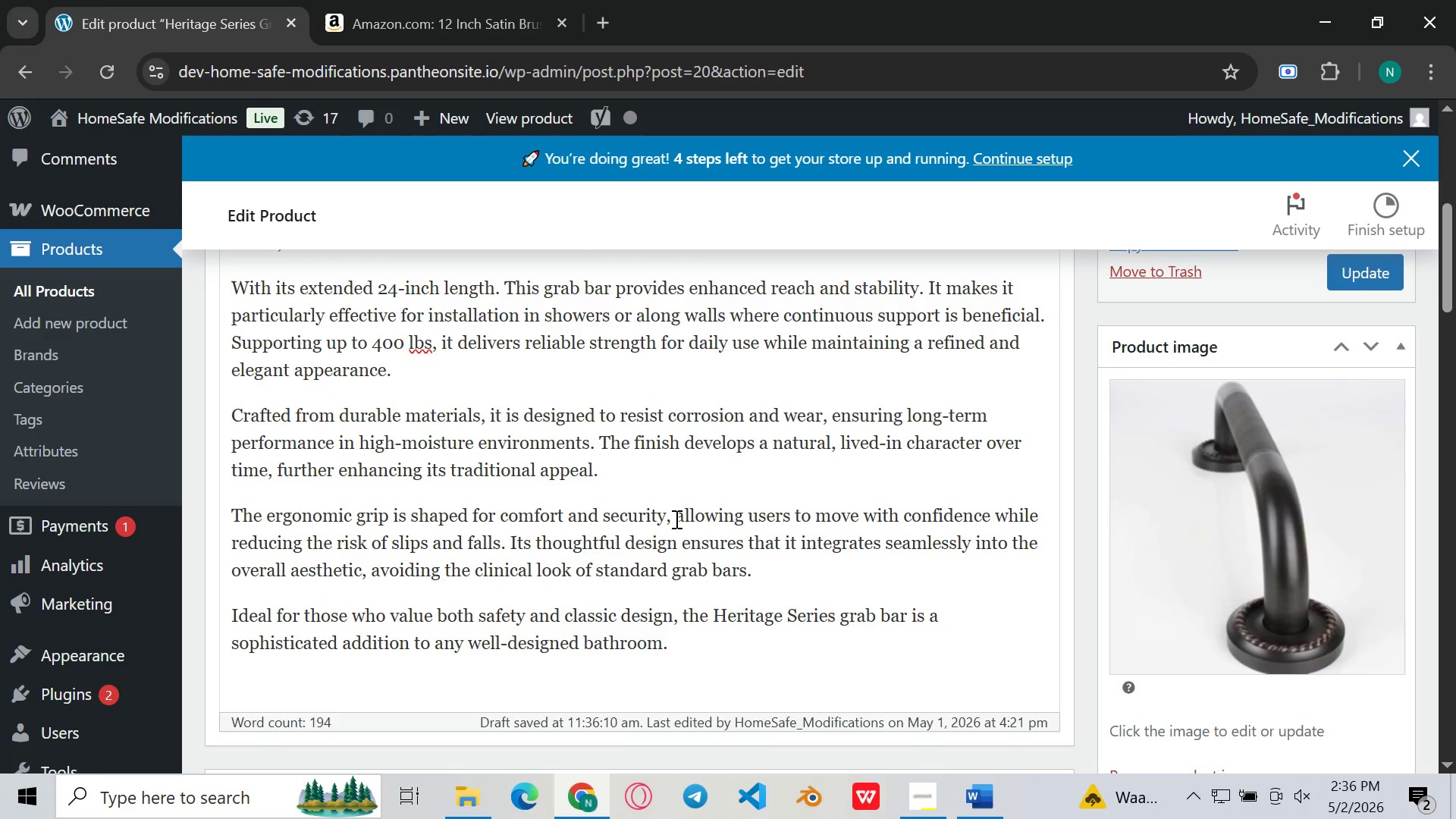 
key(Backspace)
key(Backspace)
type(. It )
 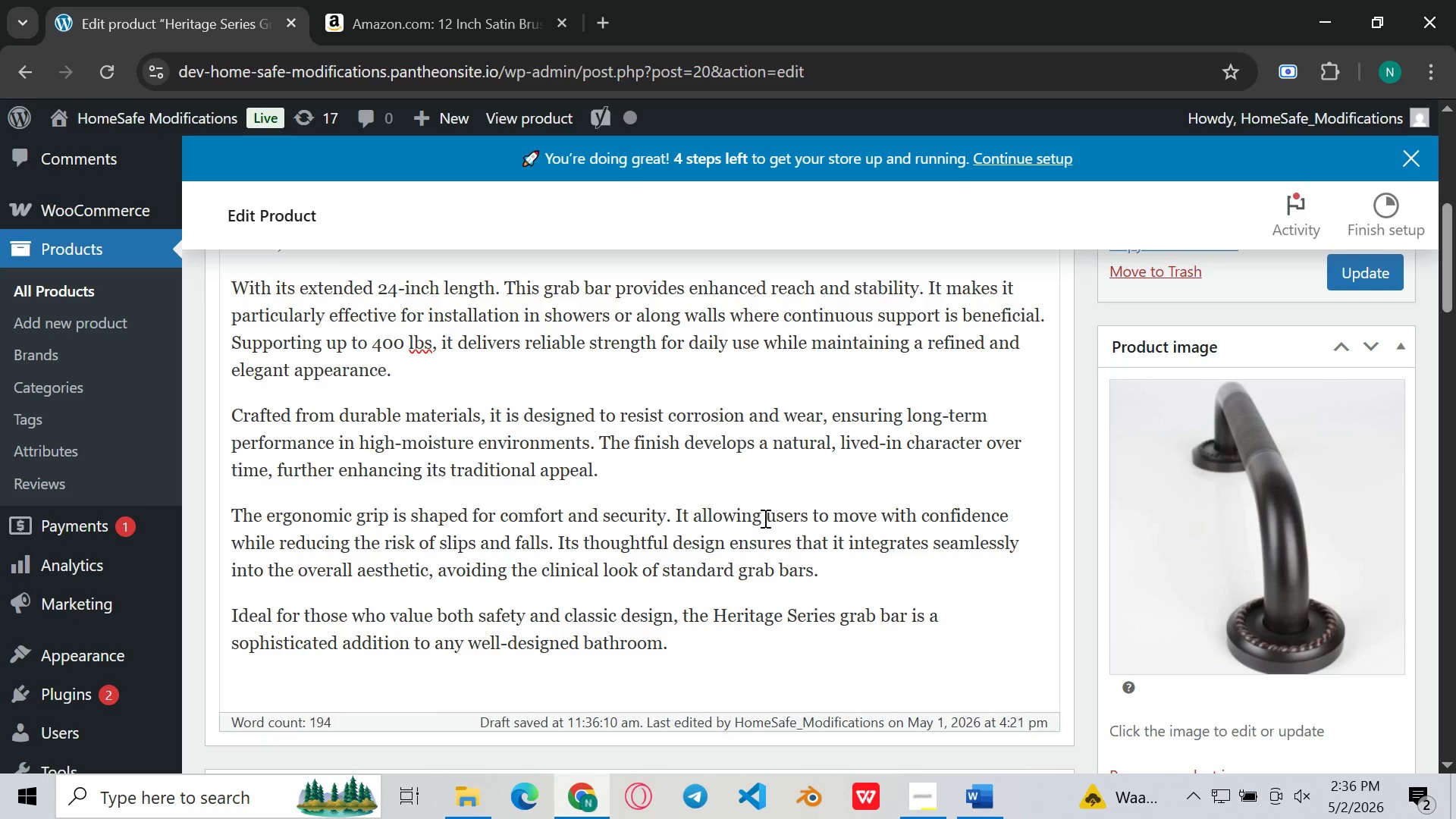 
left_click([767, 519])
 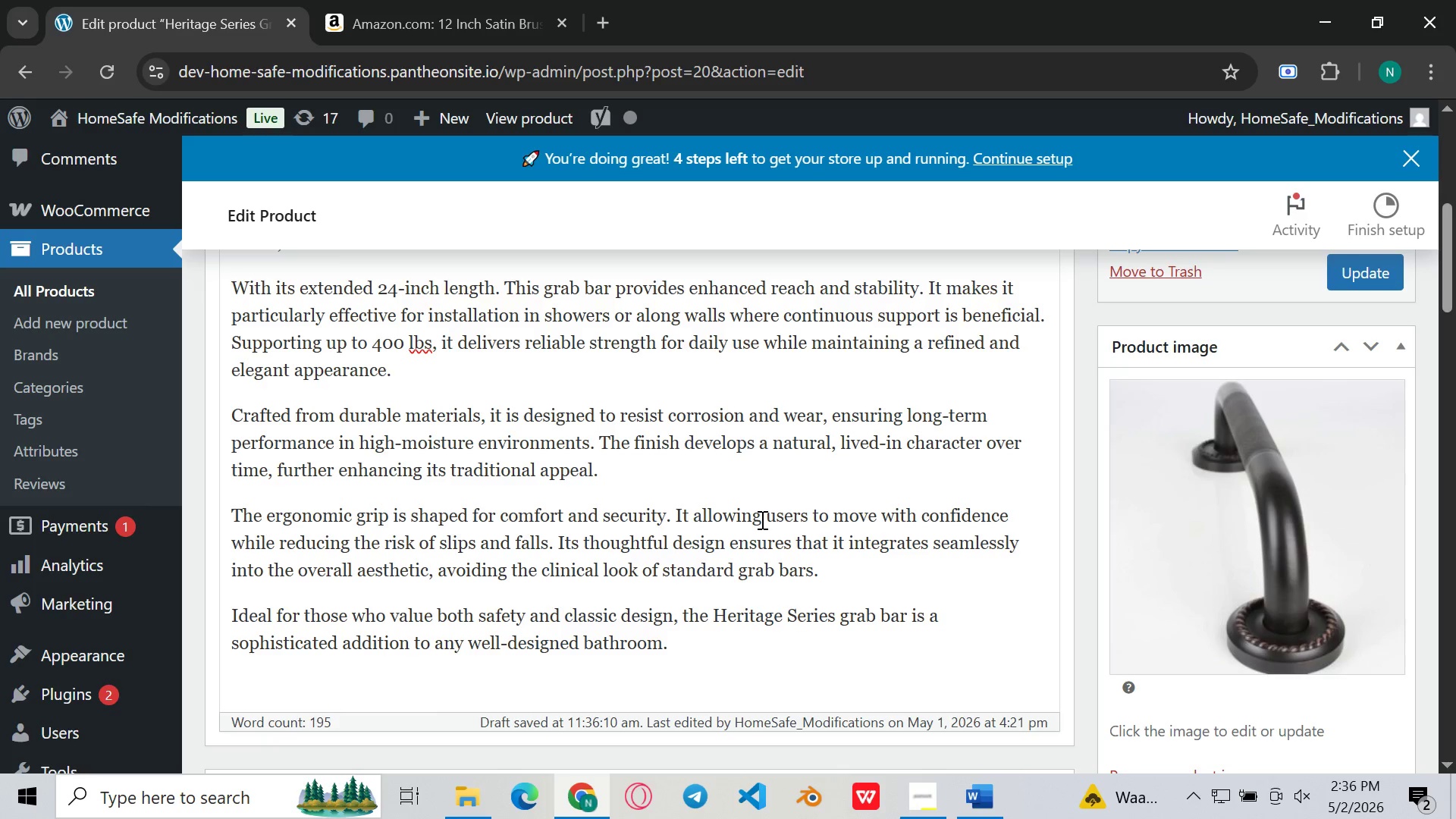 
left_click([761, 519])
 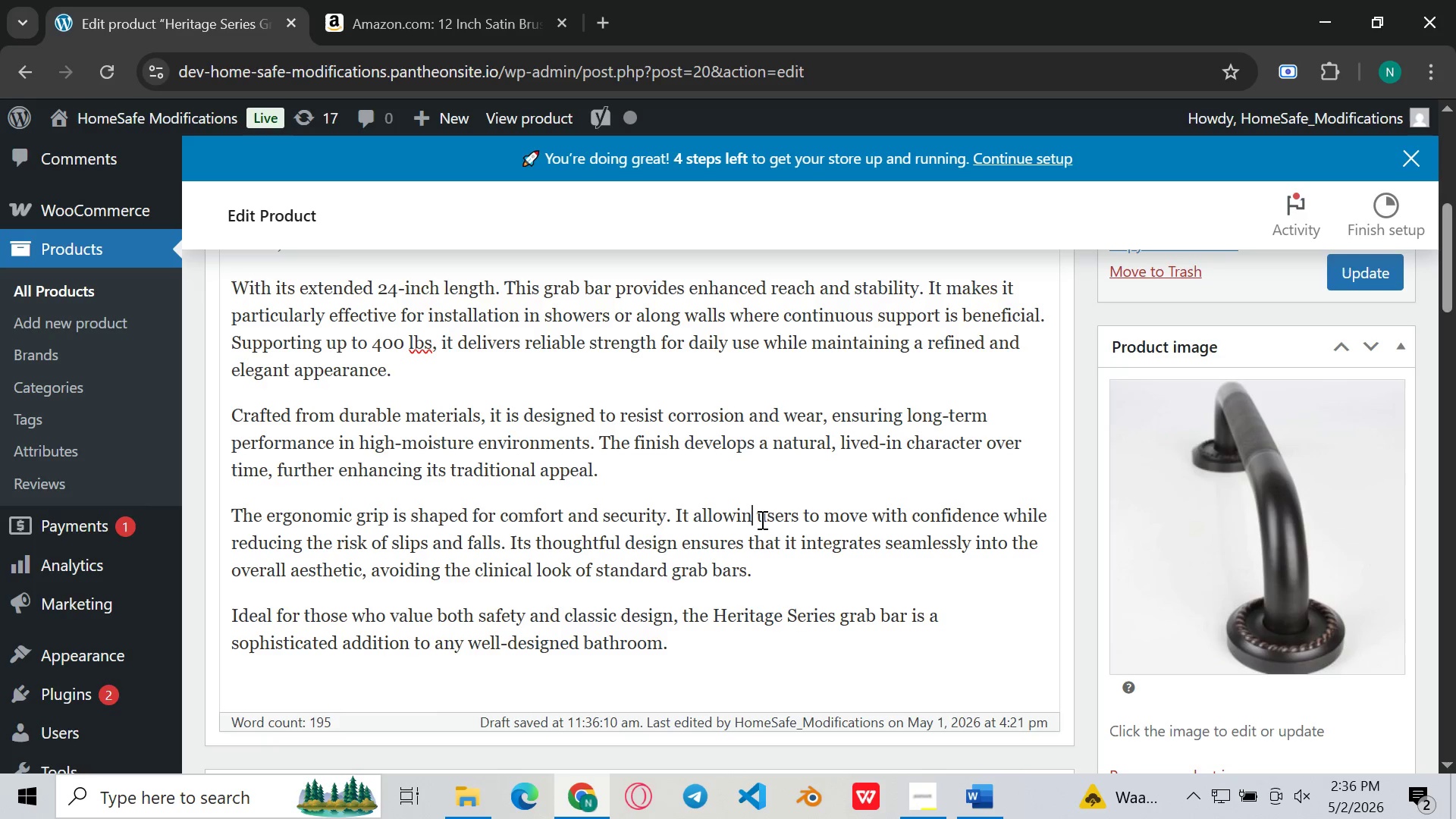 
key(Backspace)
 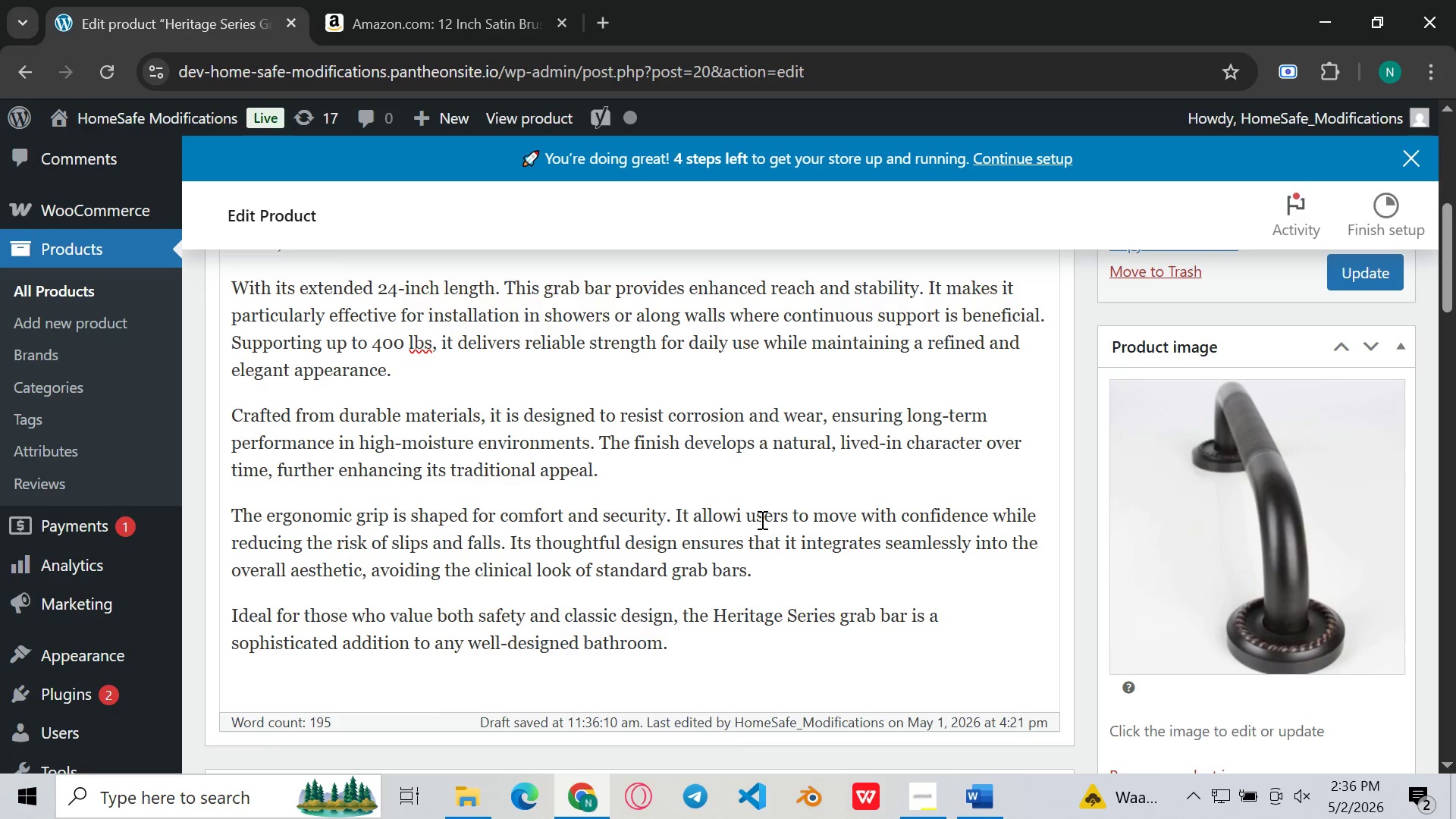 
key(Backspace)
 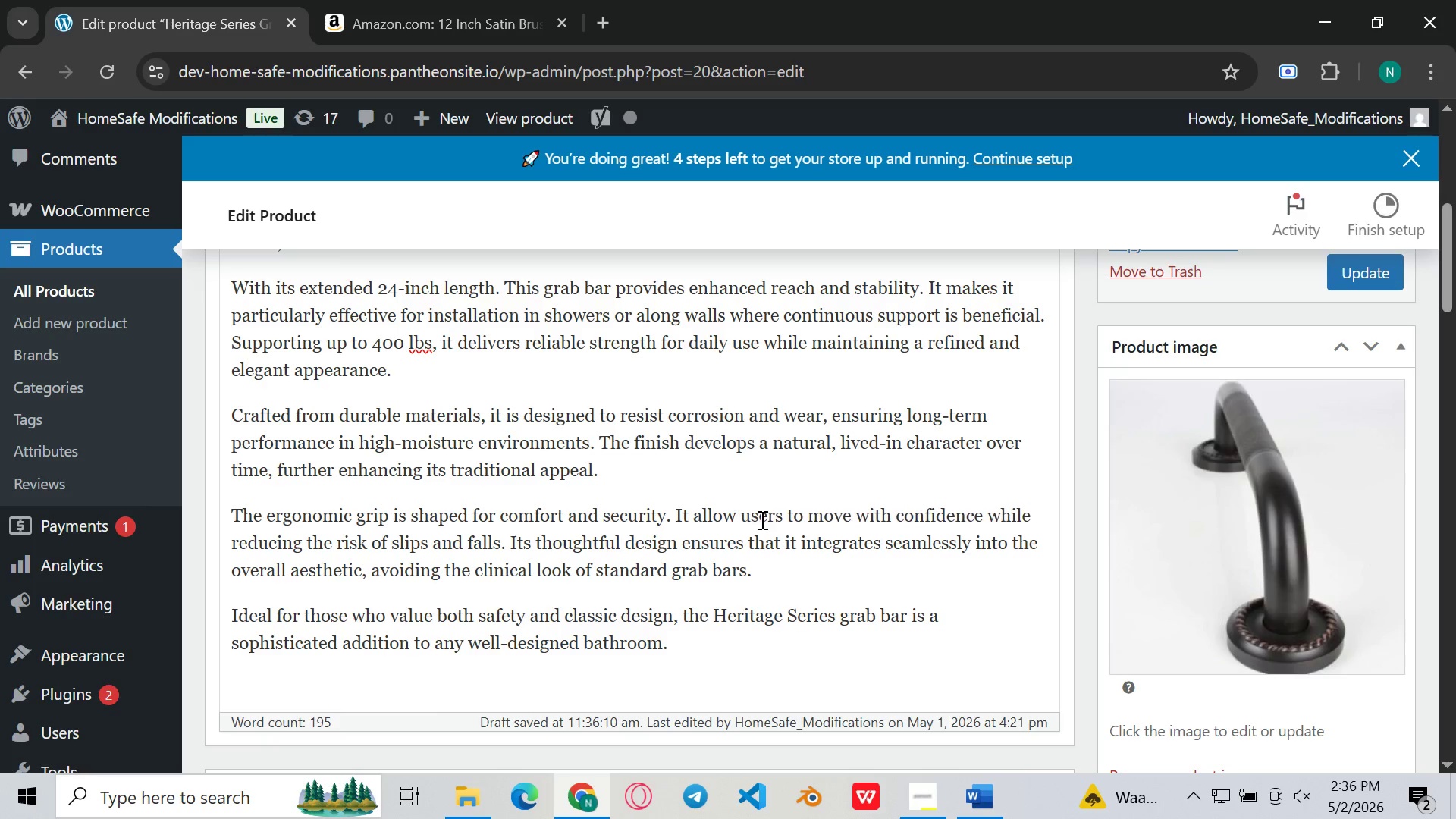 
key(Backspace)
 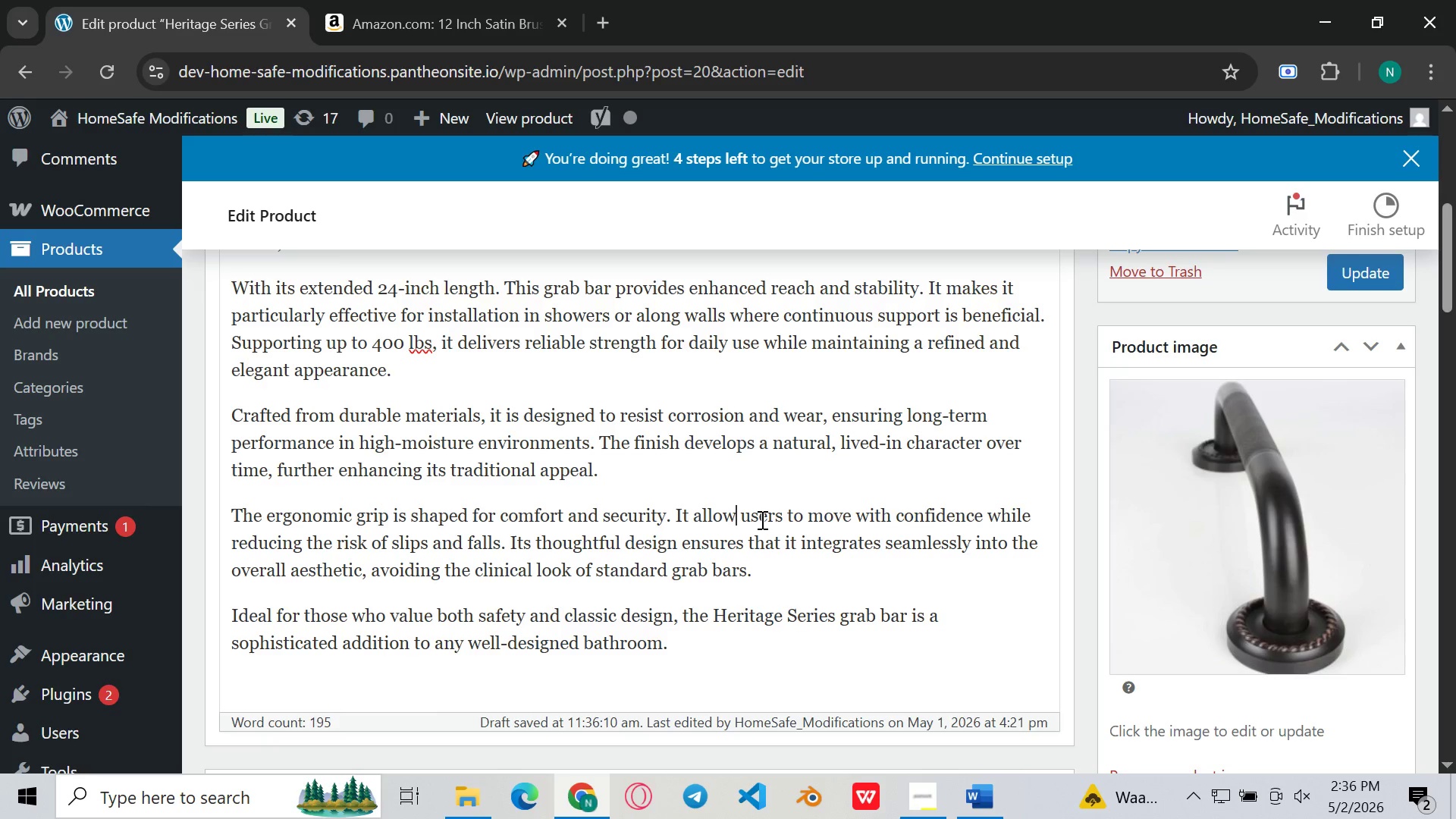 
key(S)
 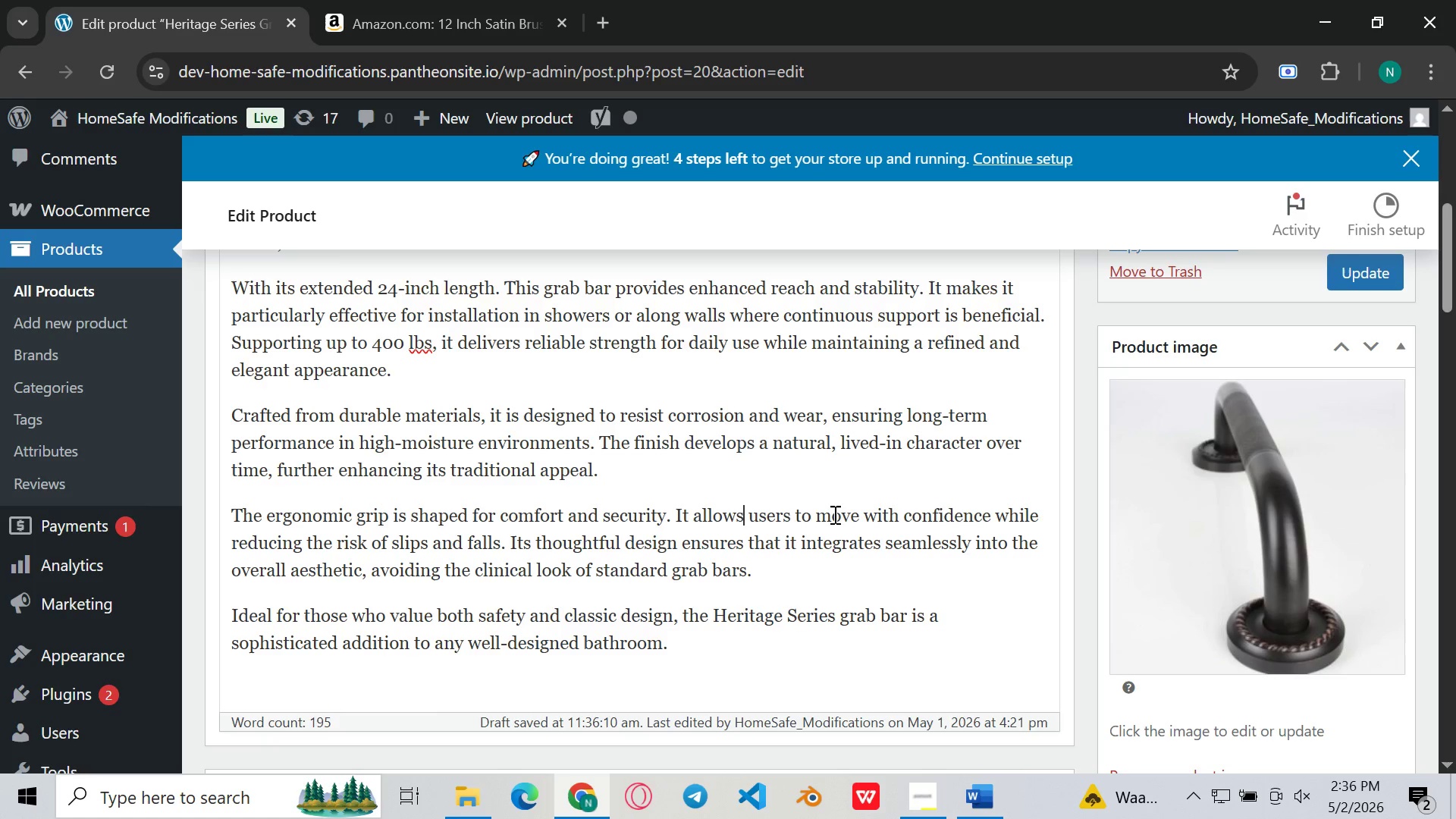 
left_click([833, 514])
 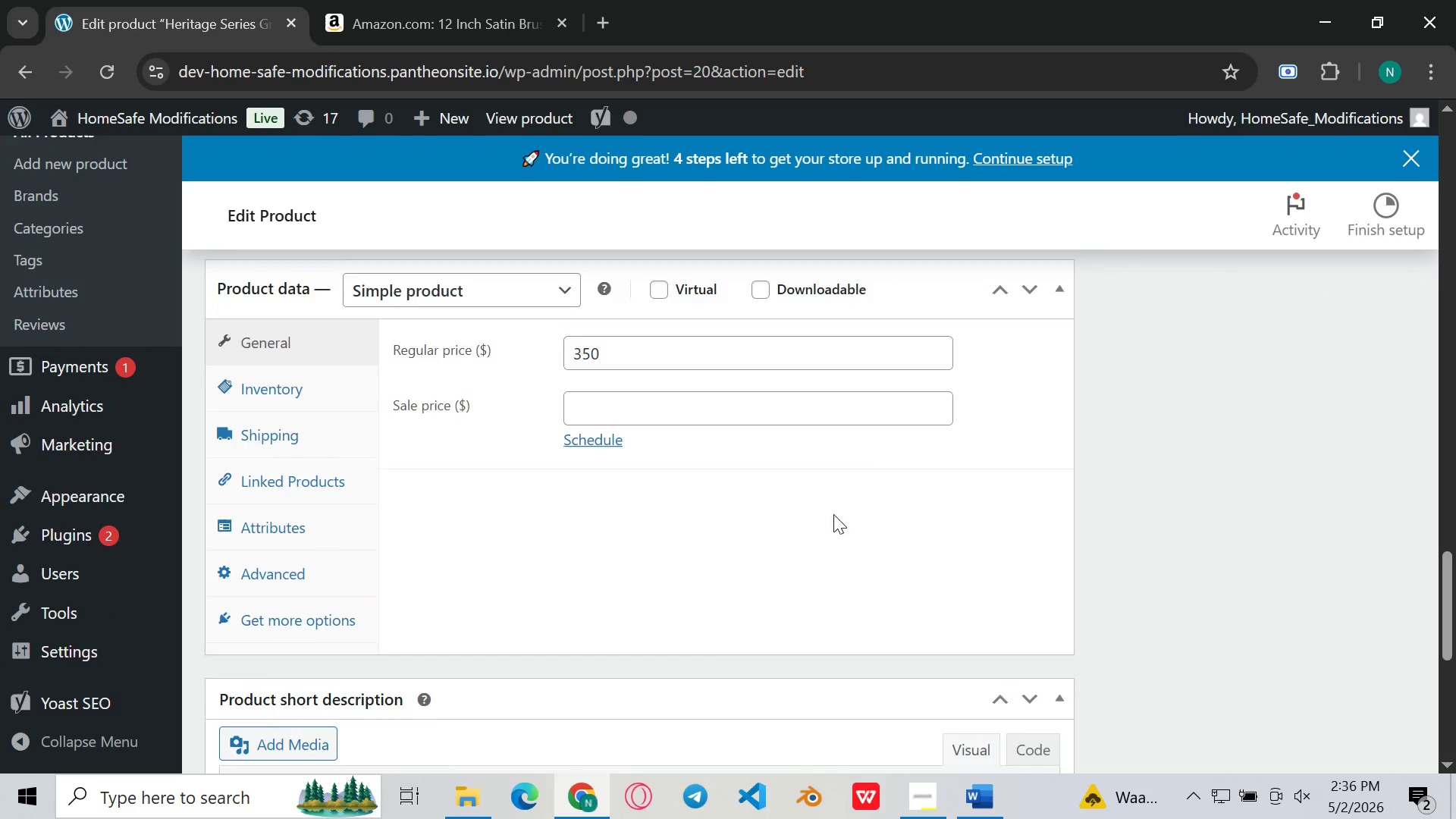 
wait(7.48)
 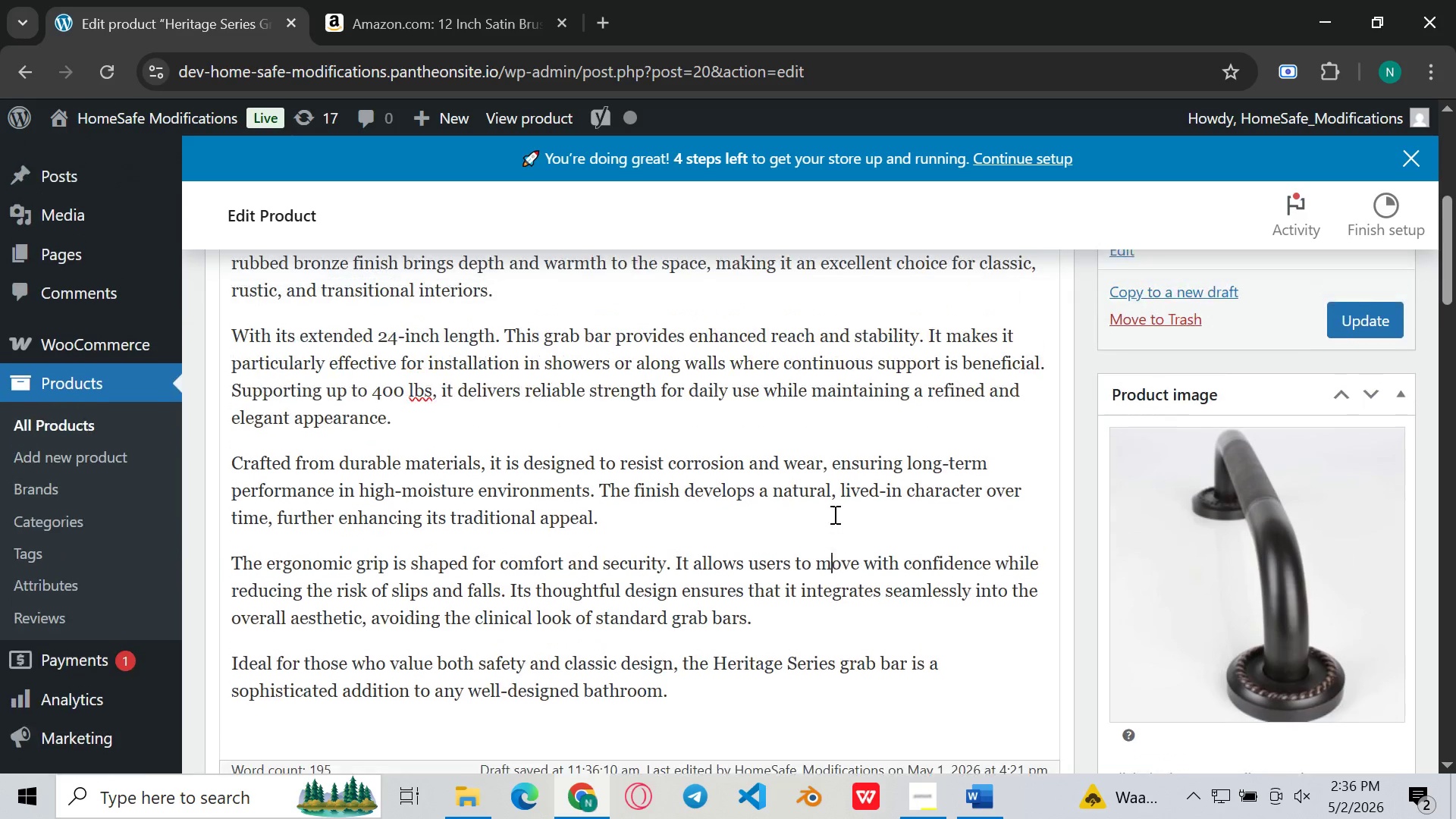 
left_click([966, 802])
 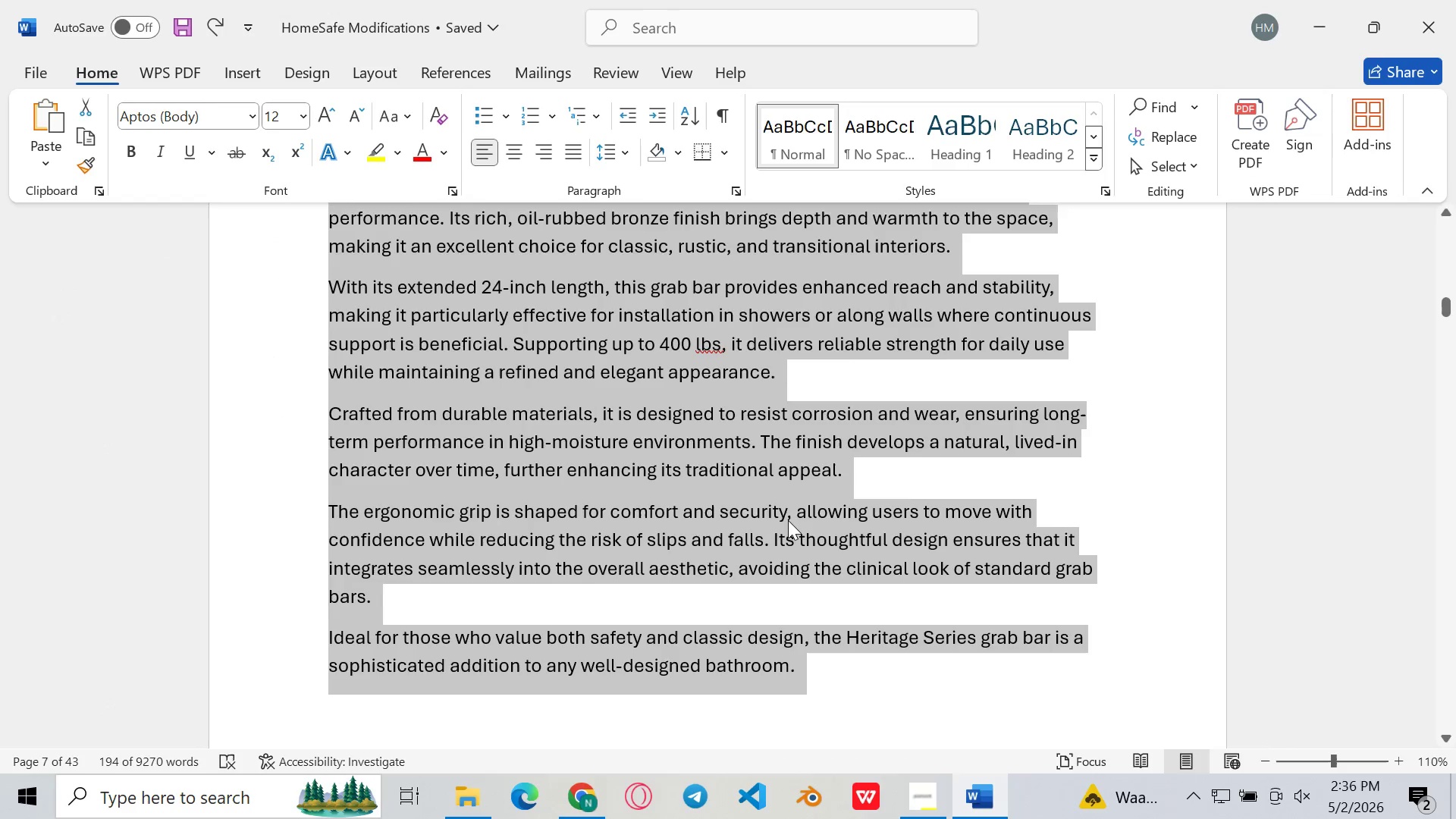 
scroll: coordinate [788, 520], scroll_direction: down, amount: 148.0
 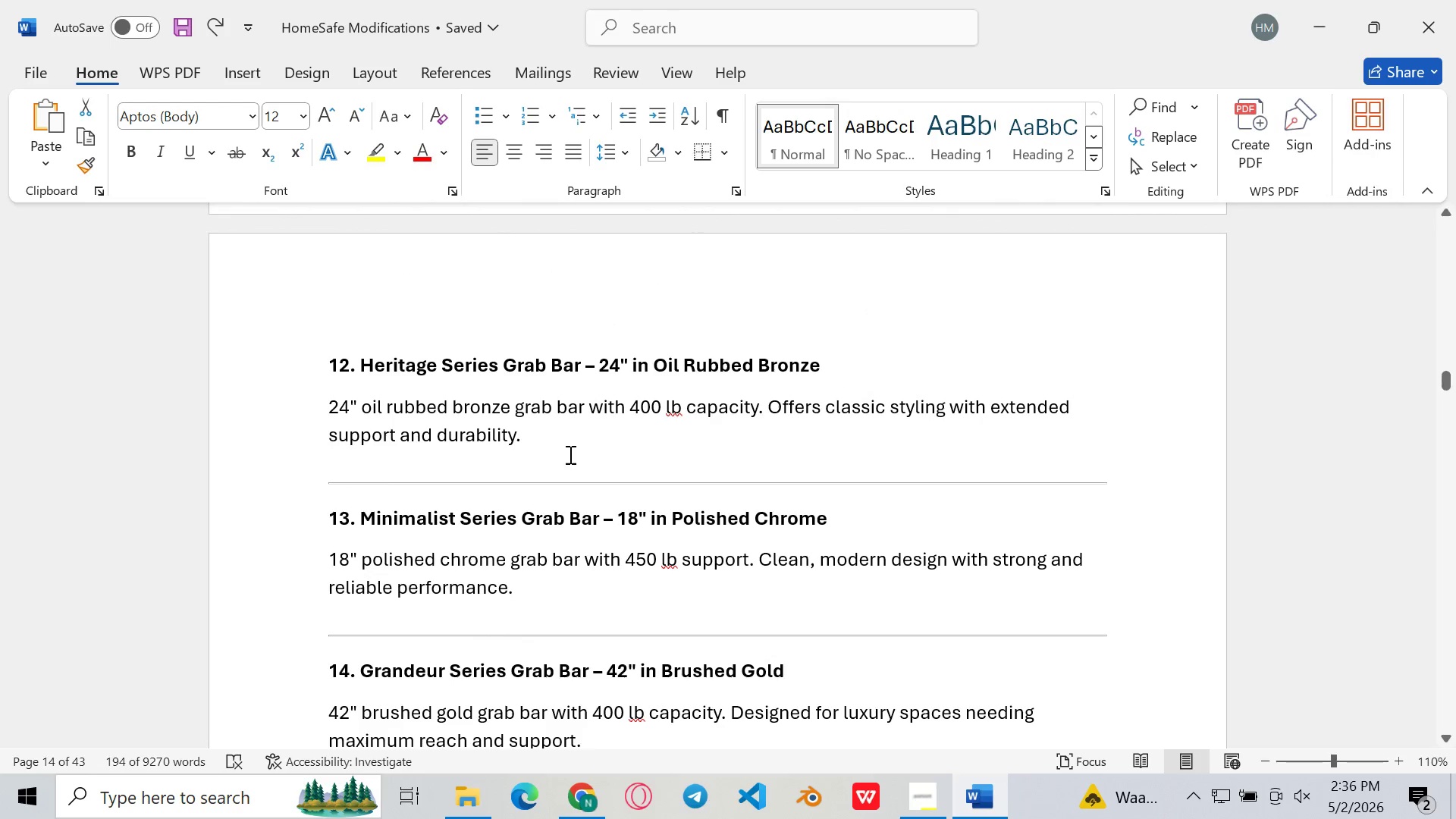 
left_click_drag(start_coordinate=[569, 454], to_coordinate=[312, 412])
 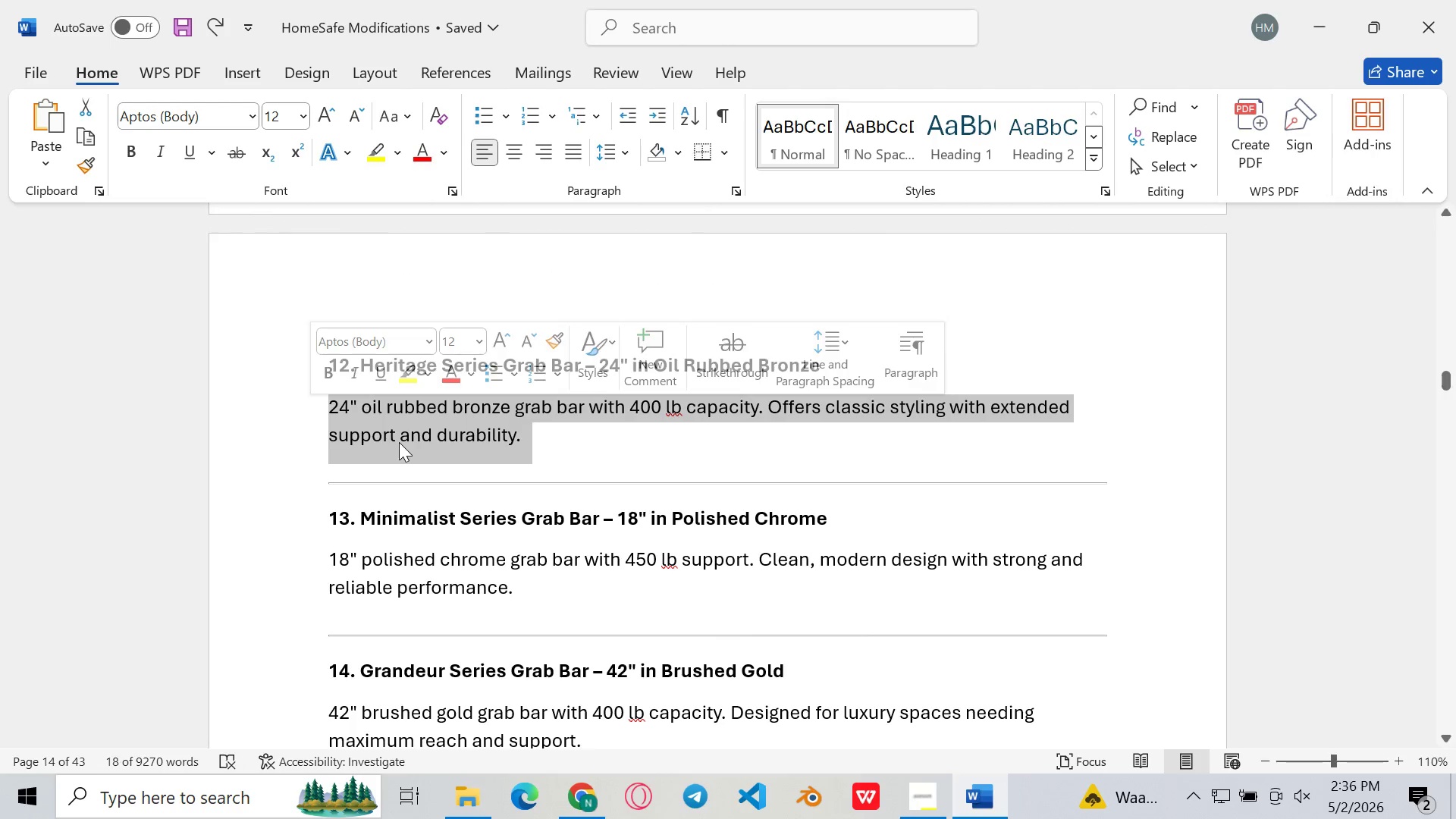 
key(Control+C)
 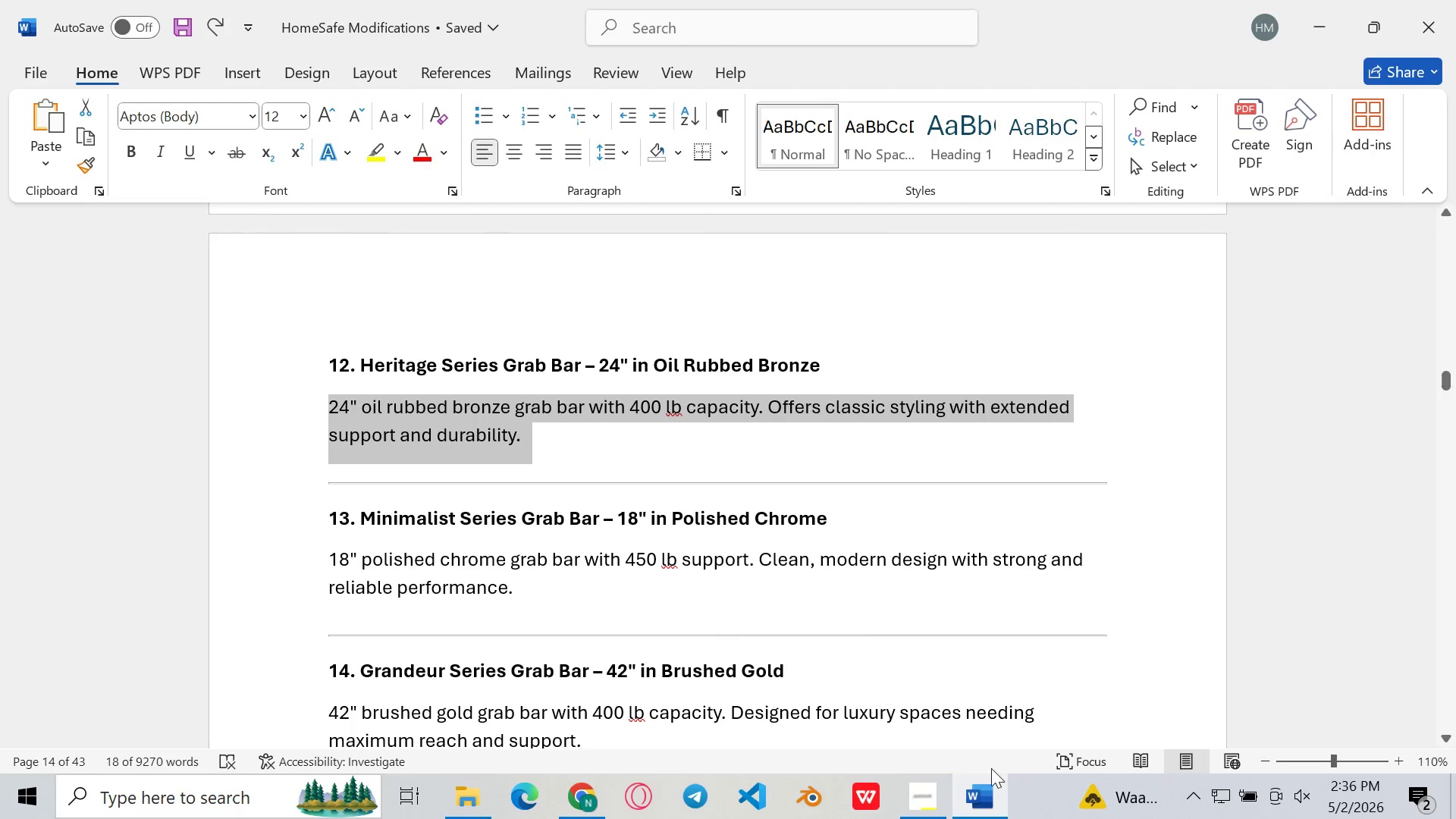 
left_click([989, 782])
 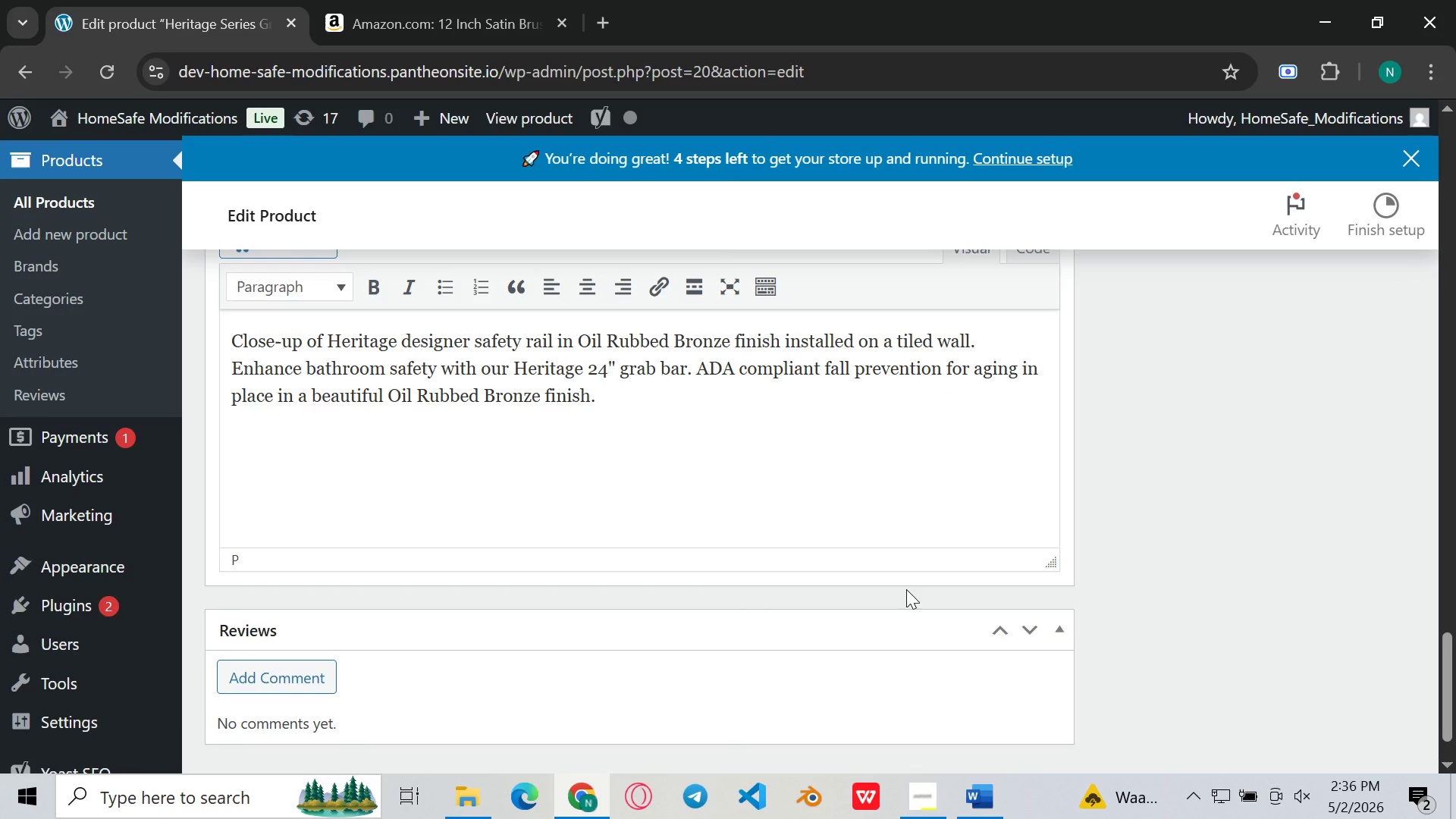 
wait(5.06)
 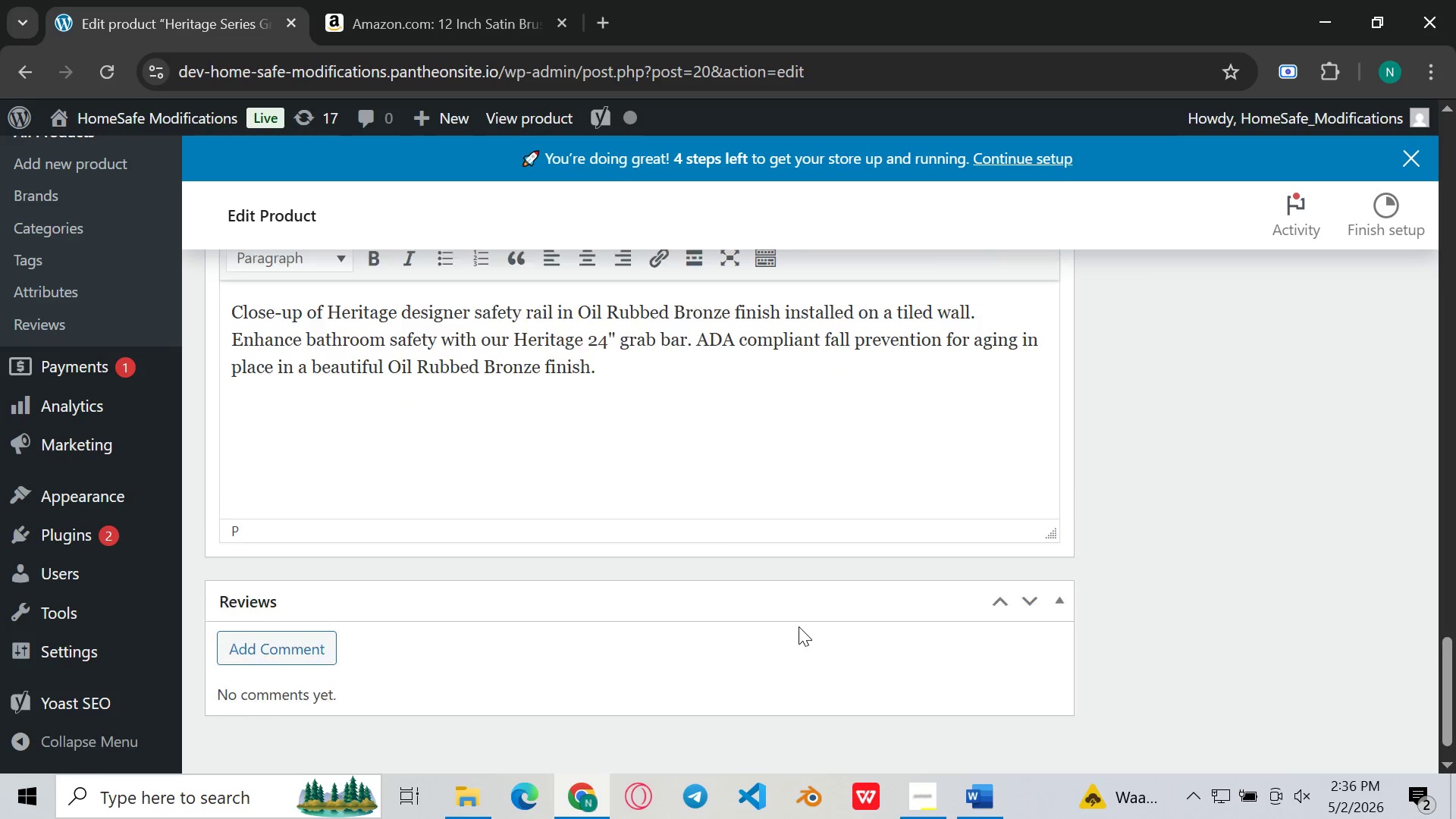 
left_click([983, 787])
 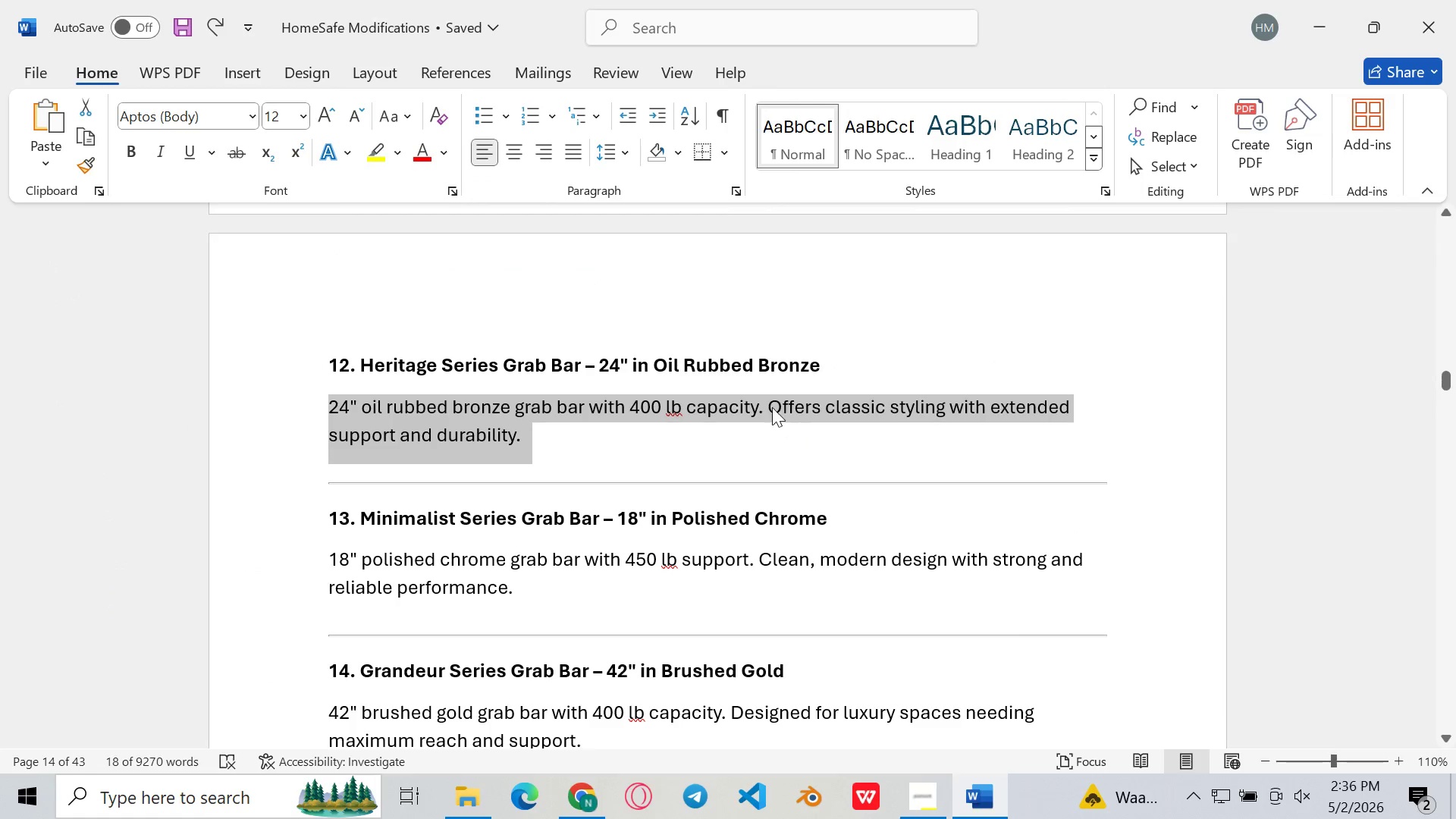 
left_click([767, 403])
 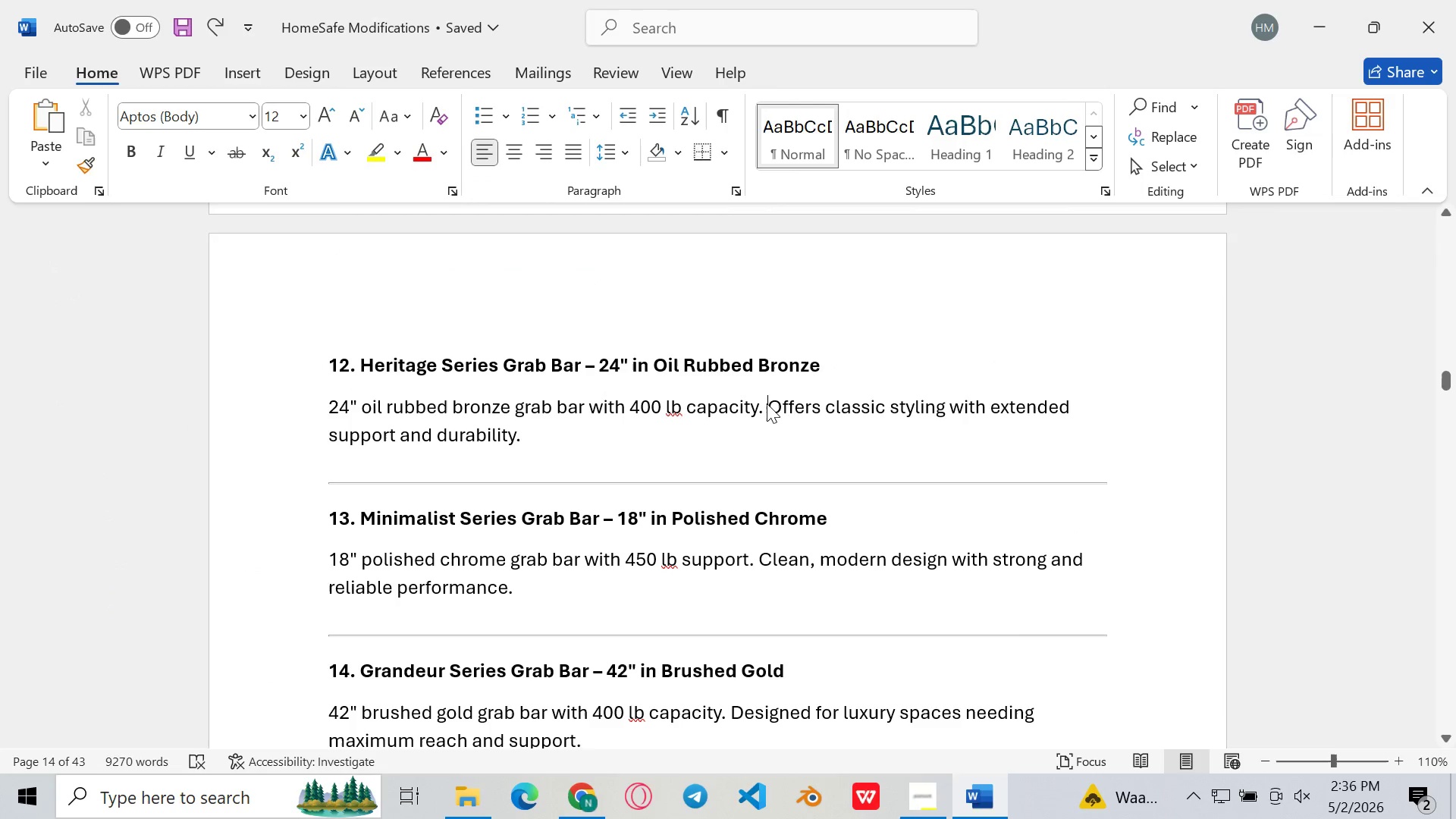 
left_click_drag(start_coordinate=[767, 403], to_coordinate=[644, 447])
 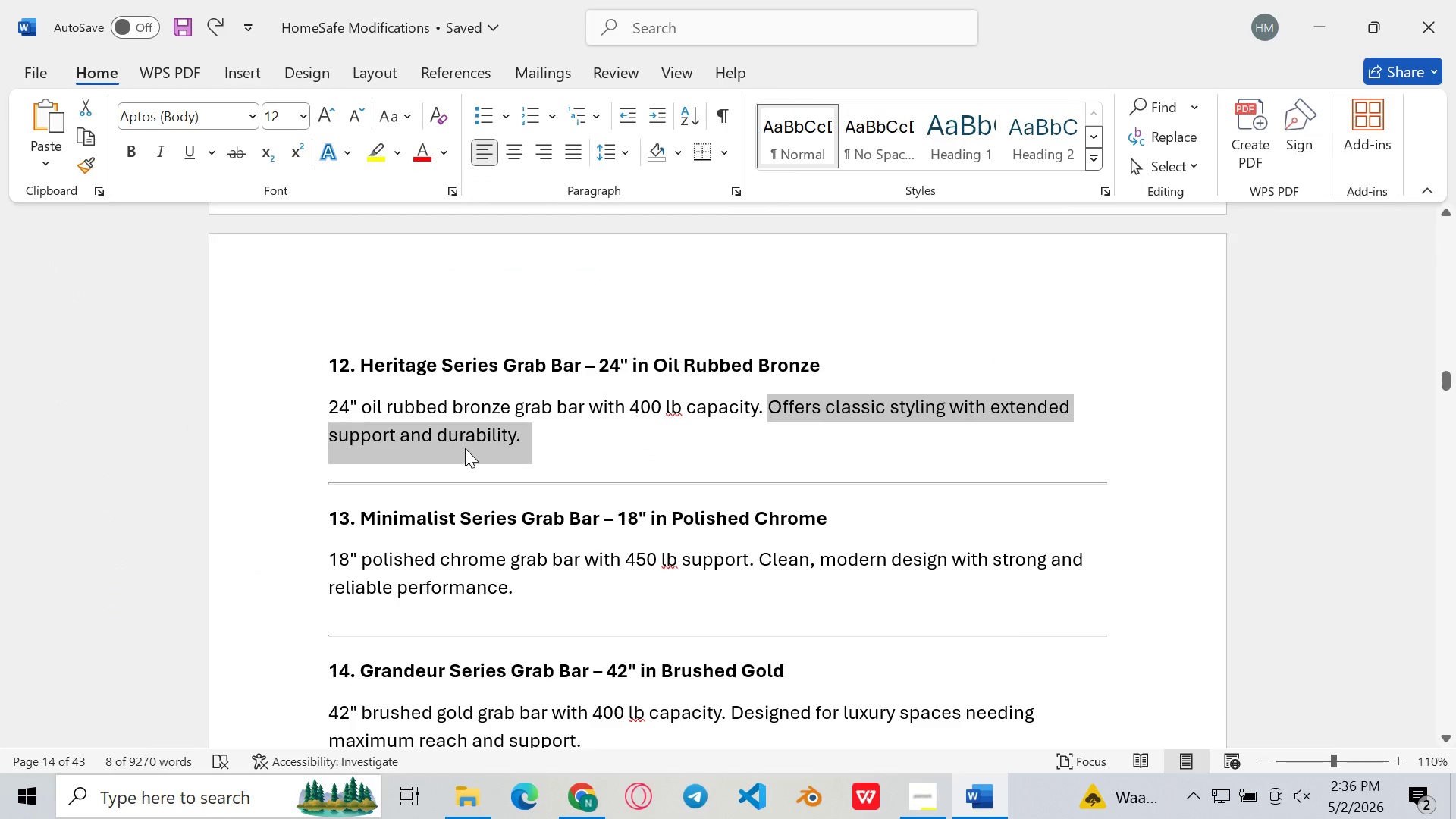 
key(Control+C)
 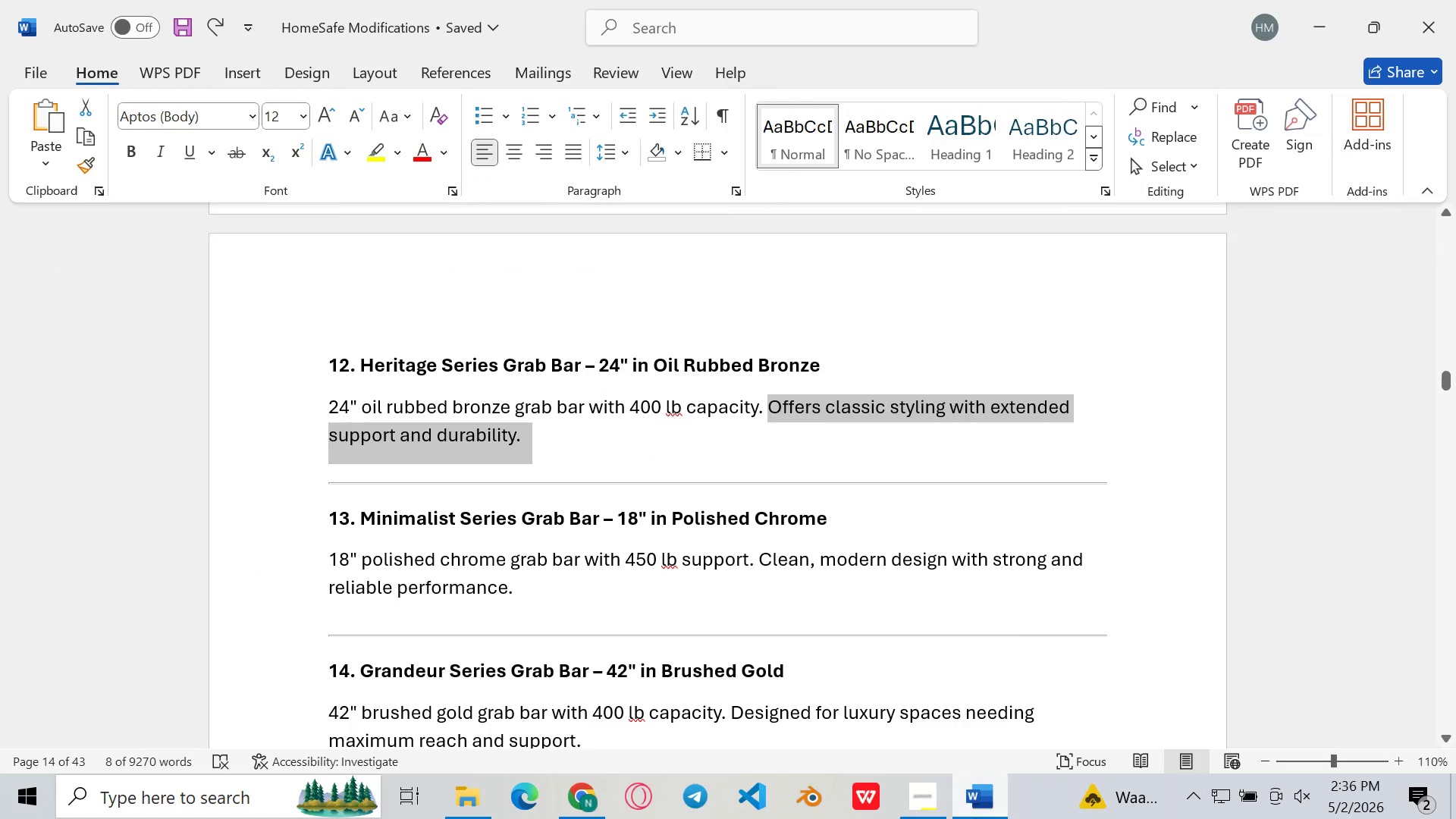 
left_click([975, 818])
 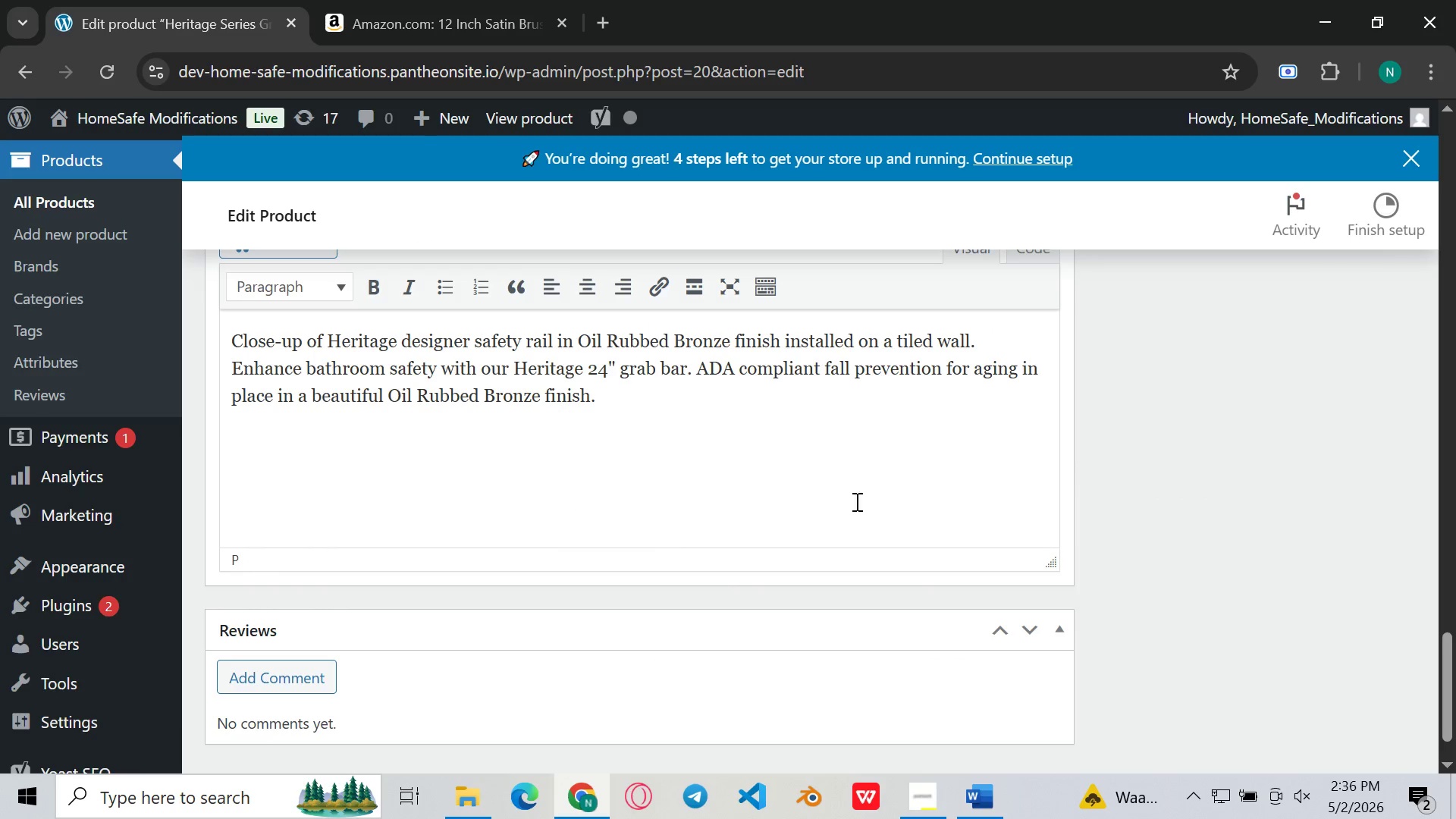 
left_click([770, 405])
 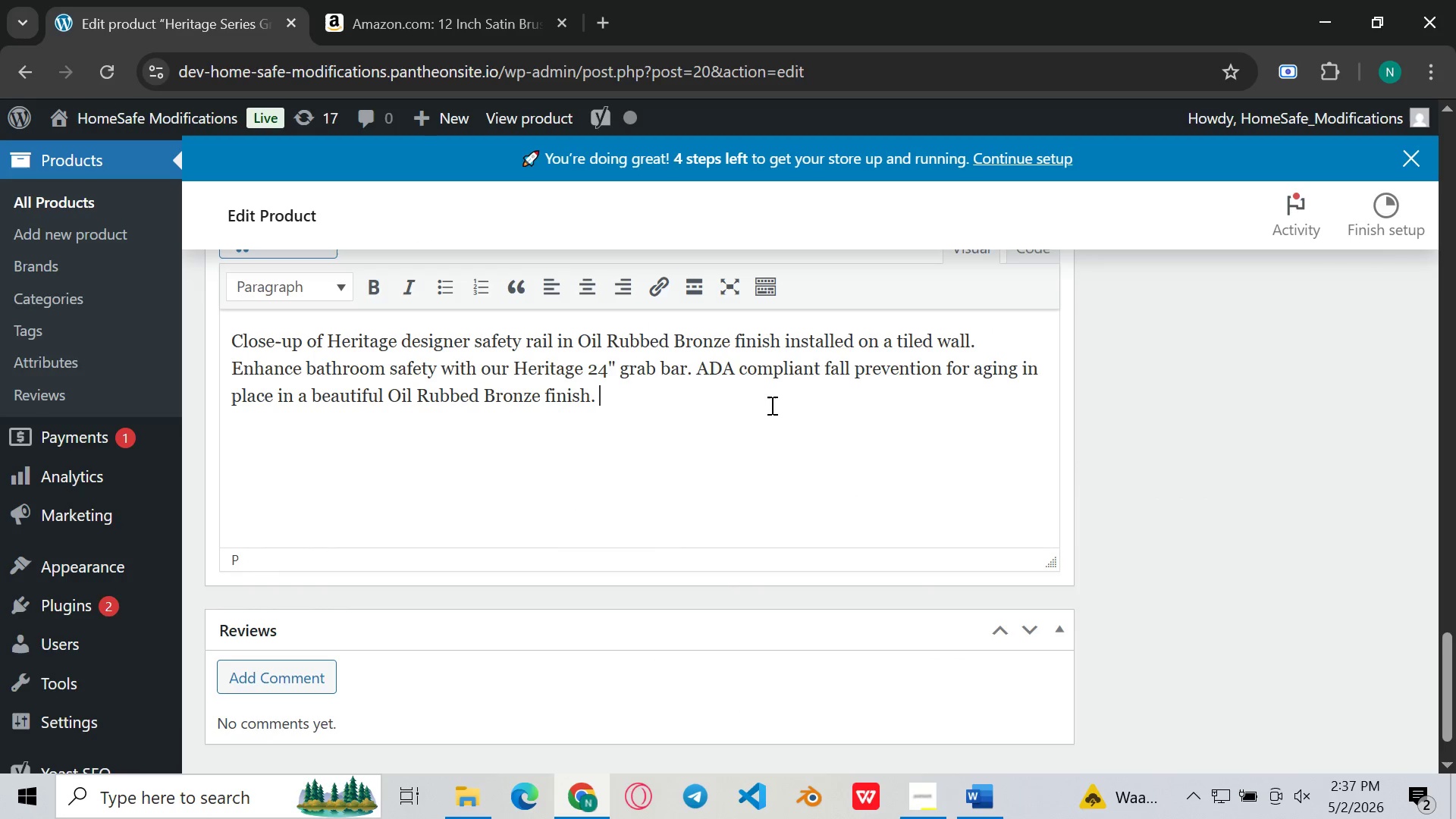 
key(Space)
 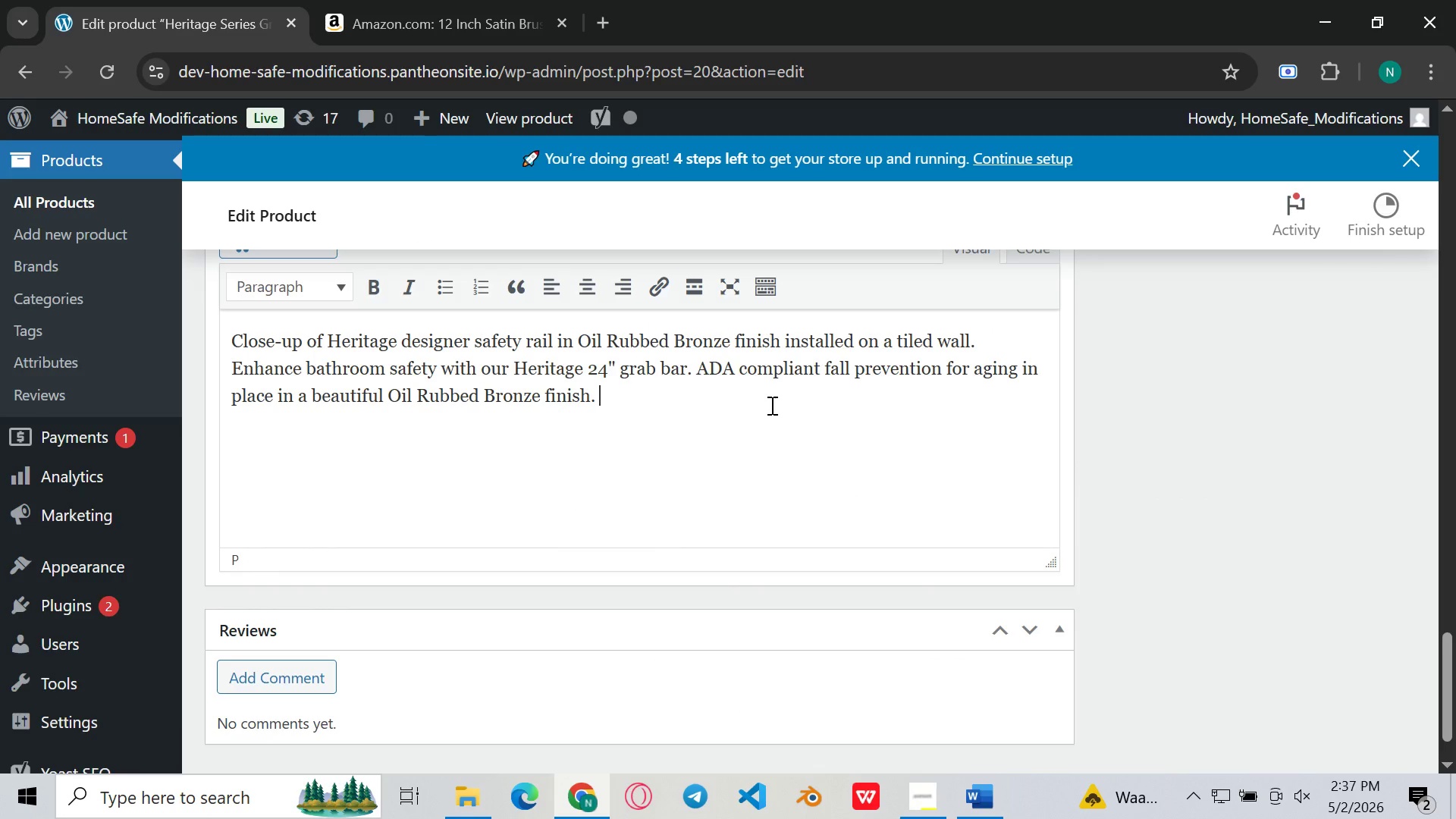 
key(Control+ControlLeft)
 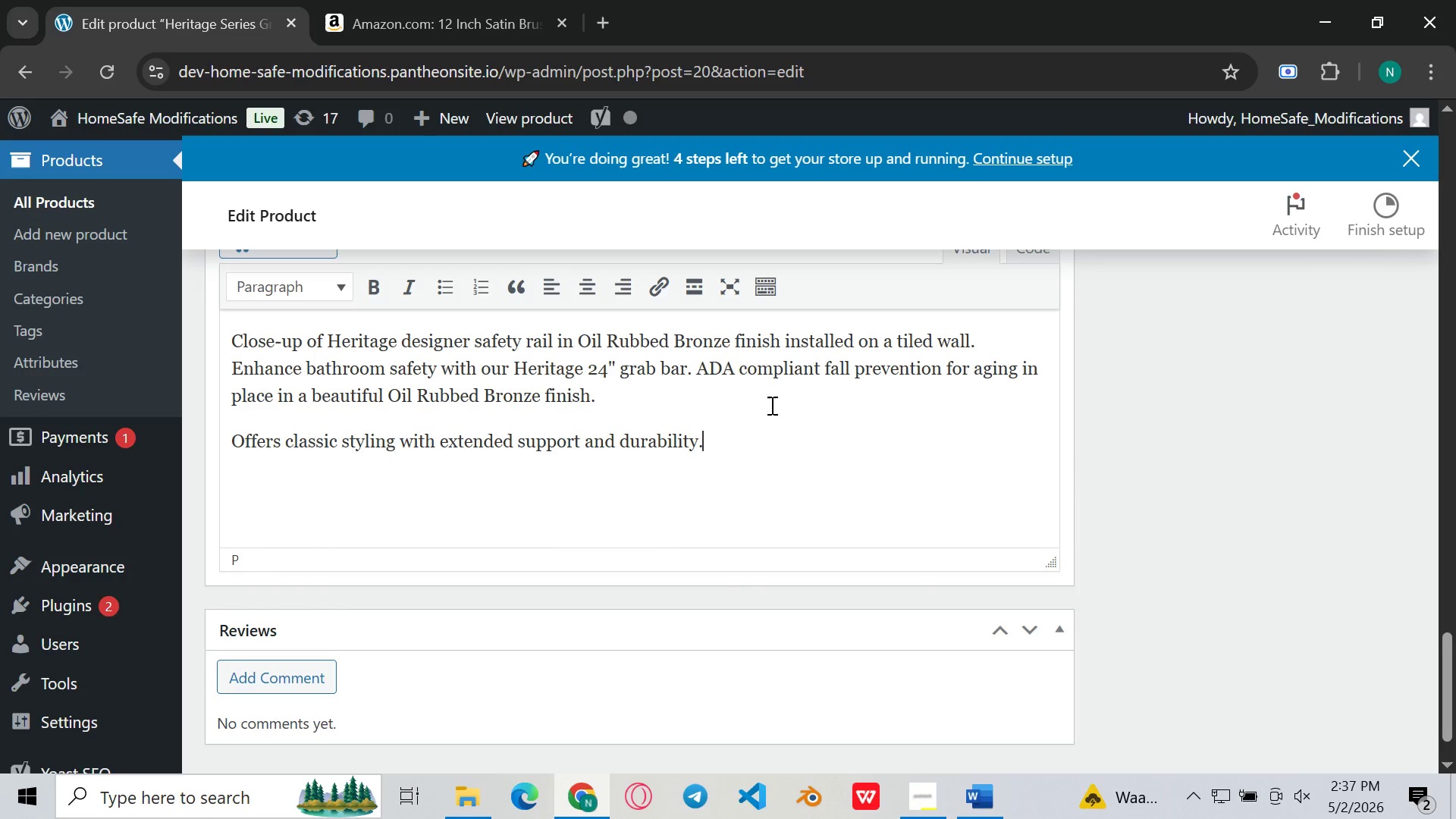 
key(Control+V)
 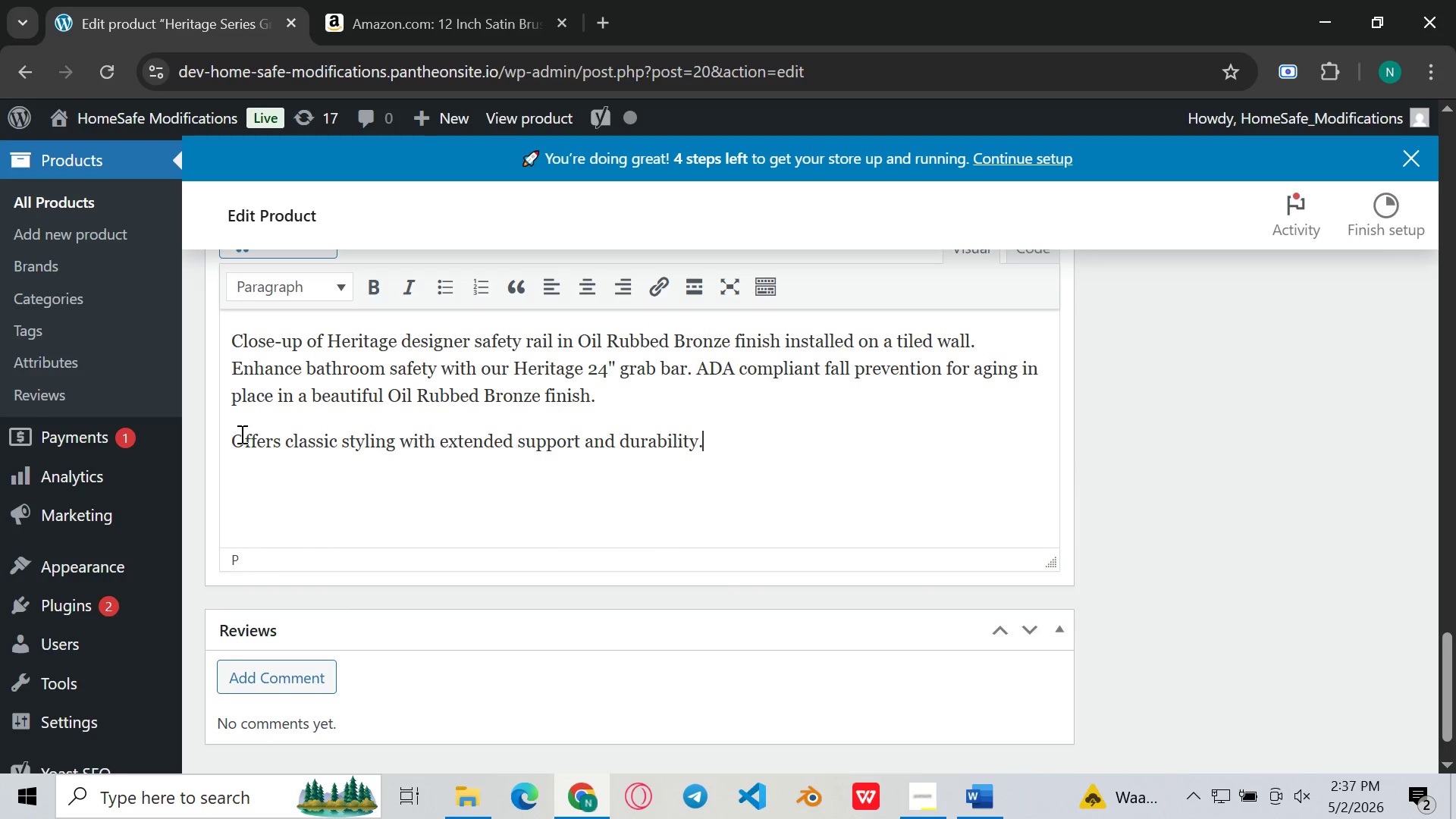 
left_click([237, 438])
 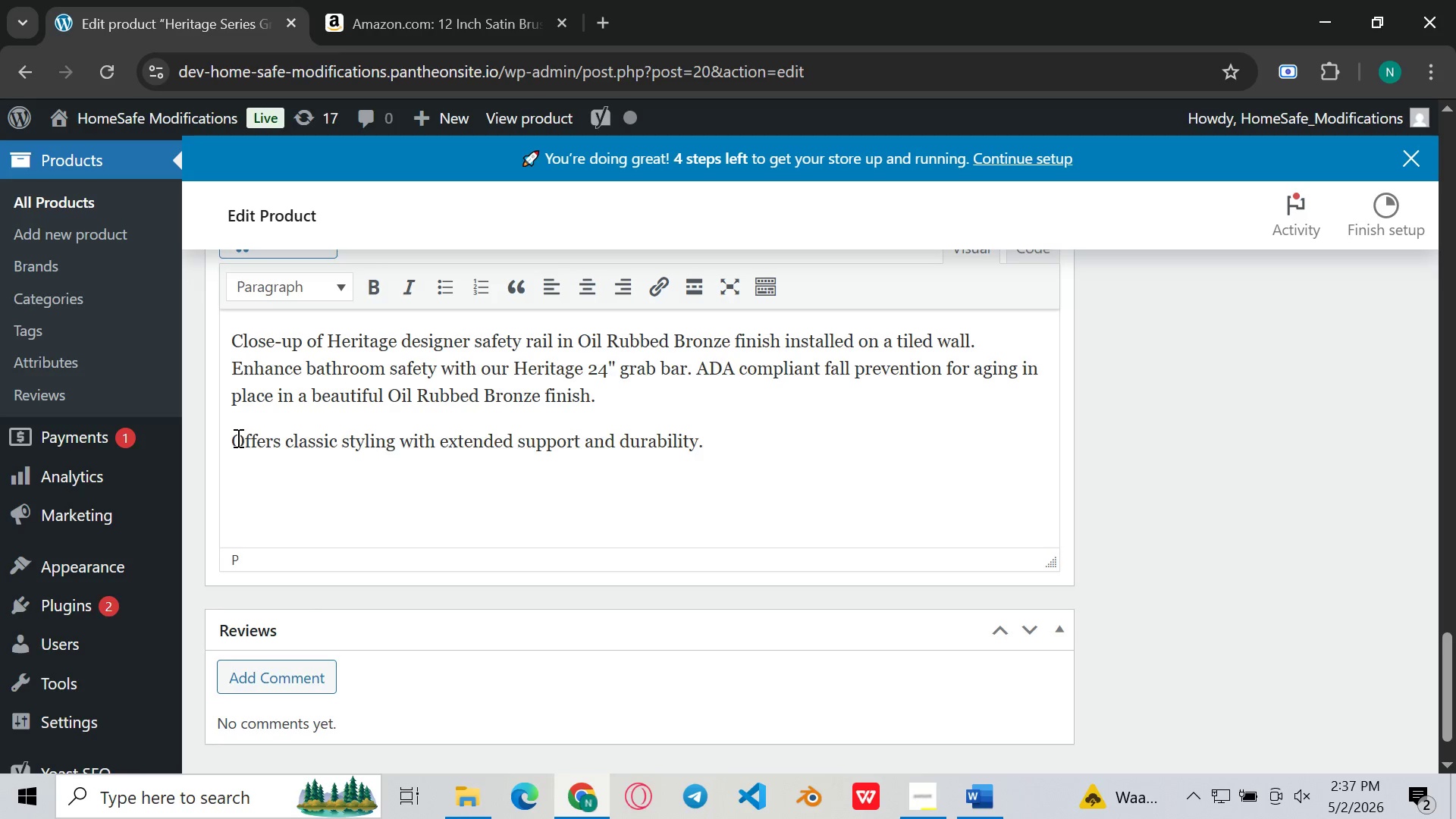 
key(Backspace)
 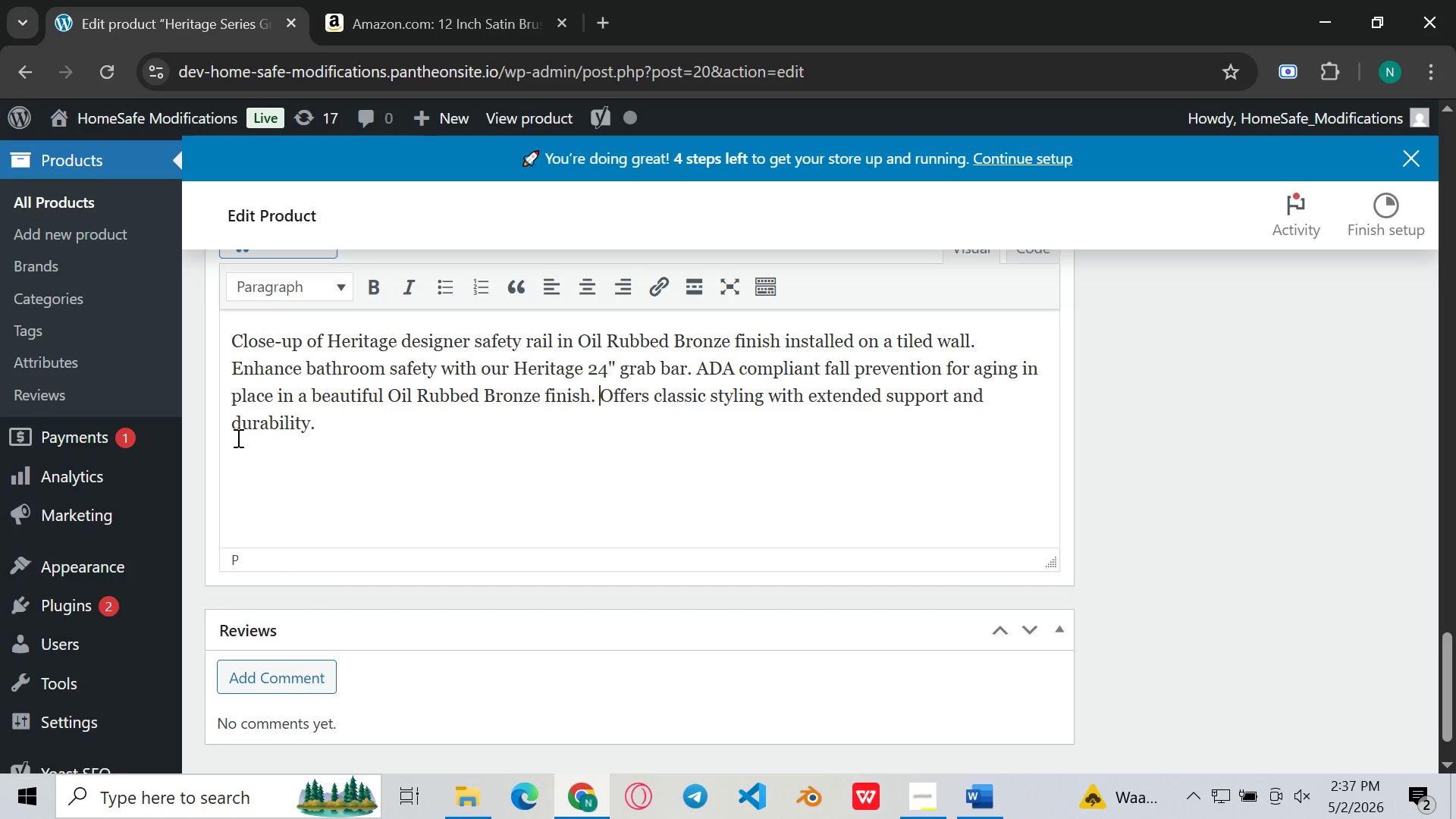 
key(Space)
 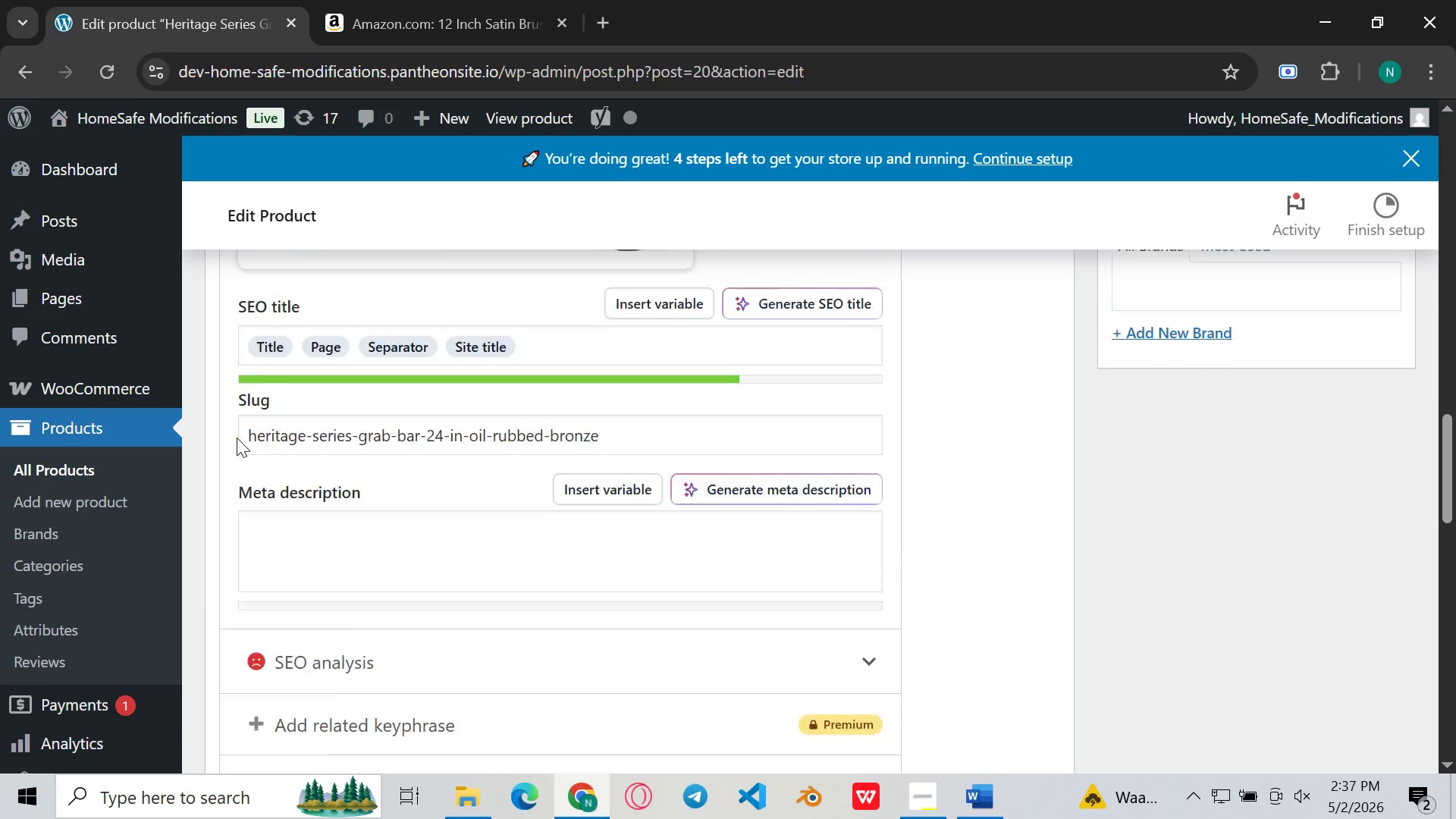 
left_click([974, 810])
 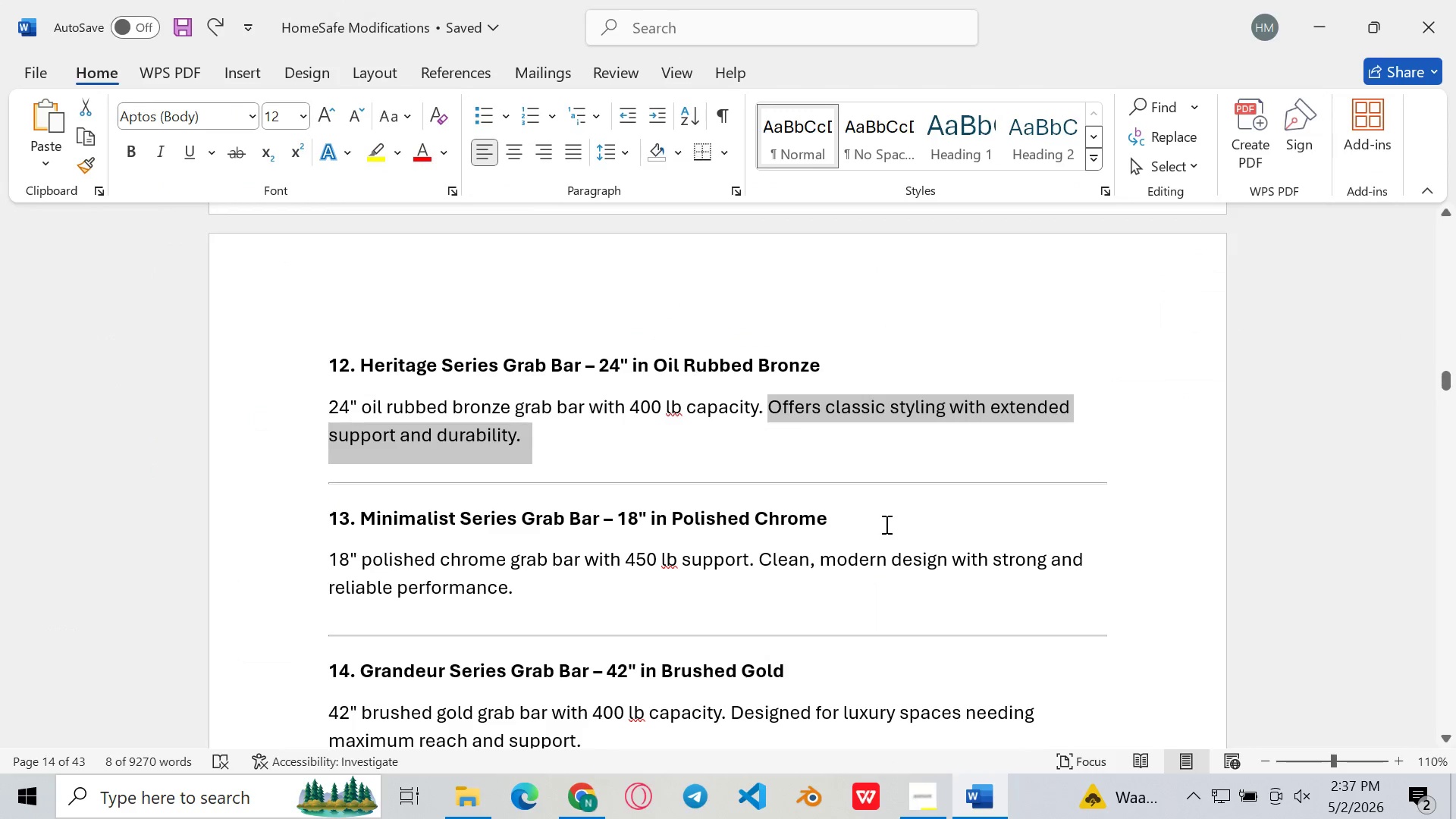 
scroll: coordinate [885, 524], scroll_direction: down, amount: 191.0
 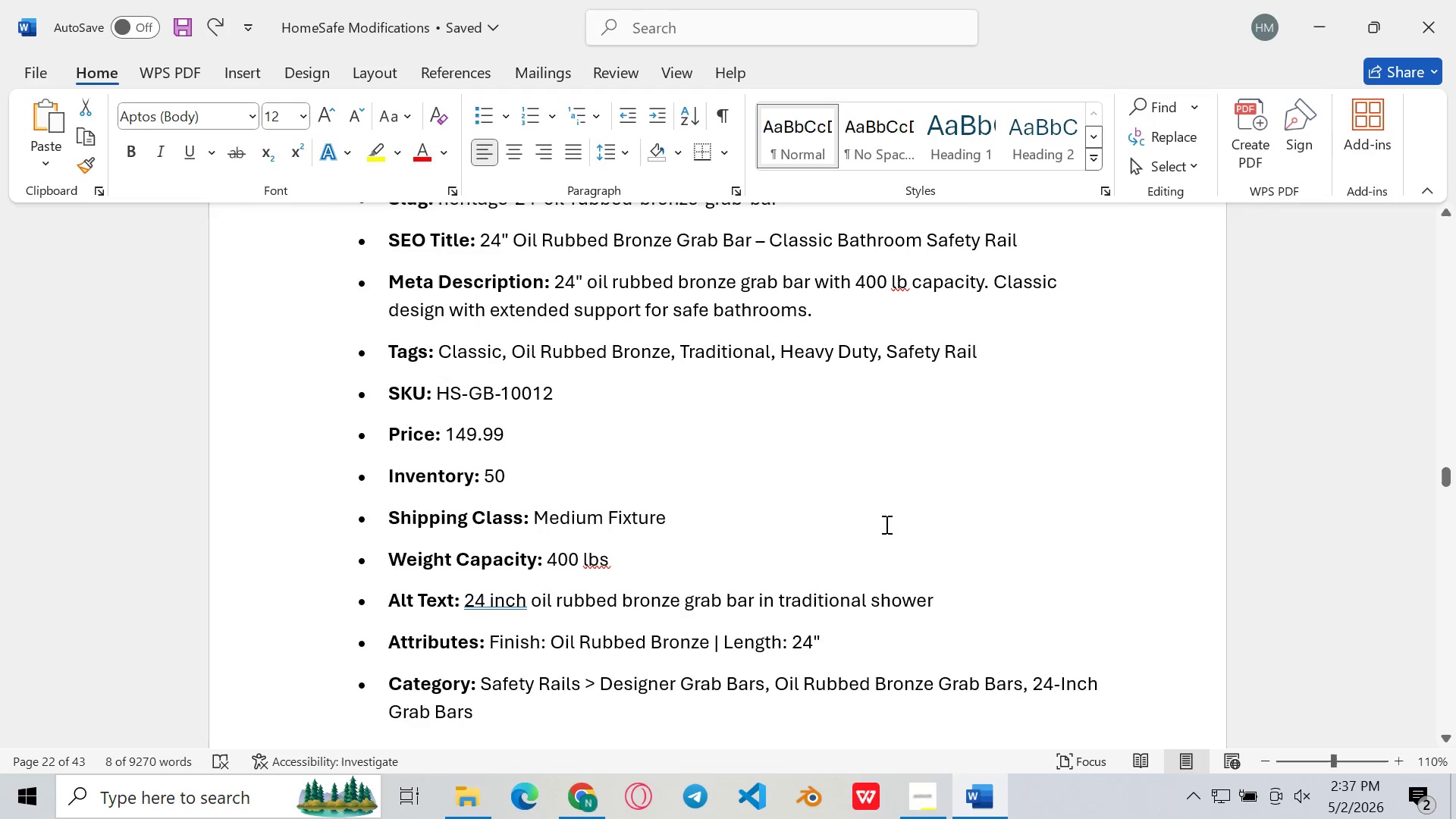 
scroll: coordinate [885, 524], scroll_direction: none, amount: 0.0
 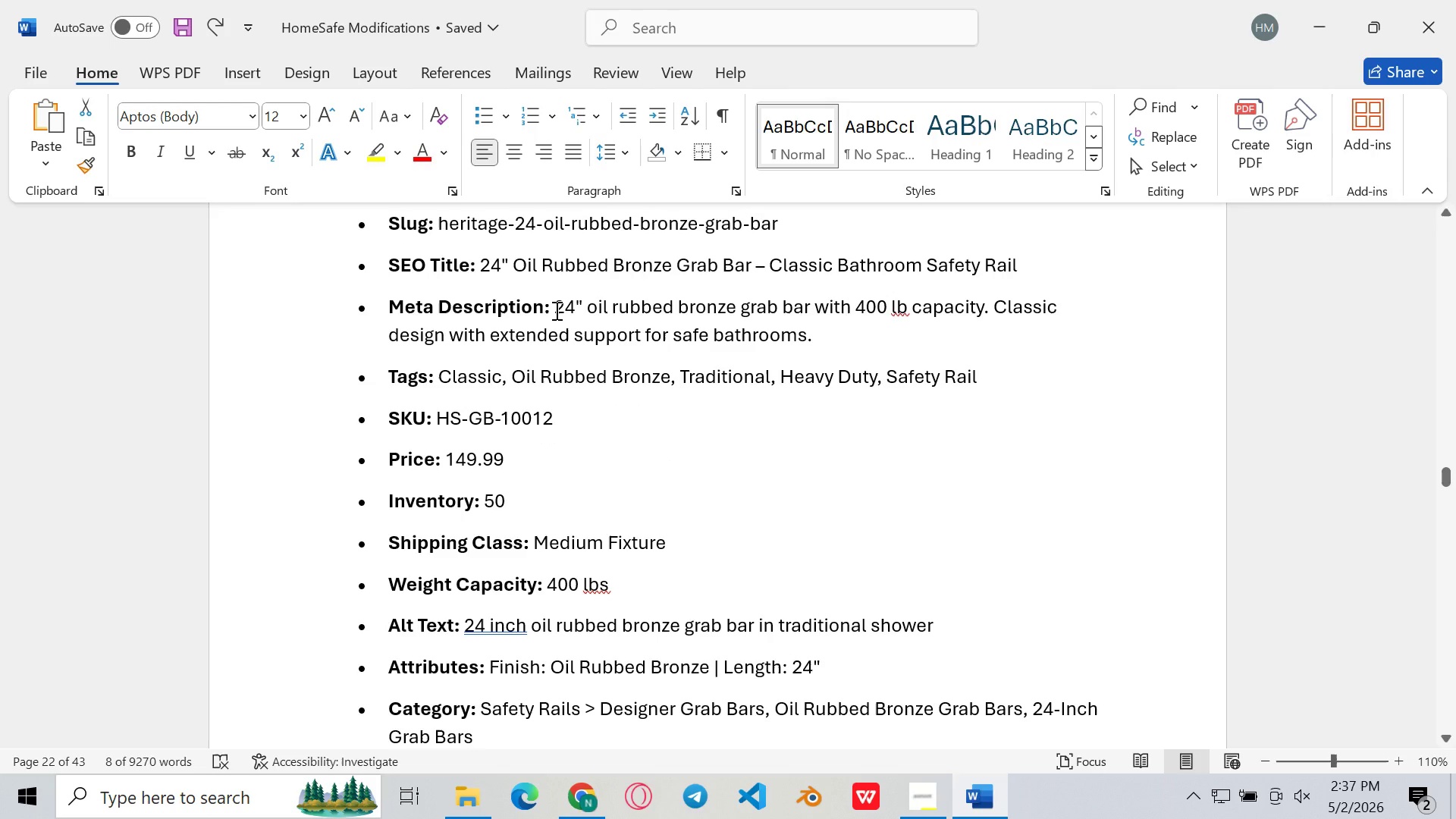 
left_click_drag(start_coordinate=[555, 310], to_coordinate=[815, 337])
 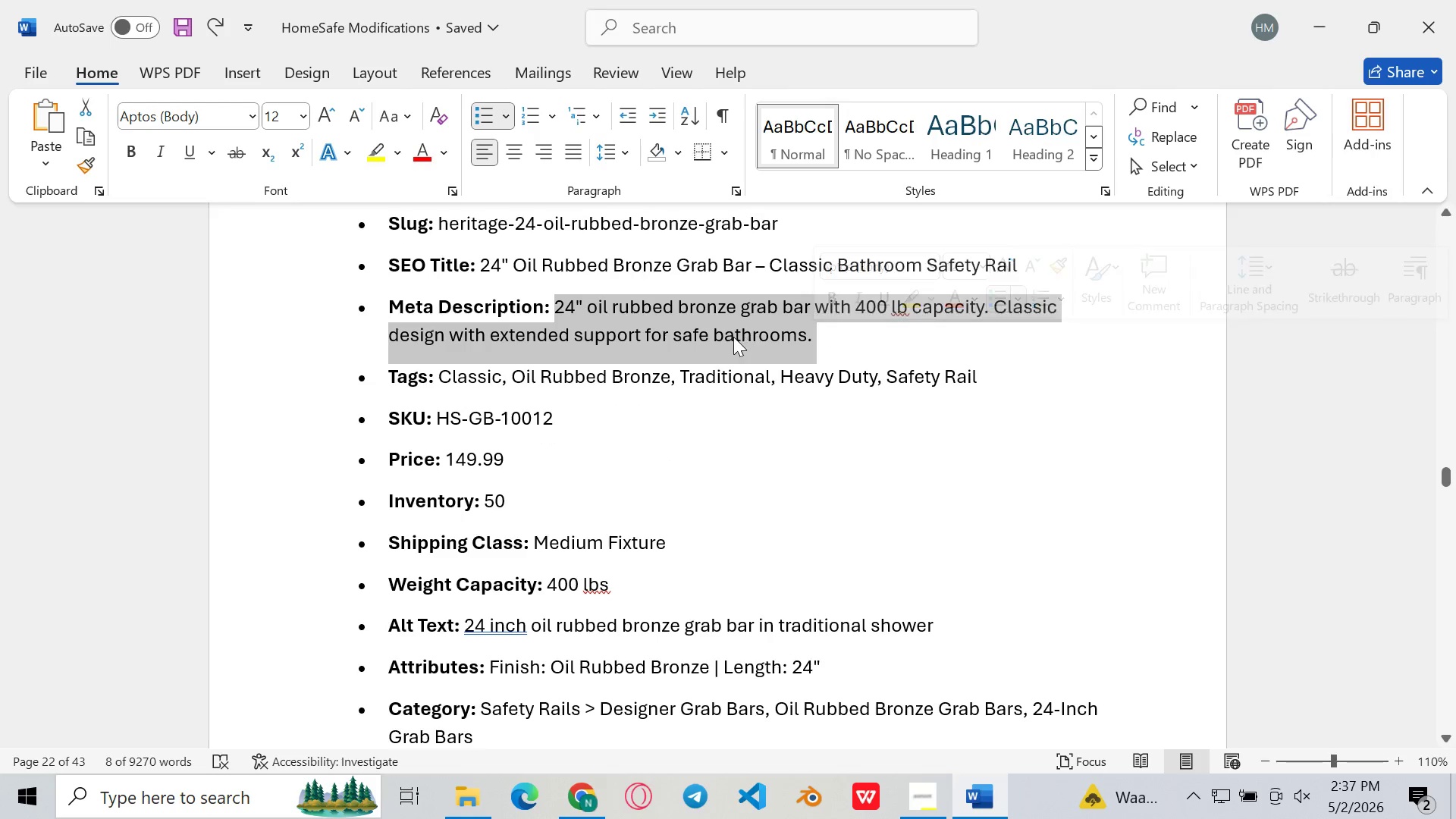 
key(Control+C)
 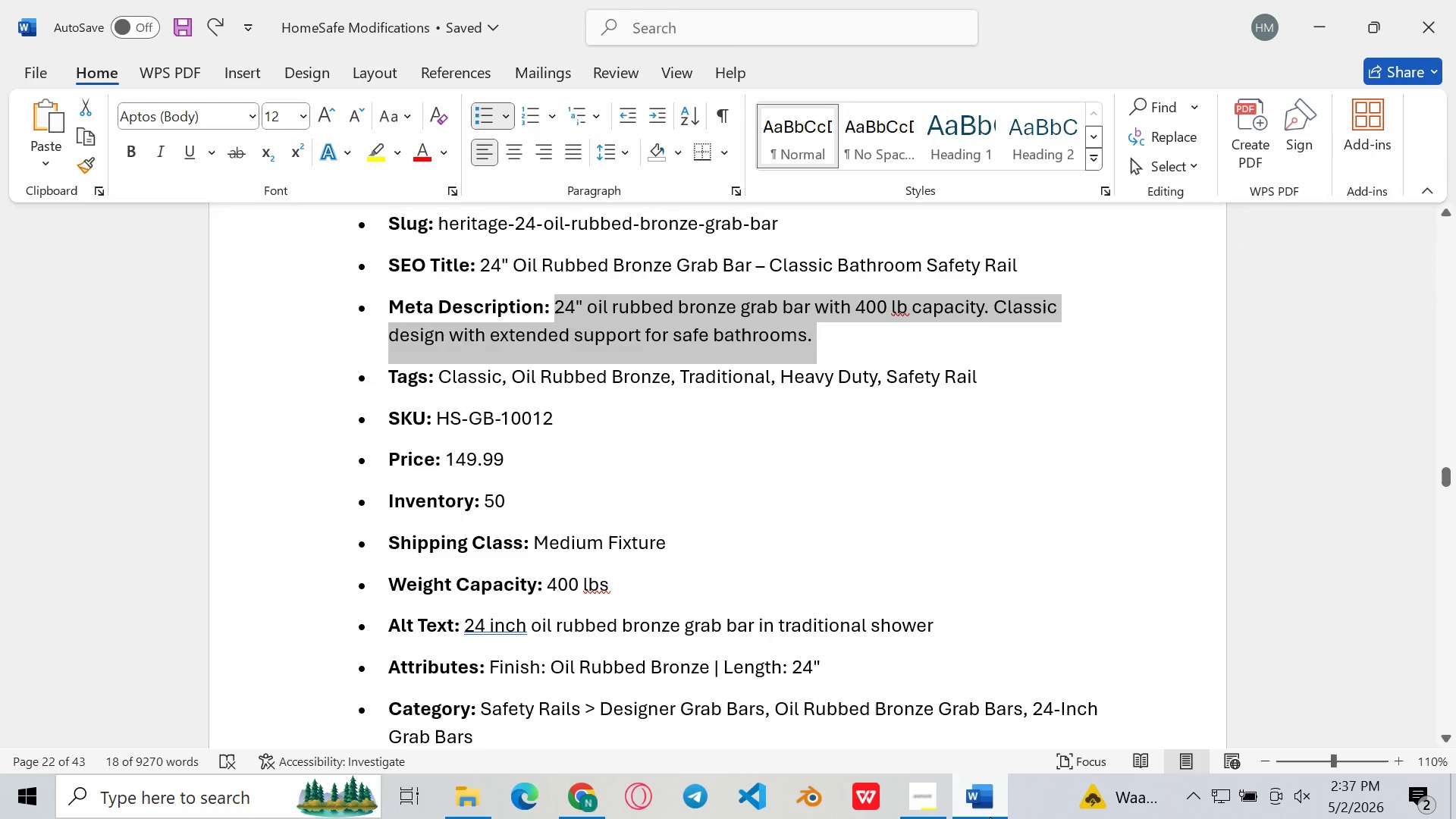 
left_click([990, 817])
 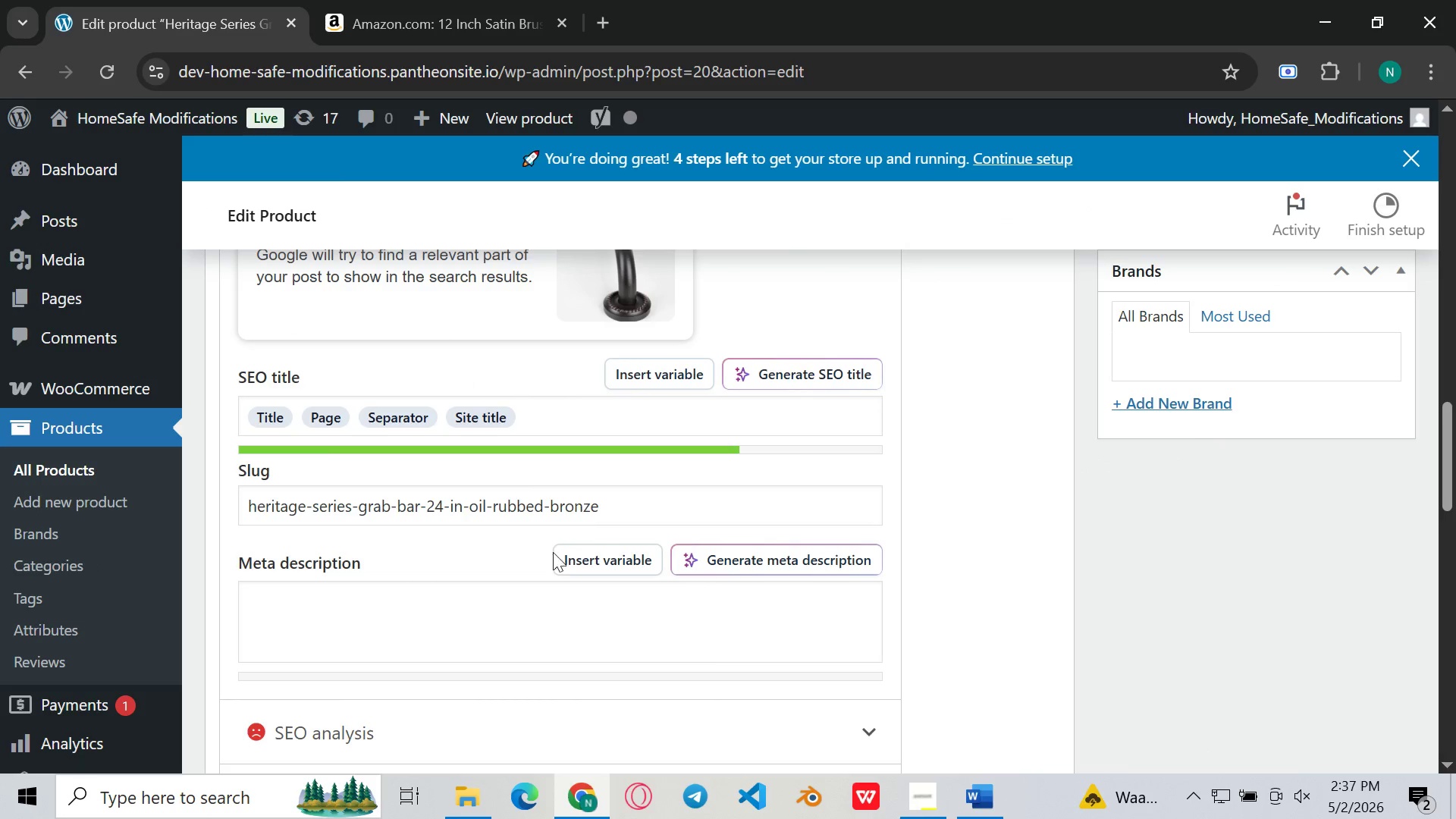 
left_click([492, 644])
 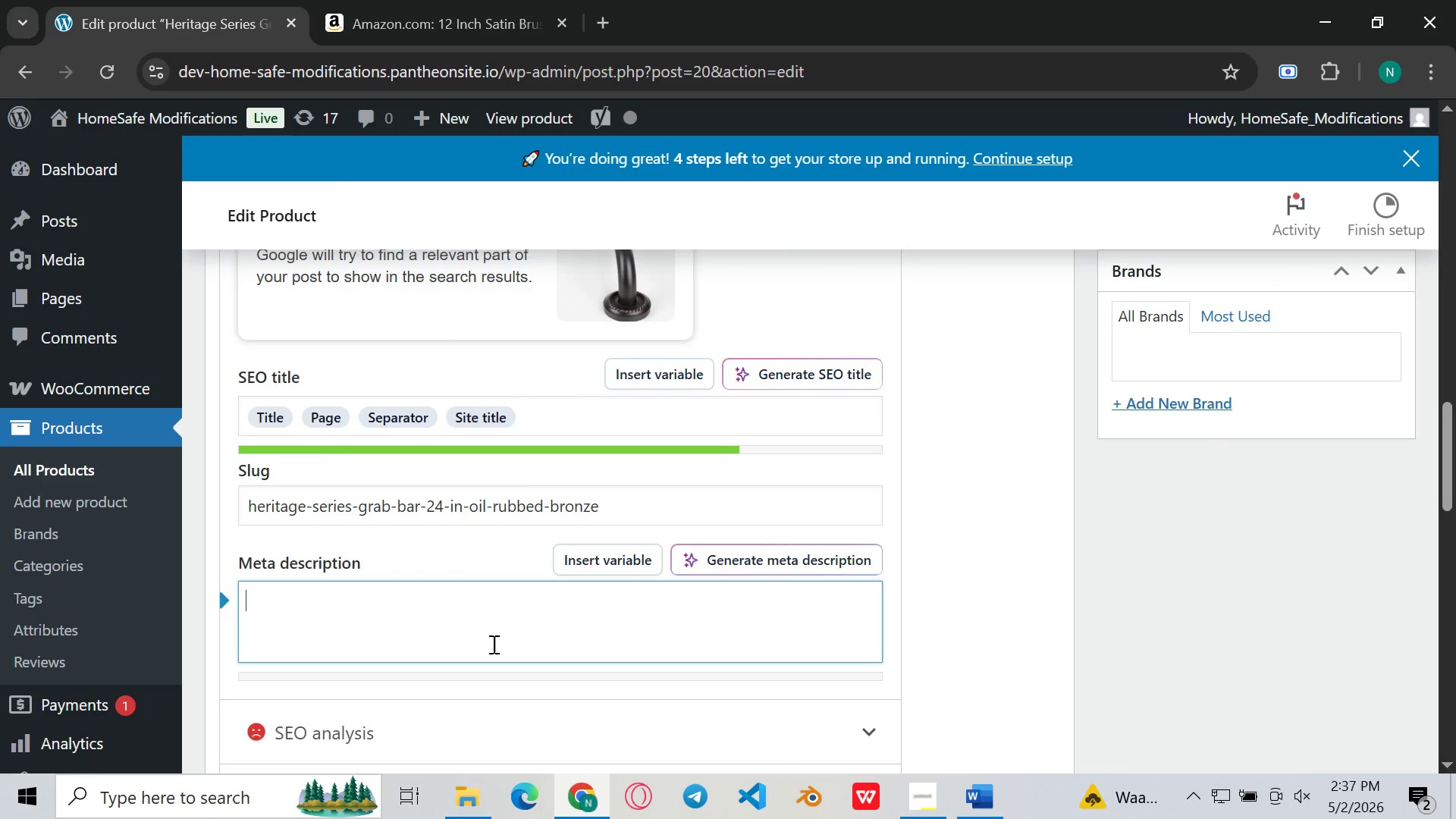 
key(Control+V)
 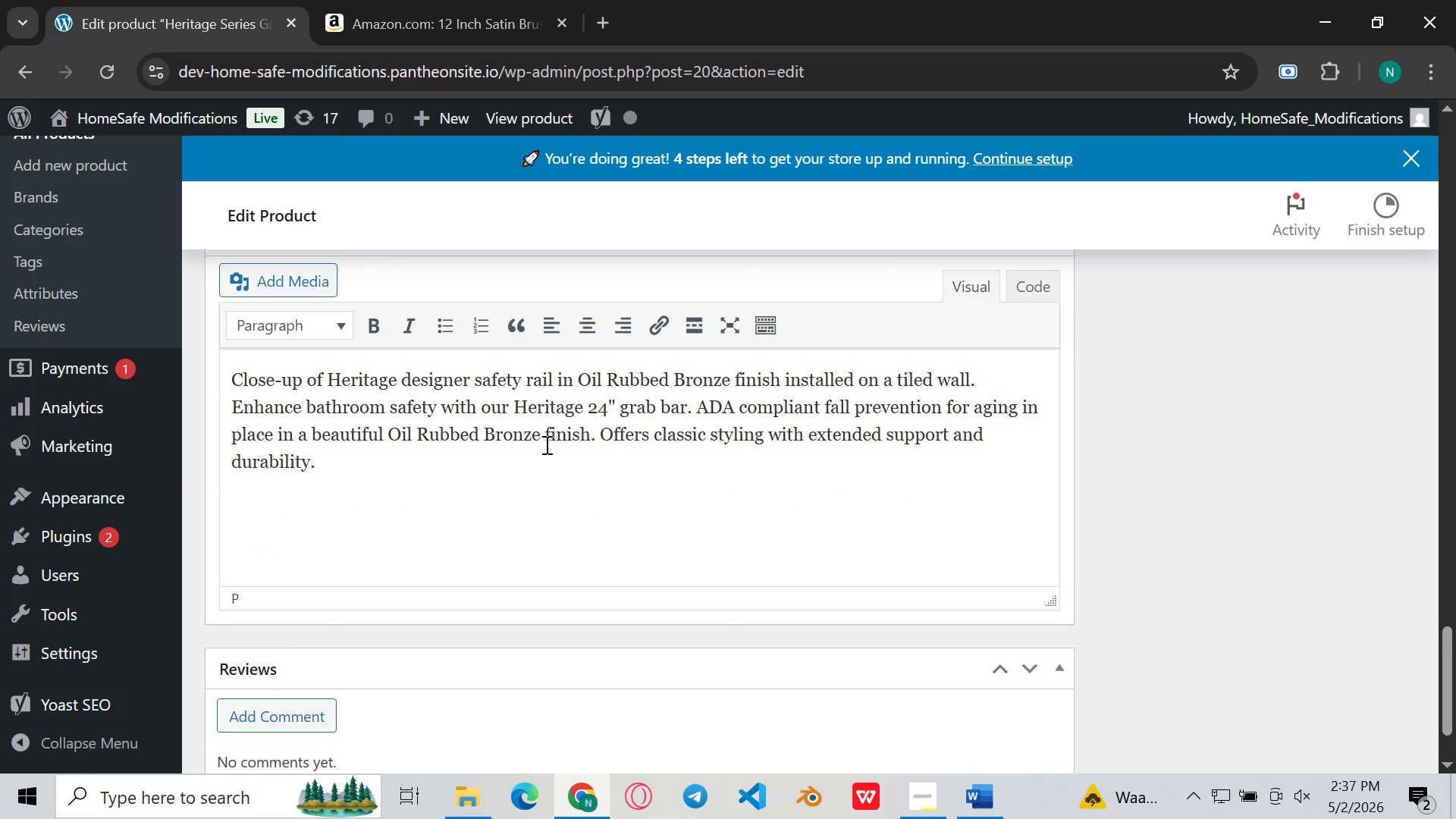 
left_click_drag(start_coordinate=[597, 432], to_coordinate=[604, 482])
 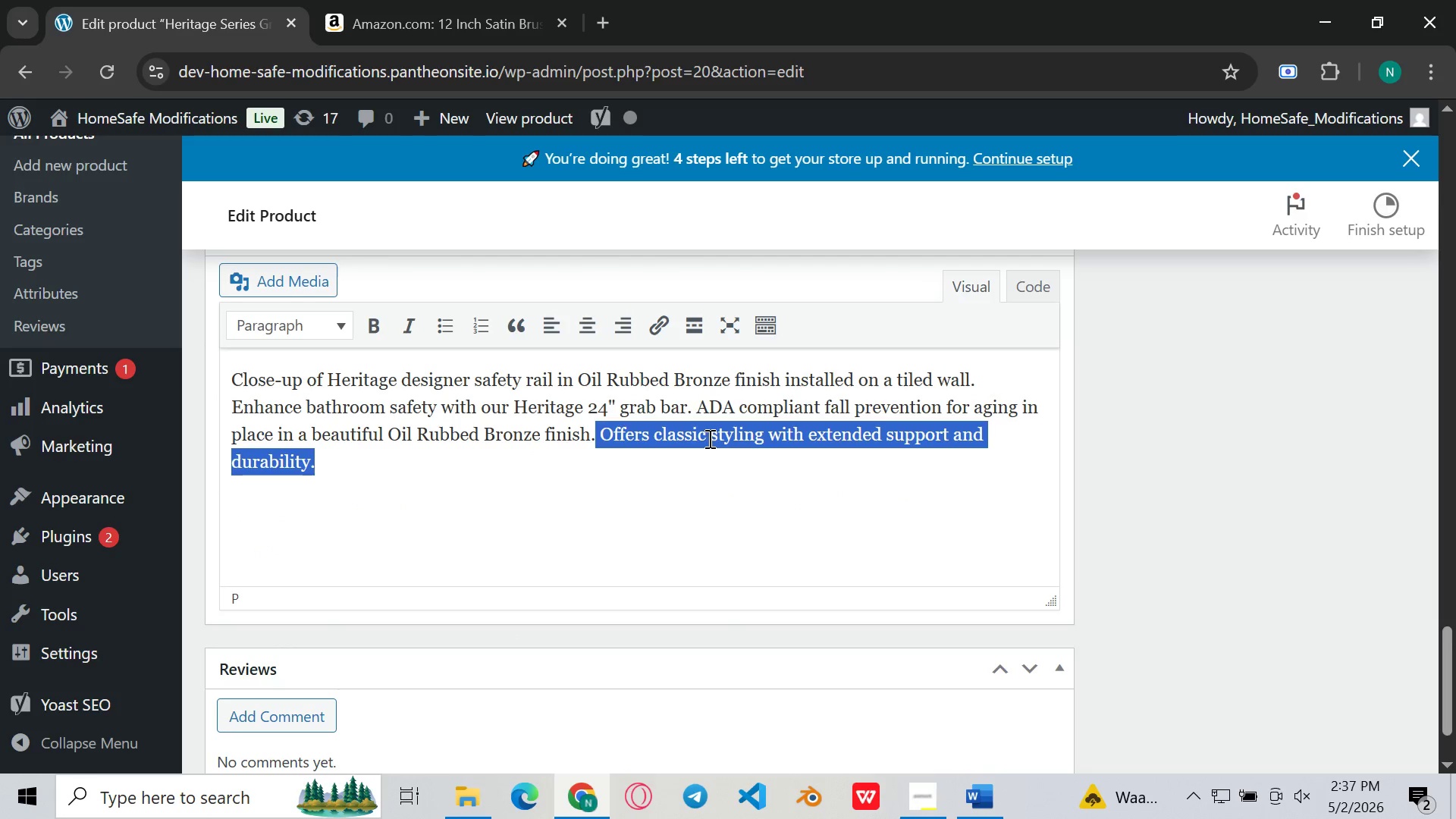 
key(Control+C)
 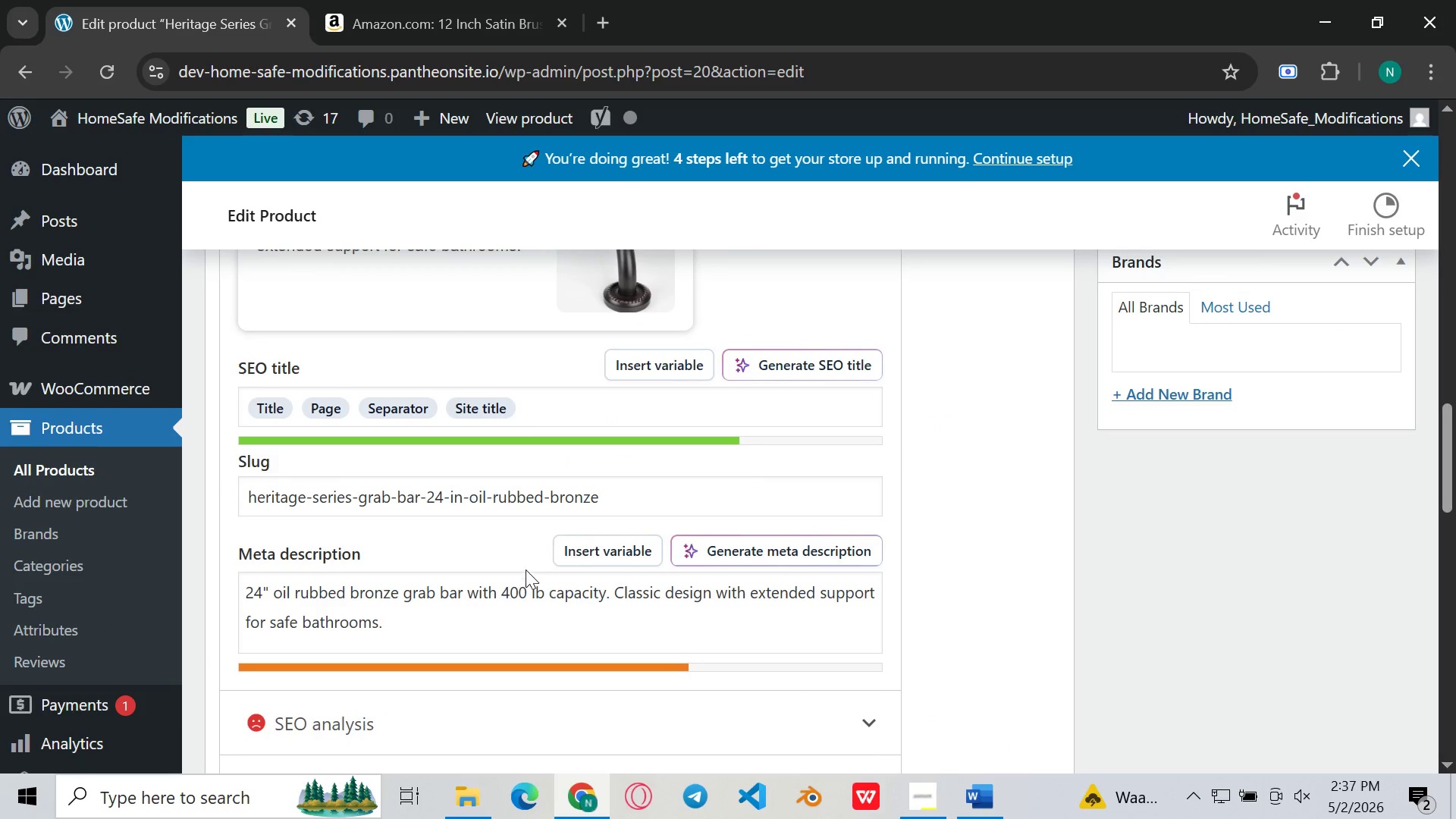 
left_click([490, 609])
 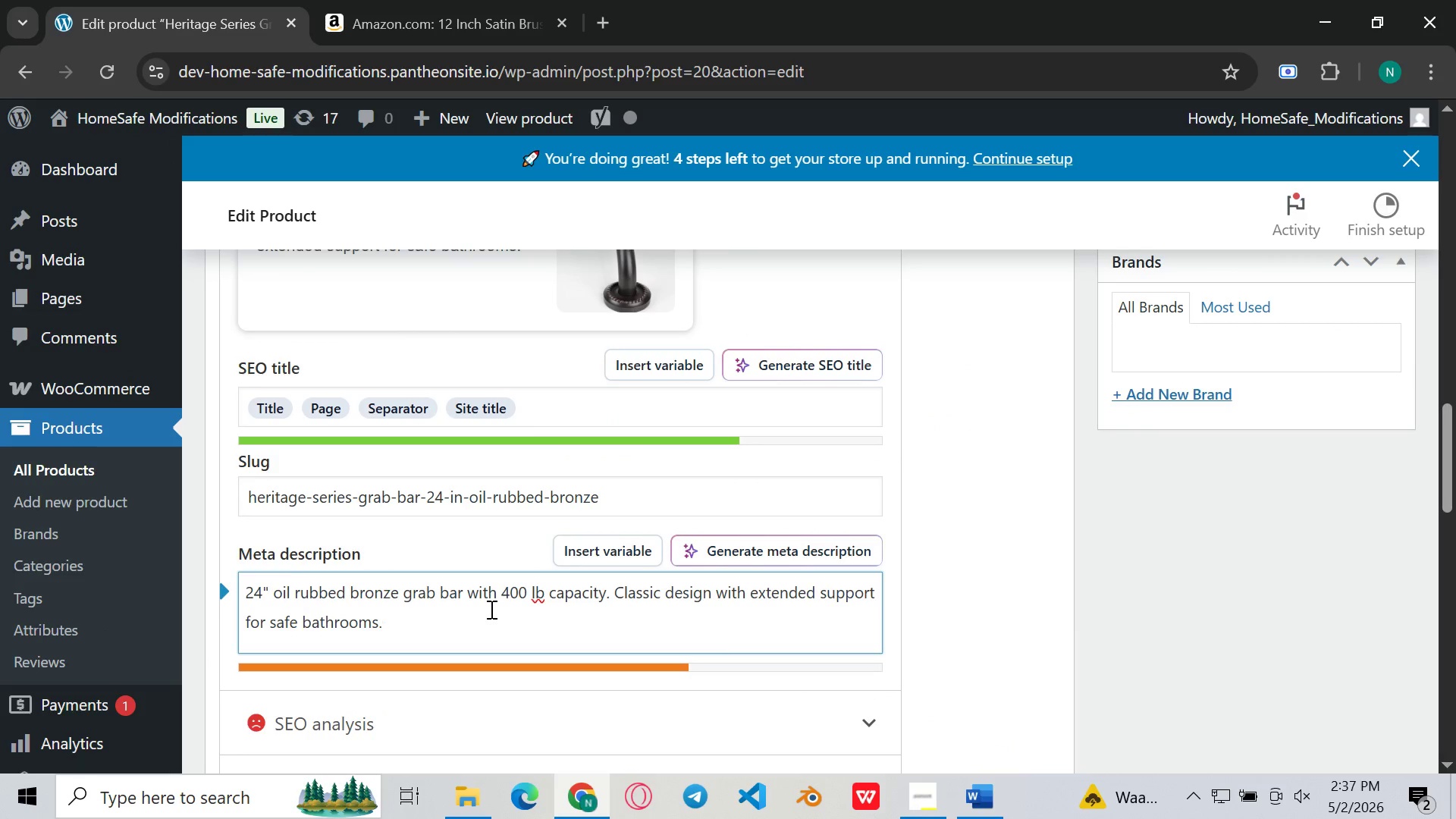 
key(Control+V)
 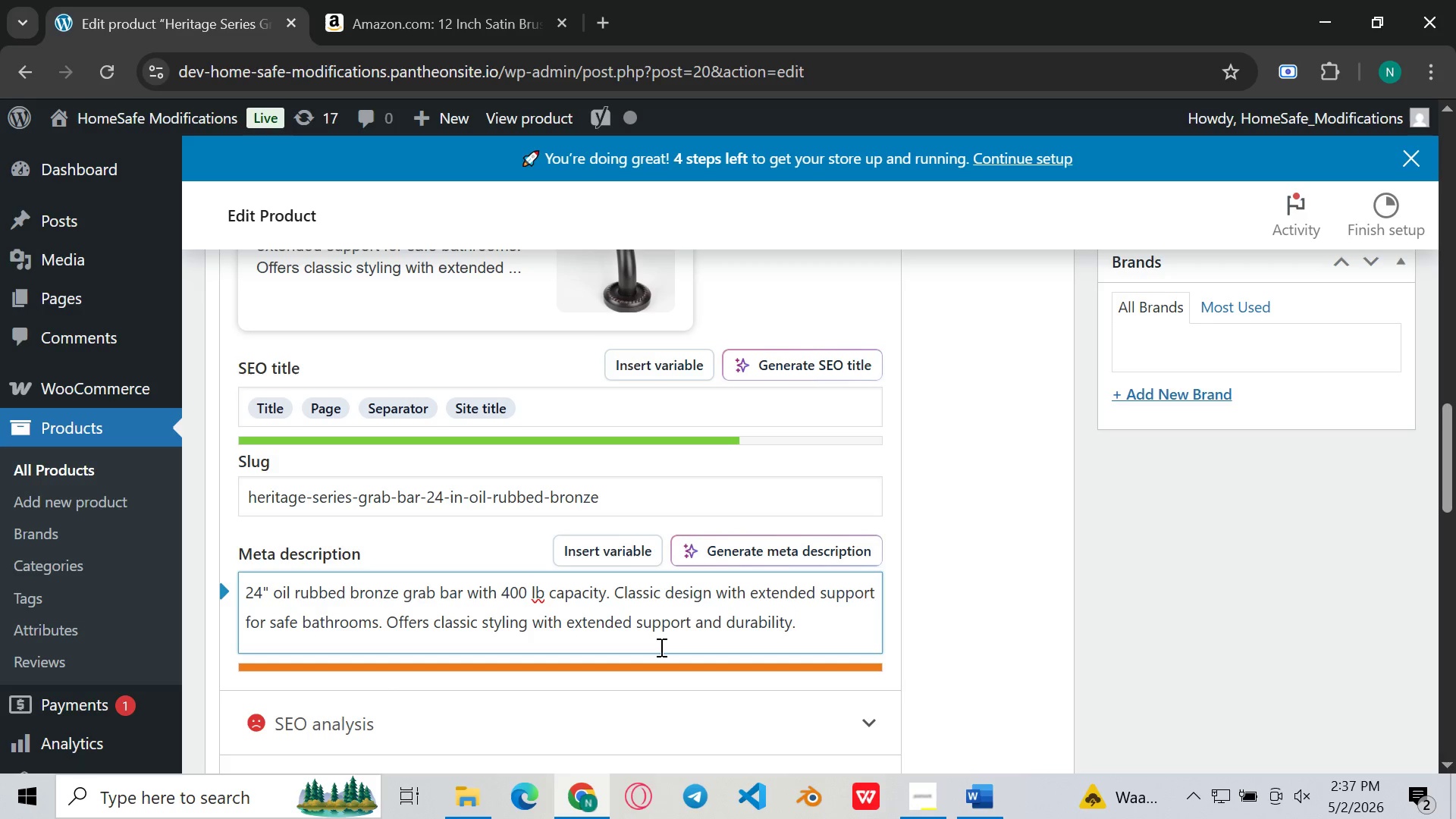 
key(Control+Z)
 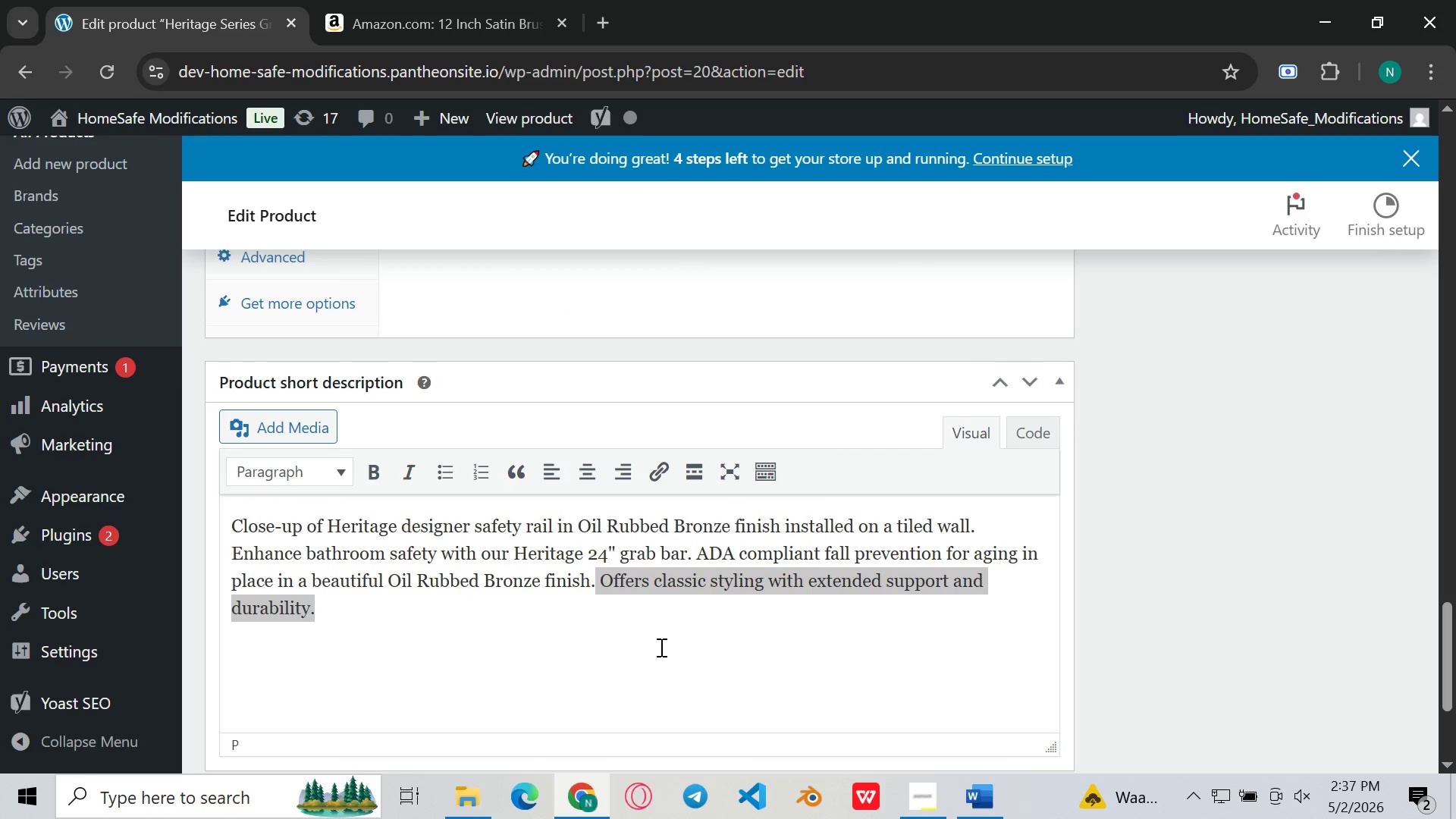 
left_click([693, 602])
 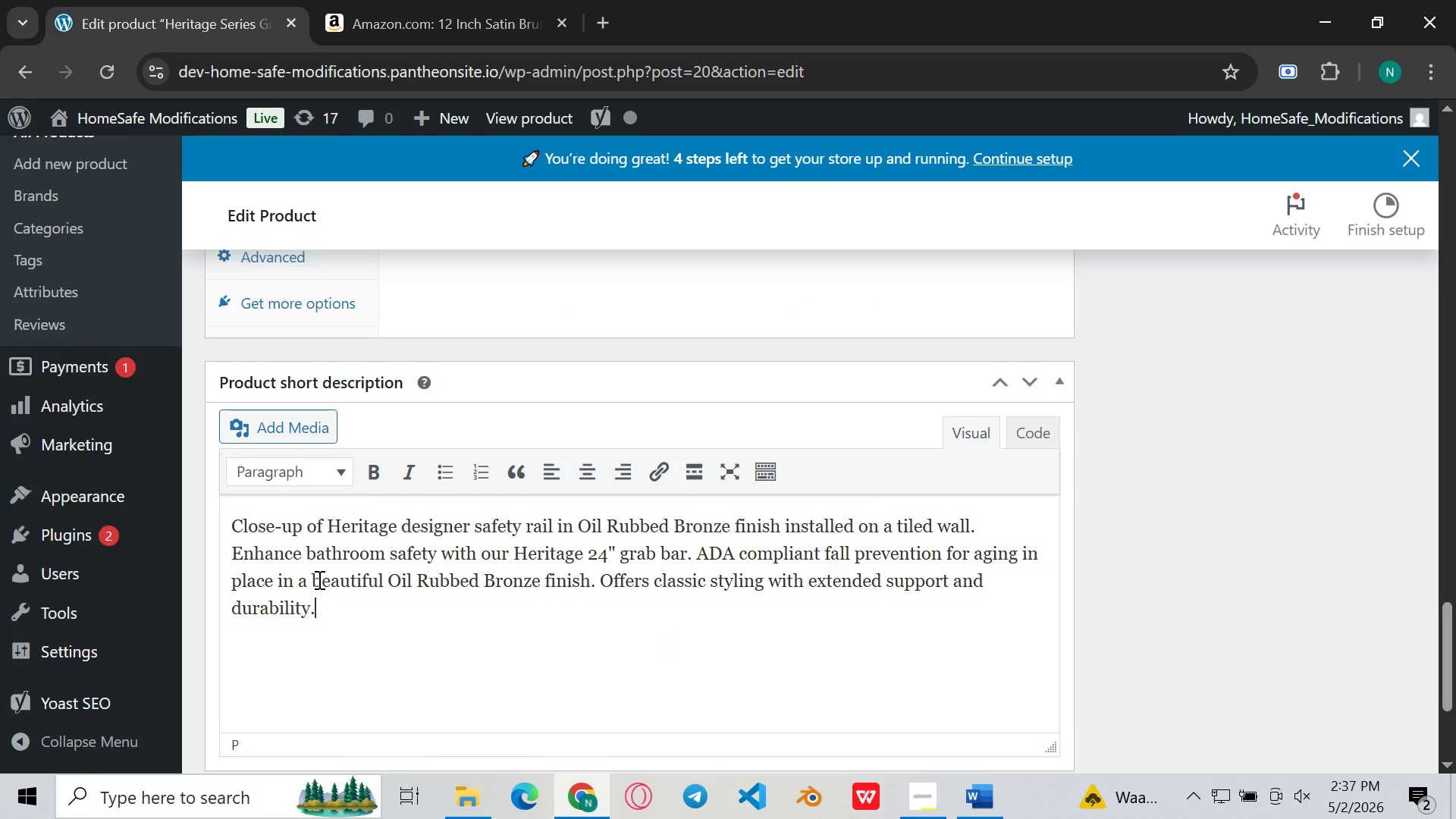 
left_click_drag(start_coordinate=[318, 579], to_coordinate=[588, 587])
 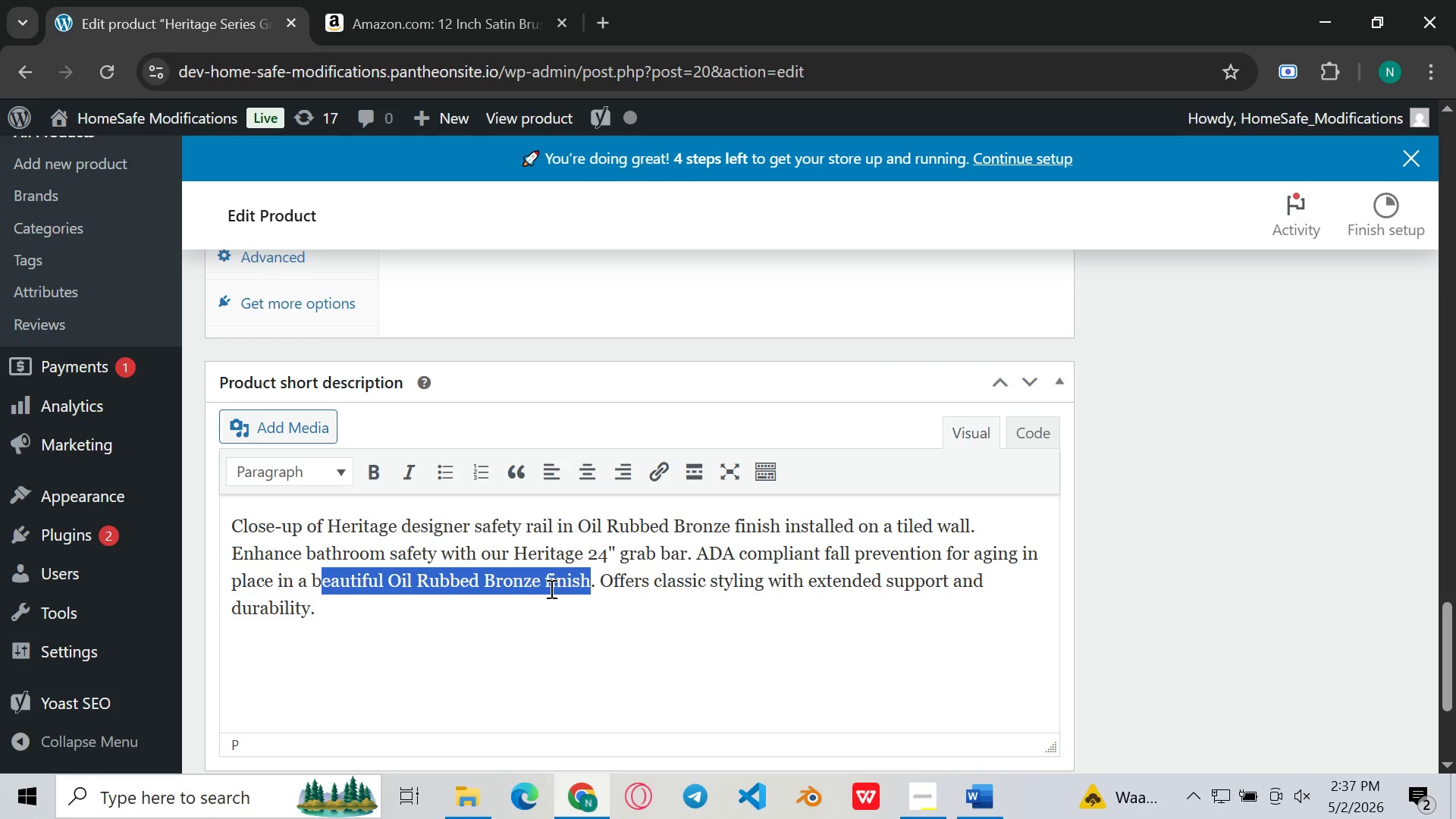 
key(Control+C)
 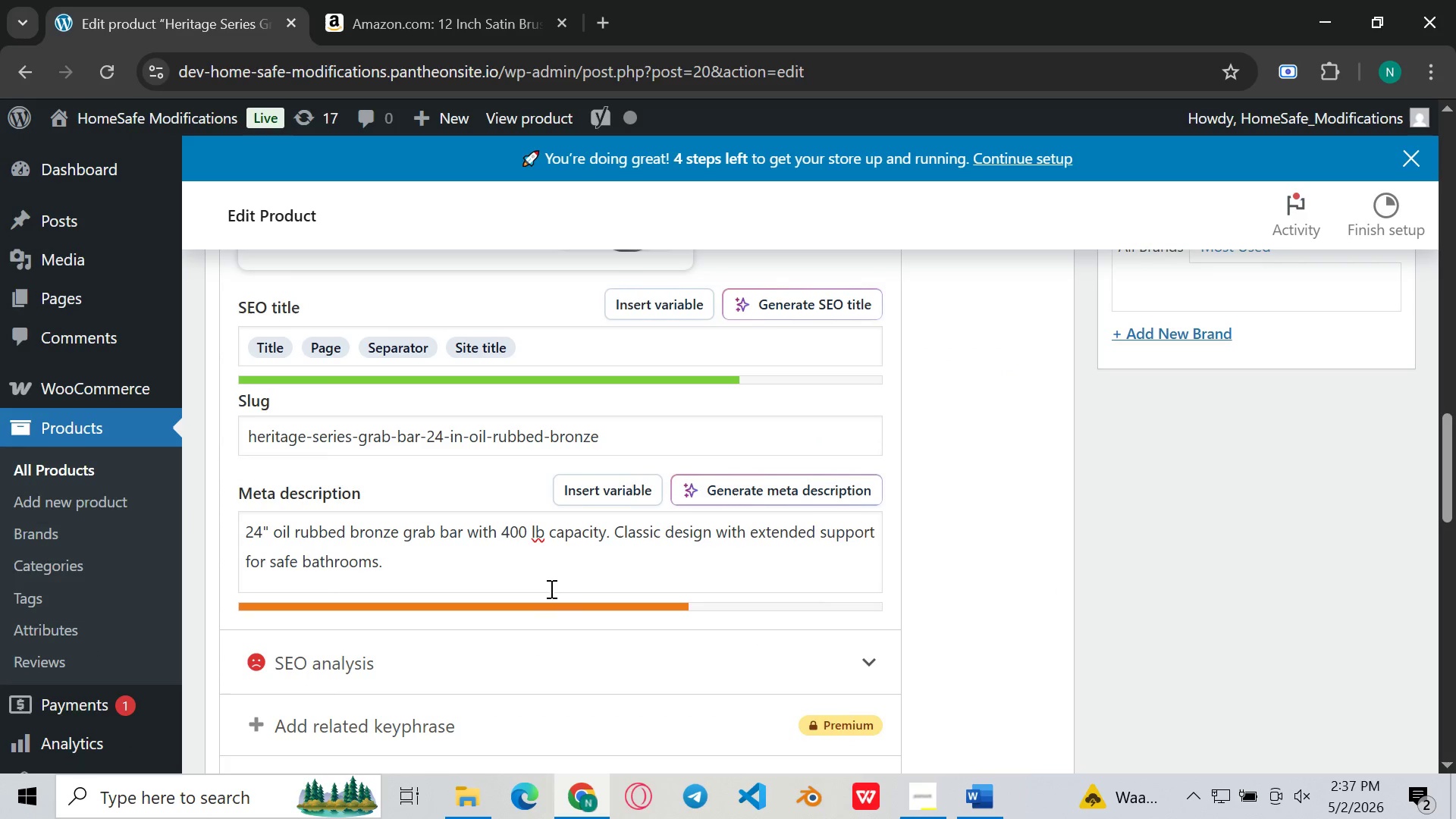 
left_click([557, 566])
 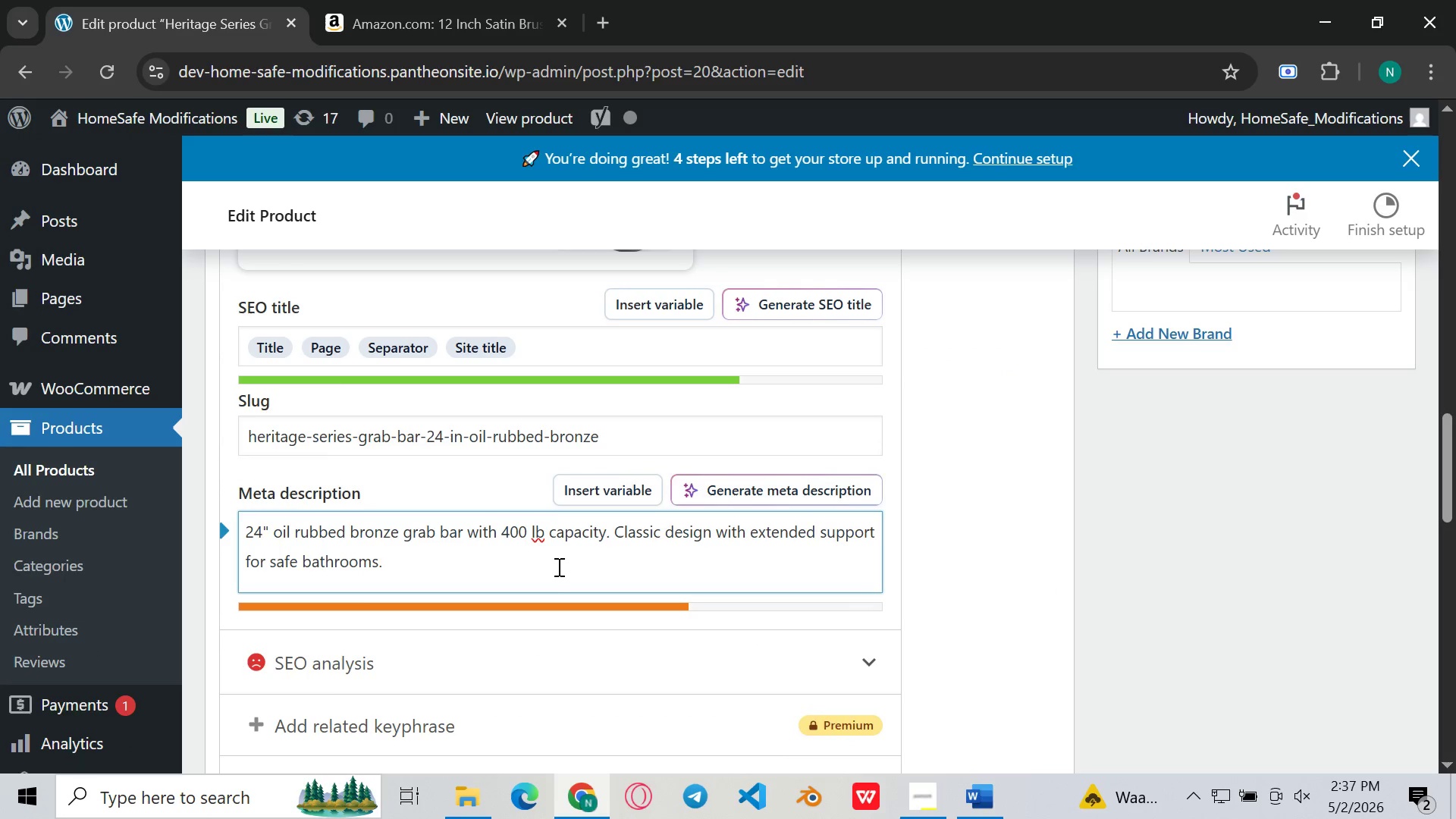 
key(Shift+ShiftLeft)
 